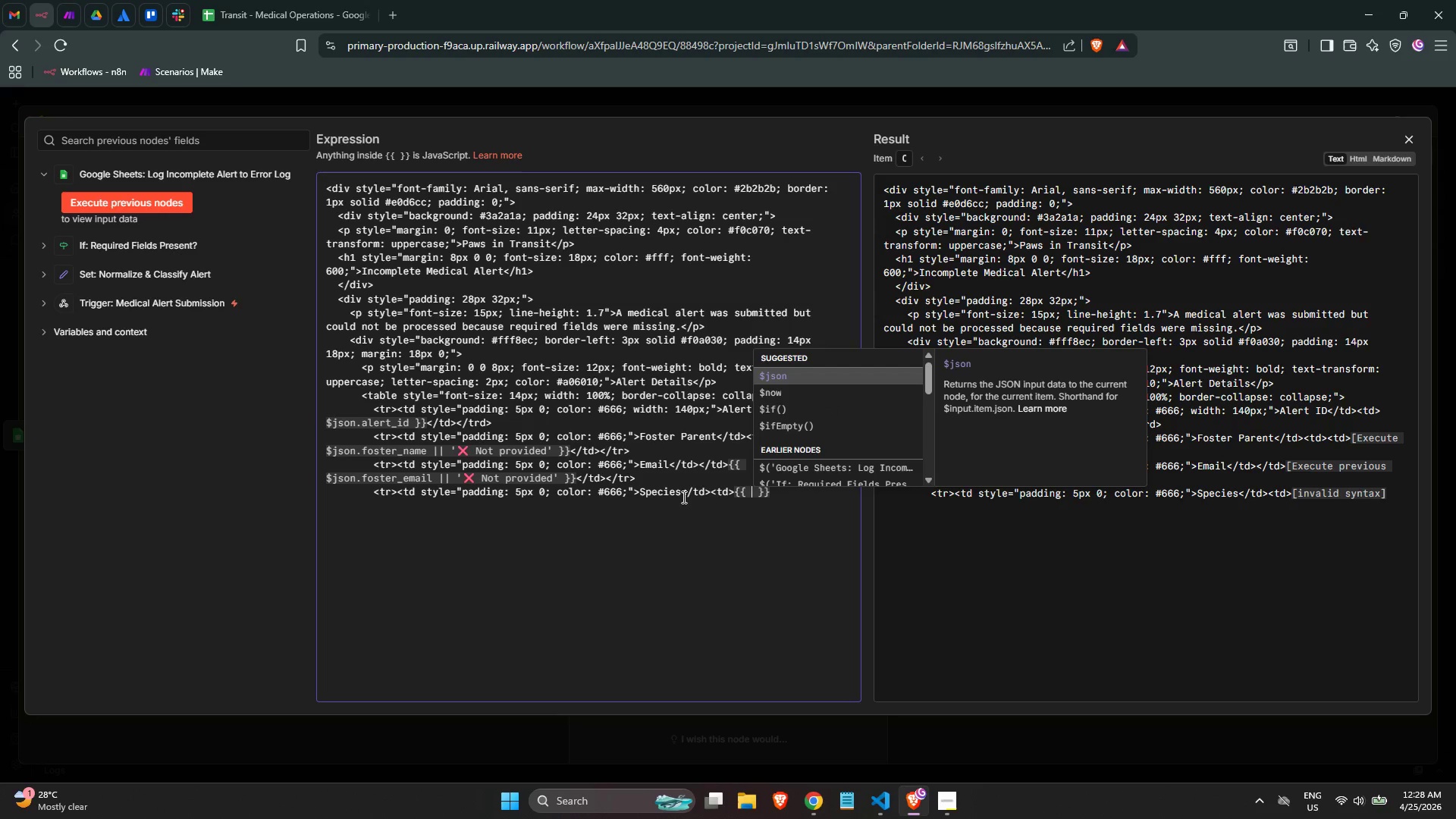 
key(Enter)
 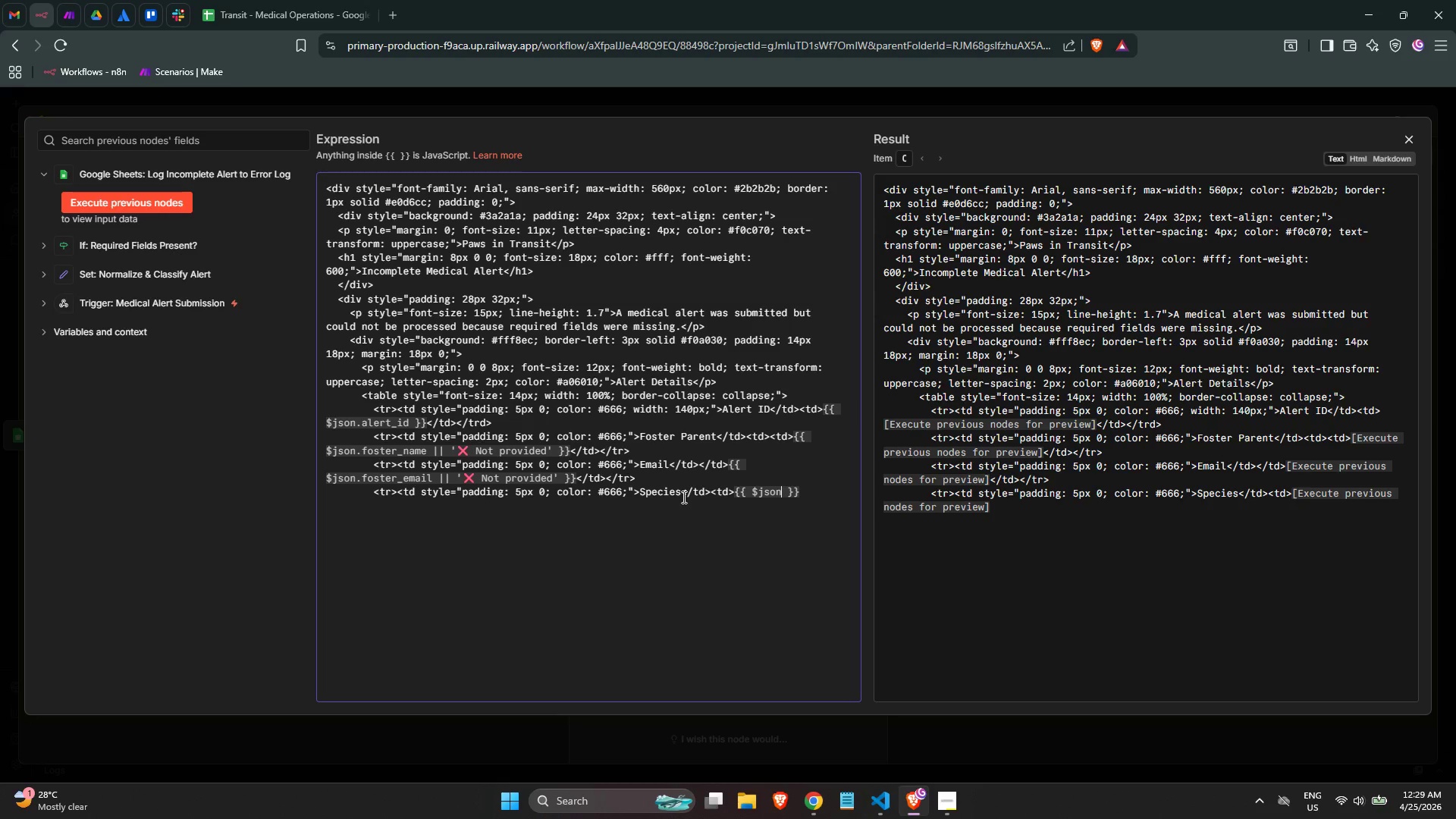 
wait(15.97)
 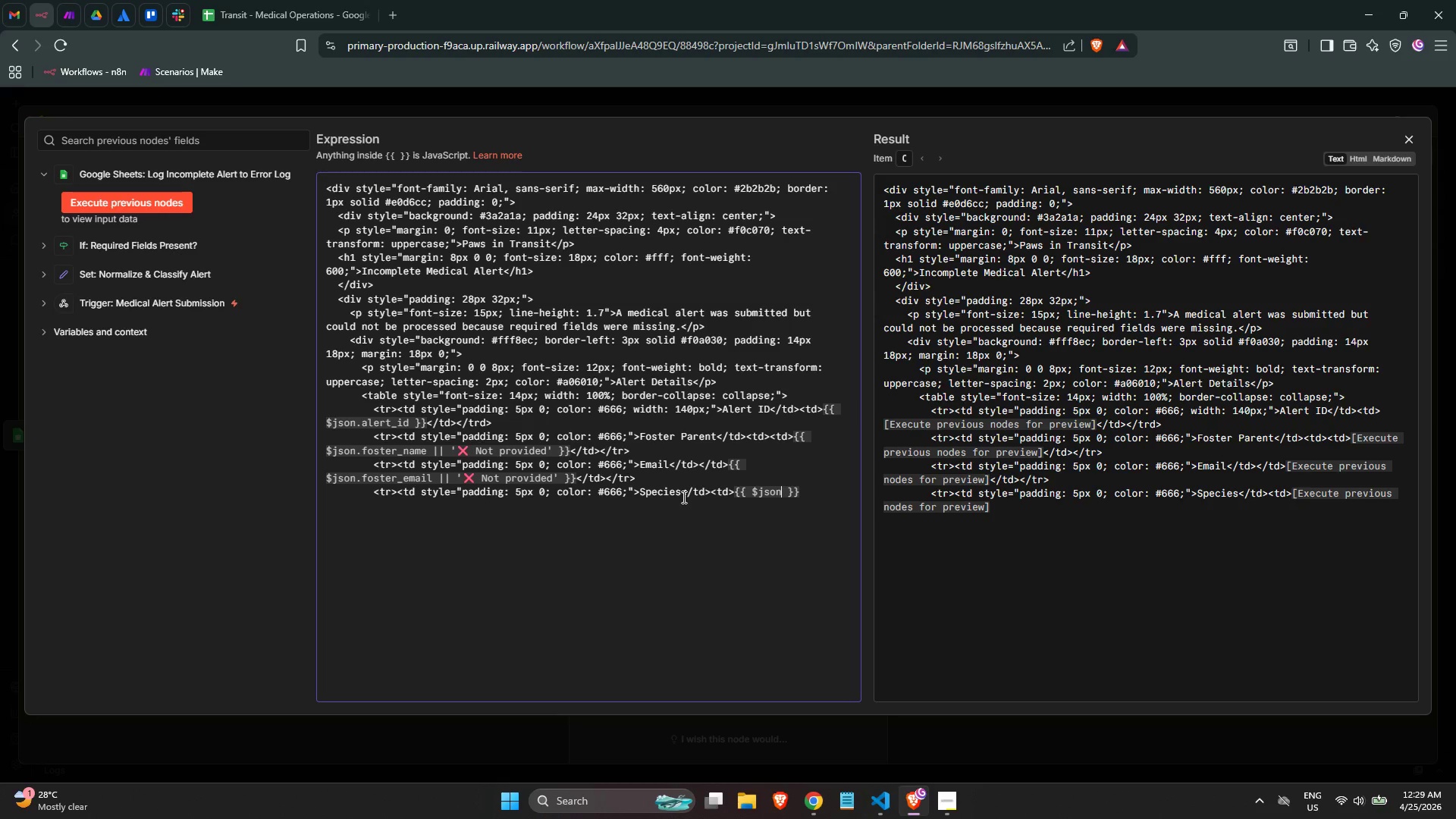 
key(Period)
 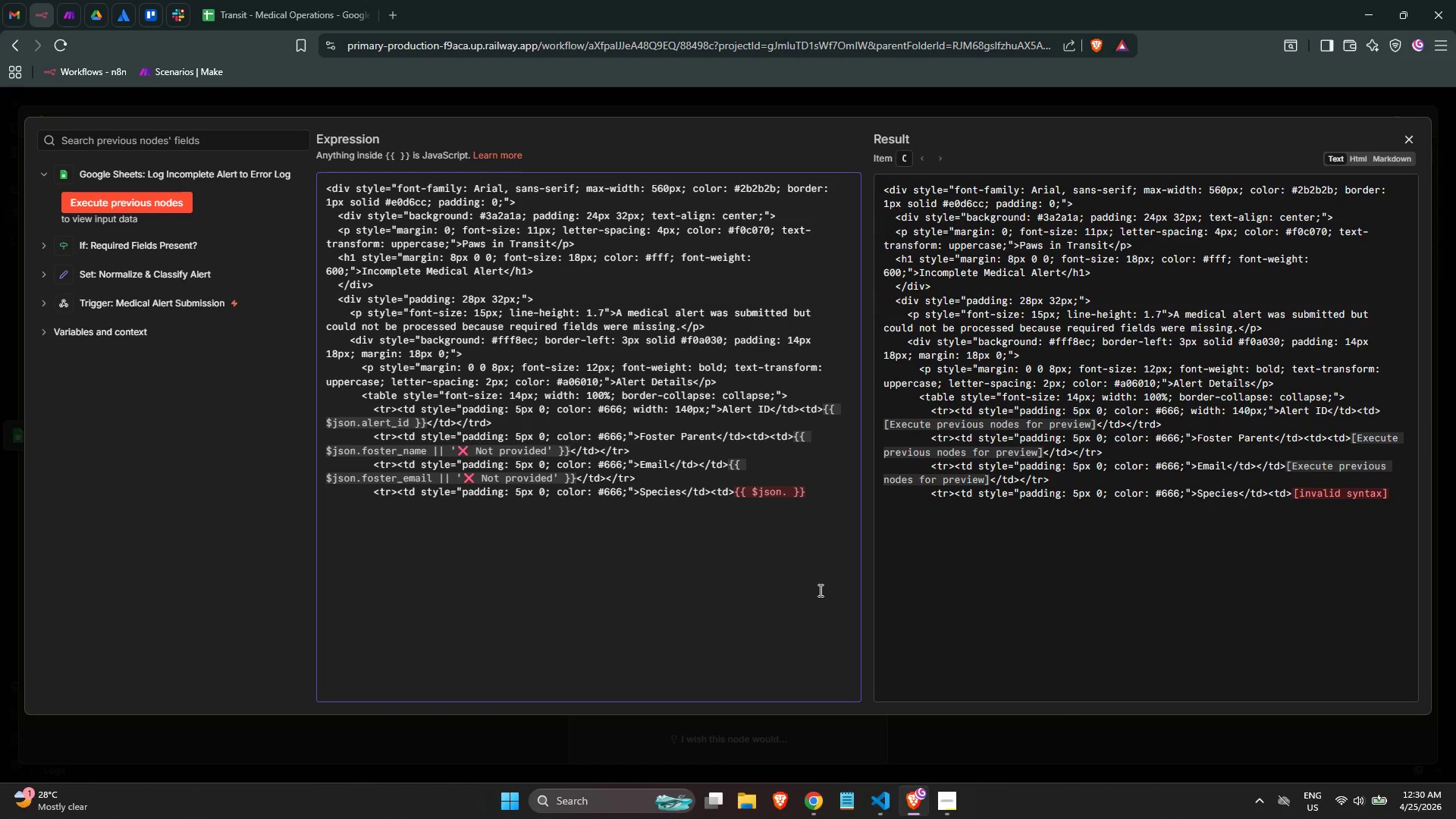 
wait(67.72)
 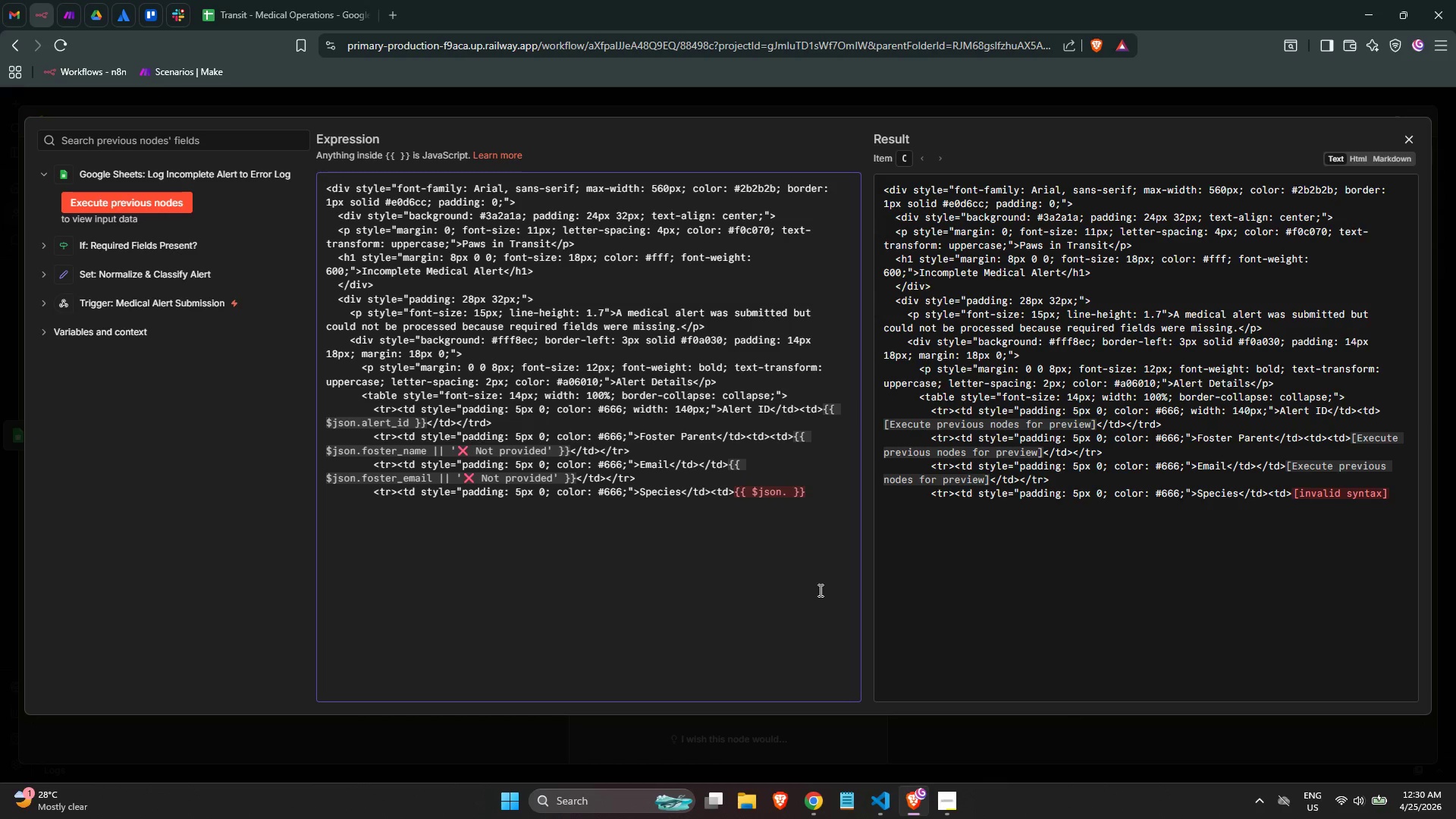 
type(species)
 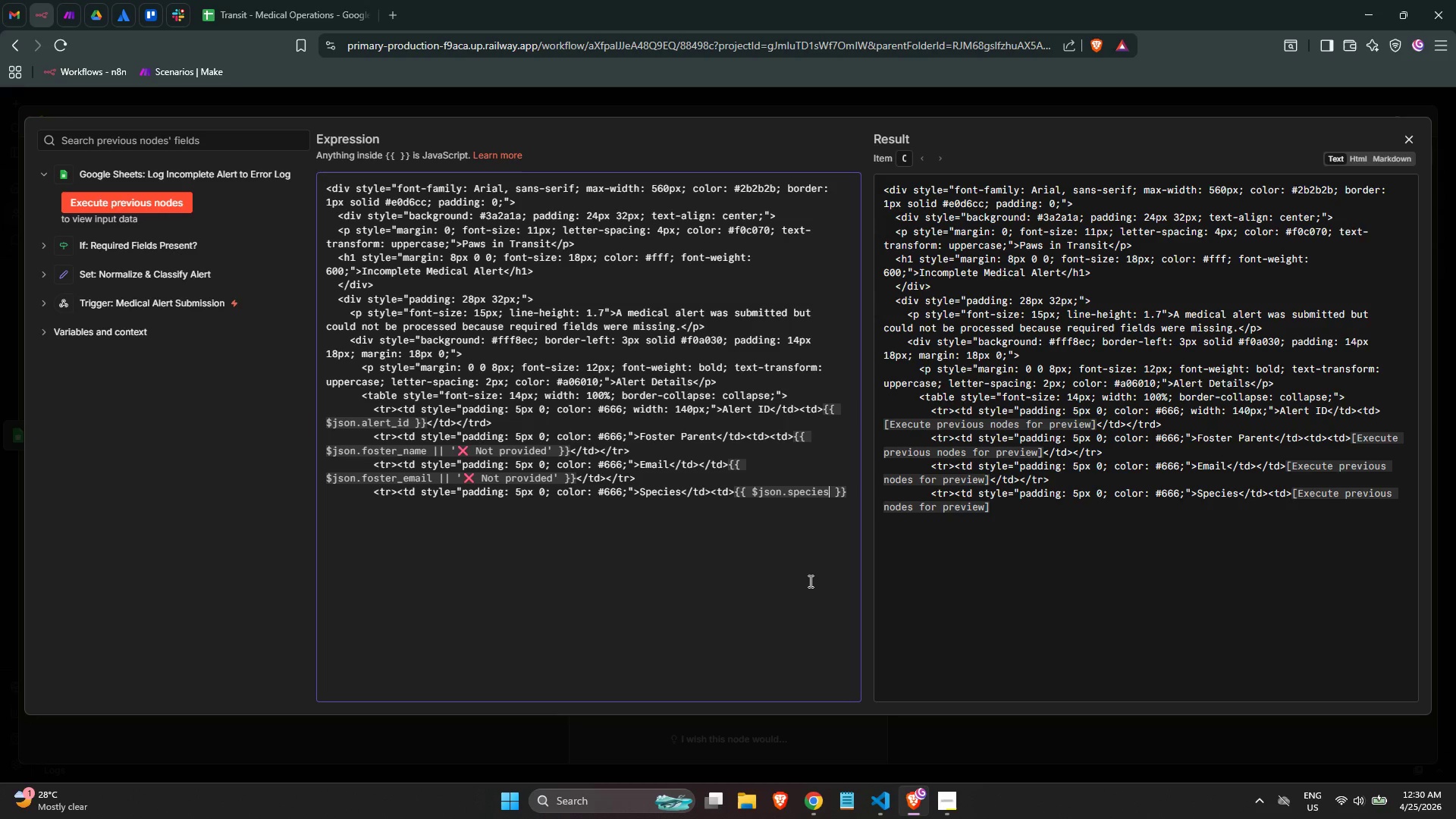 
key(ArrowRight)
 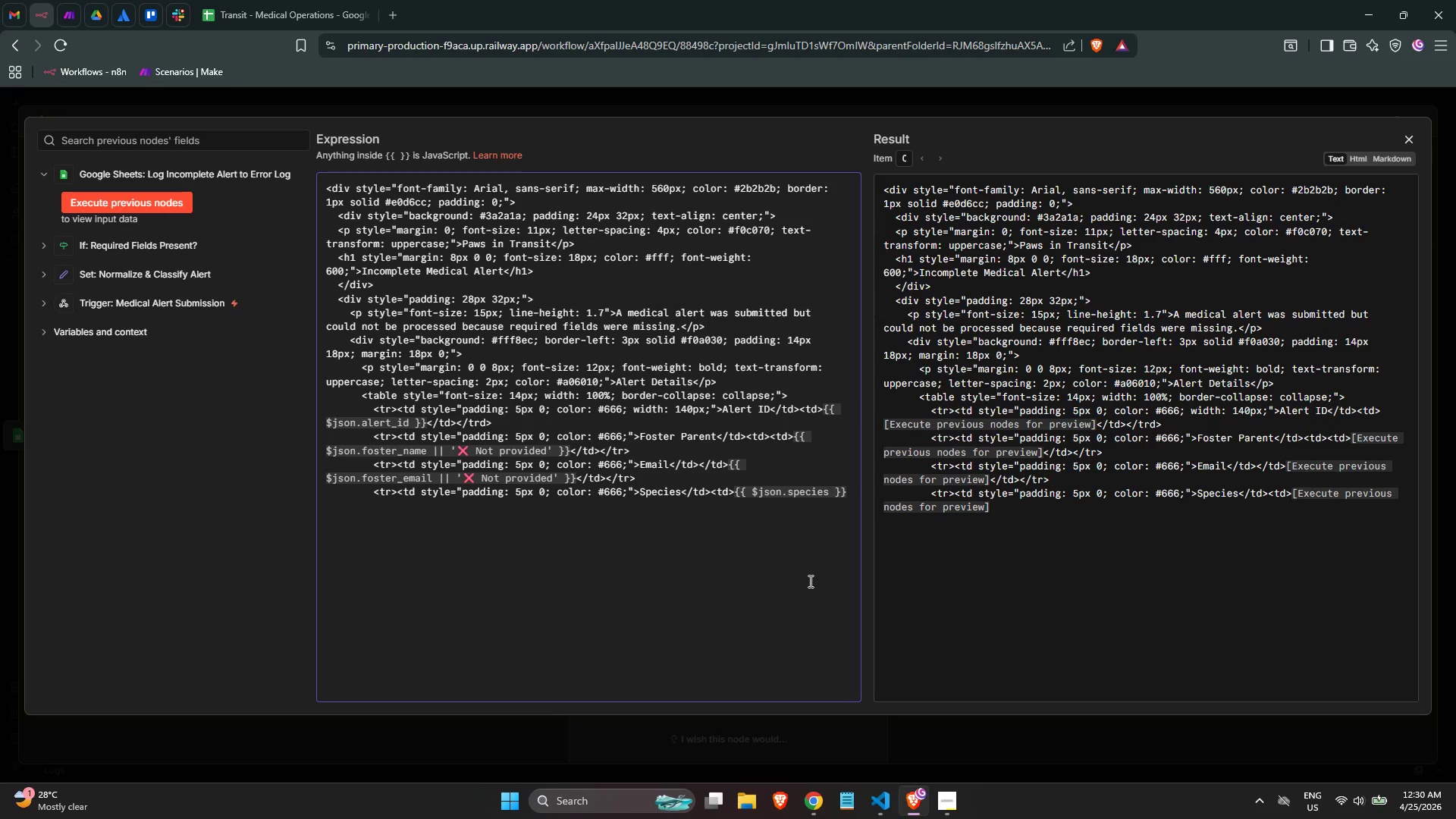 
key(Shift+Backslash)
 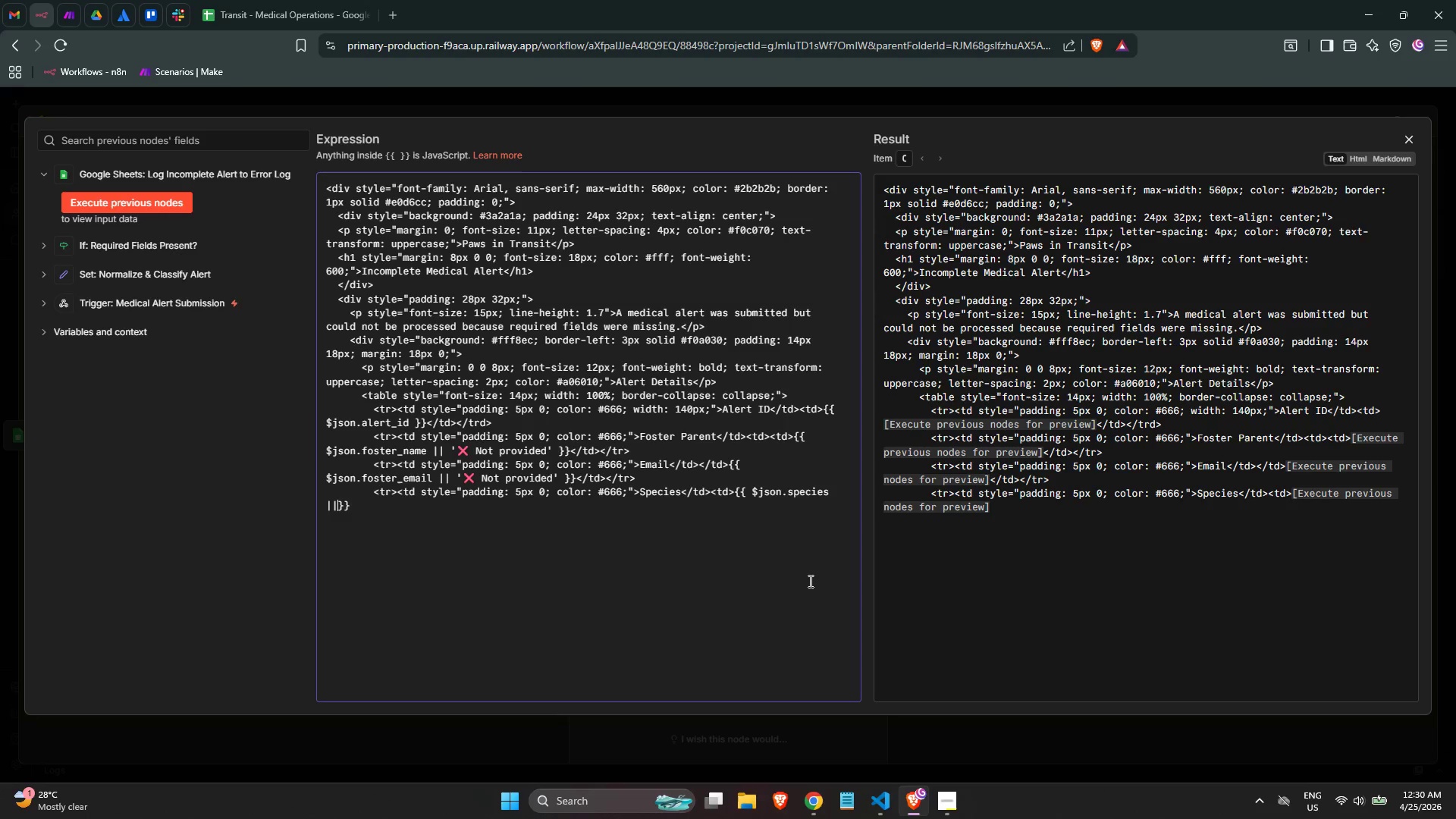 
key(Shift+Backslash)
 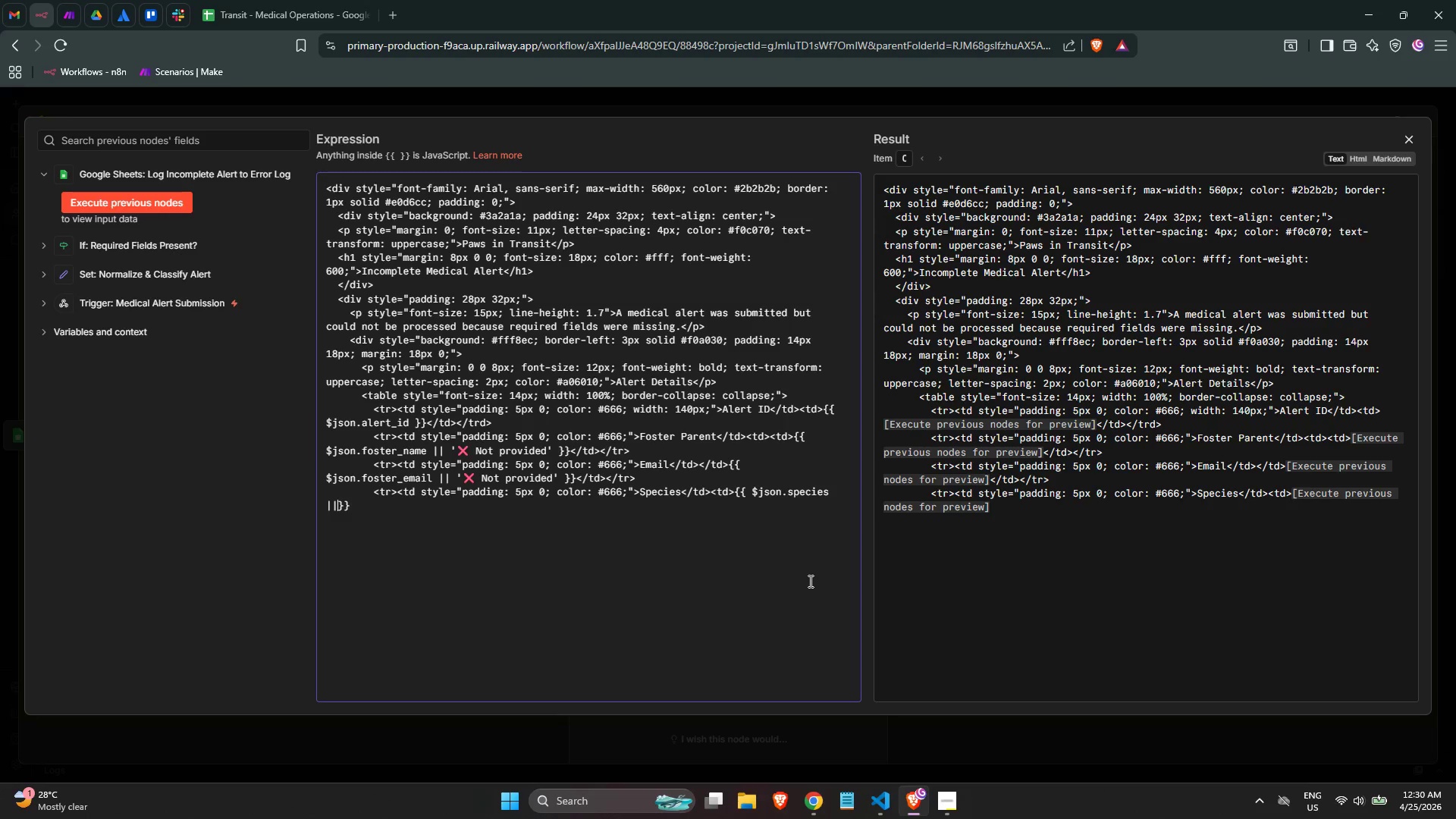 
key(Space)
 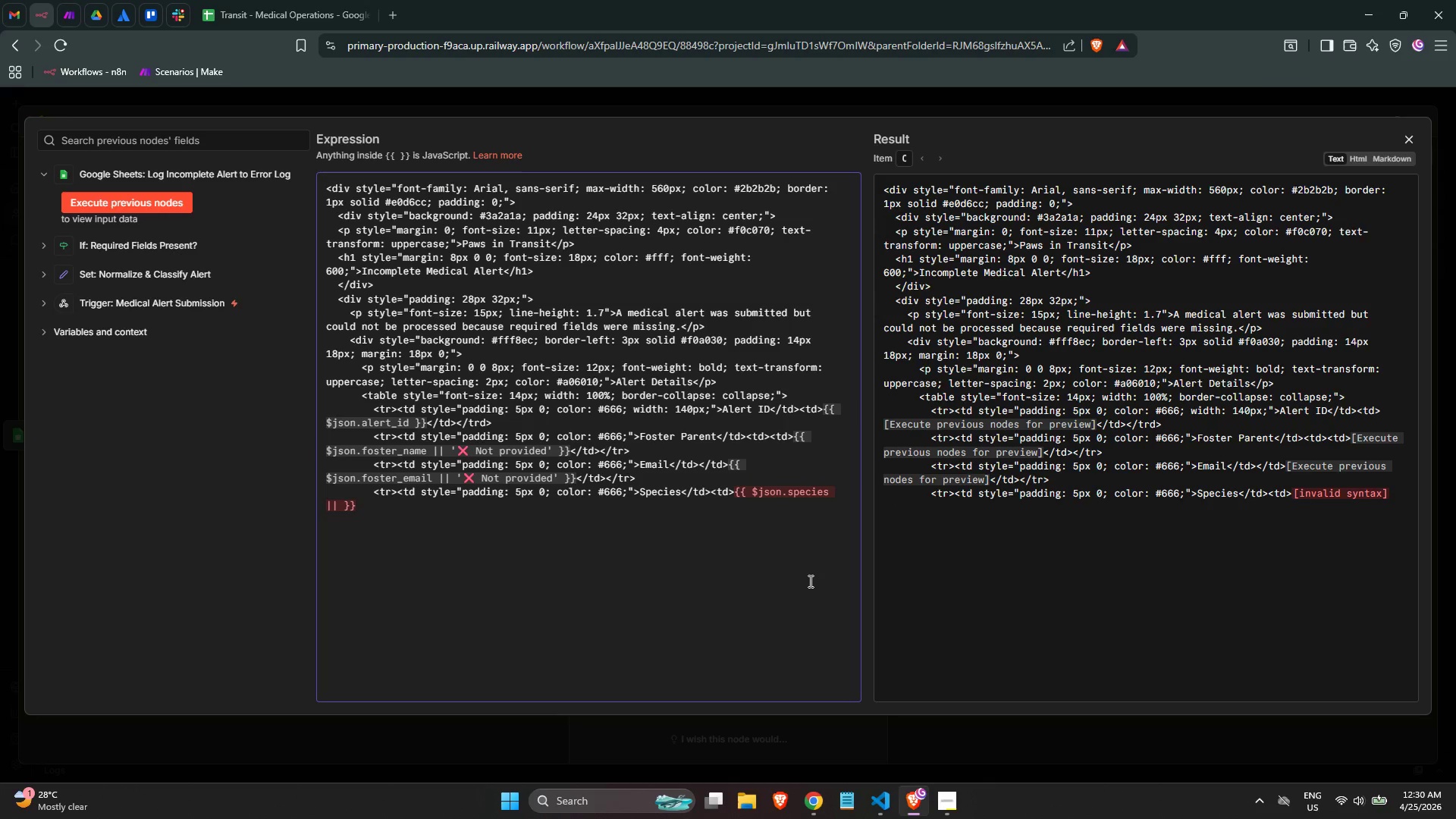 
key(Quote)
 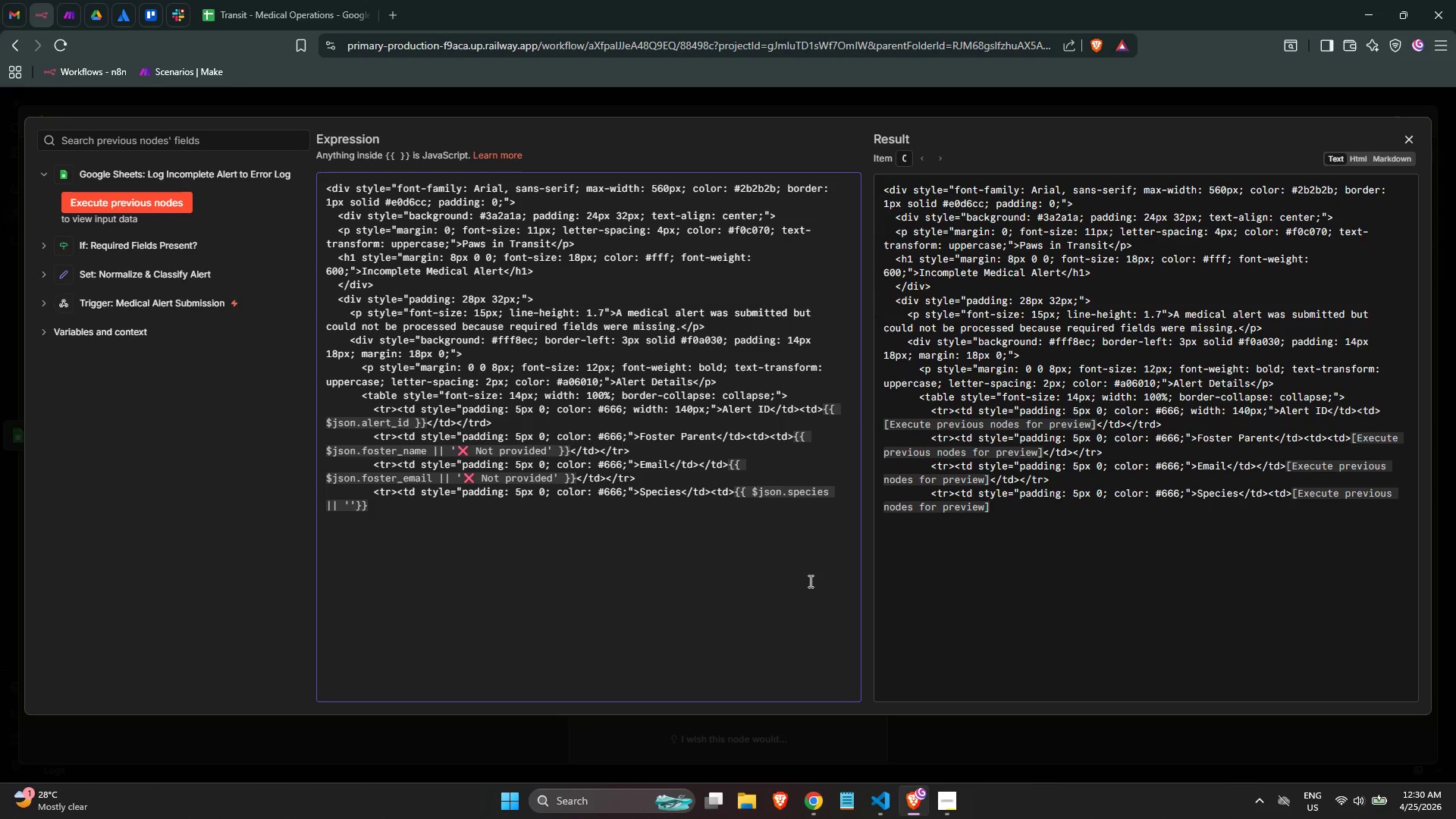 
key(Meta+MetaLeft)
 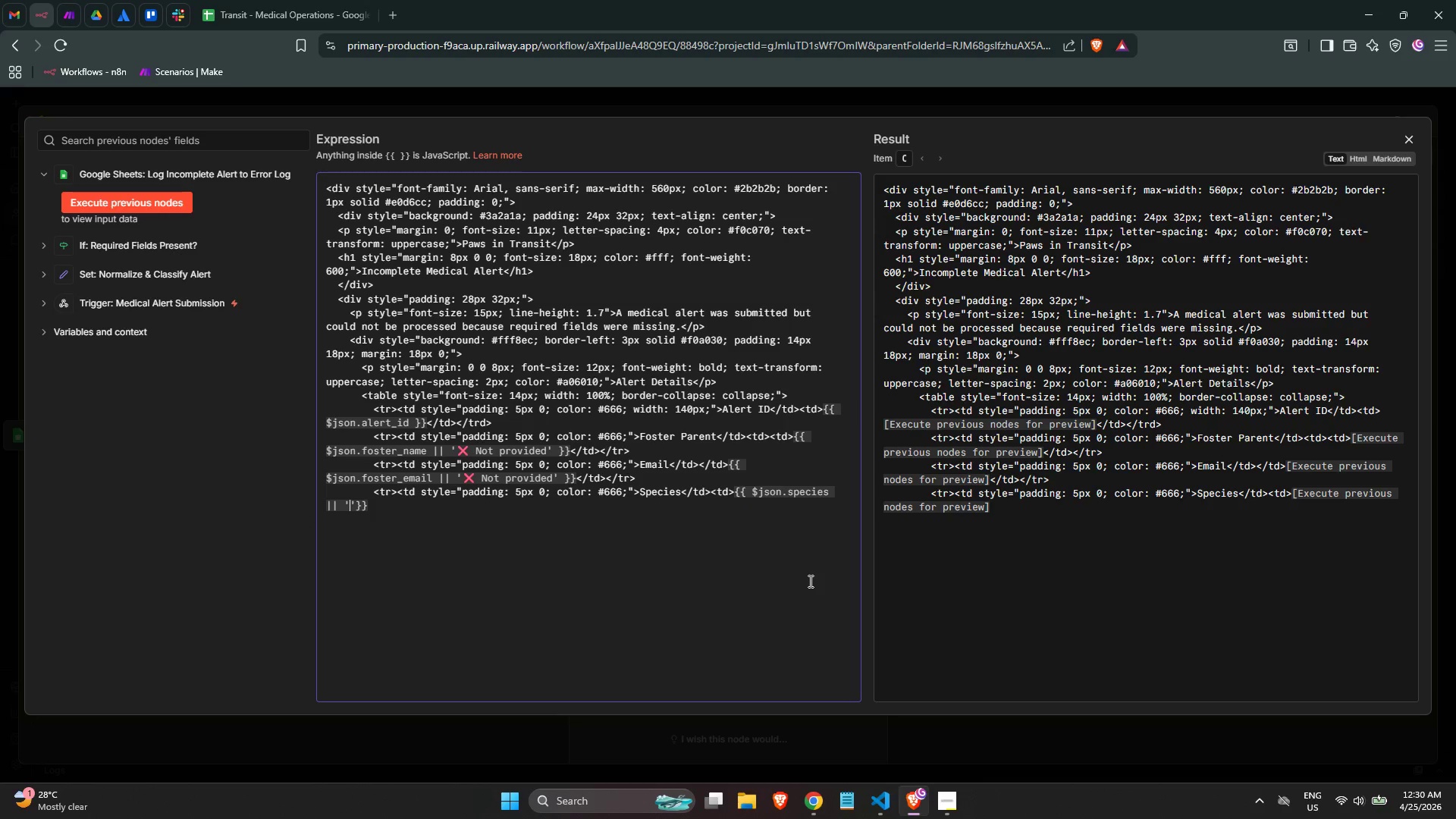 
key(Meta+Period)
 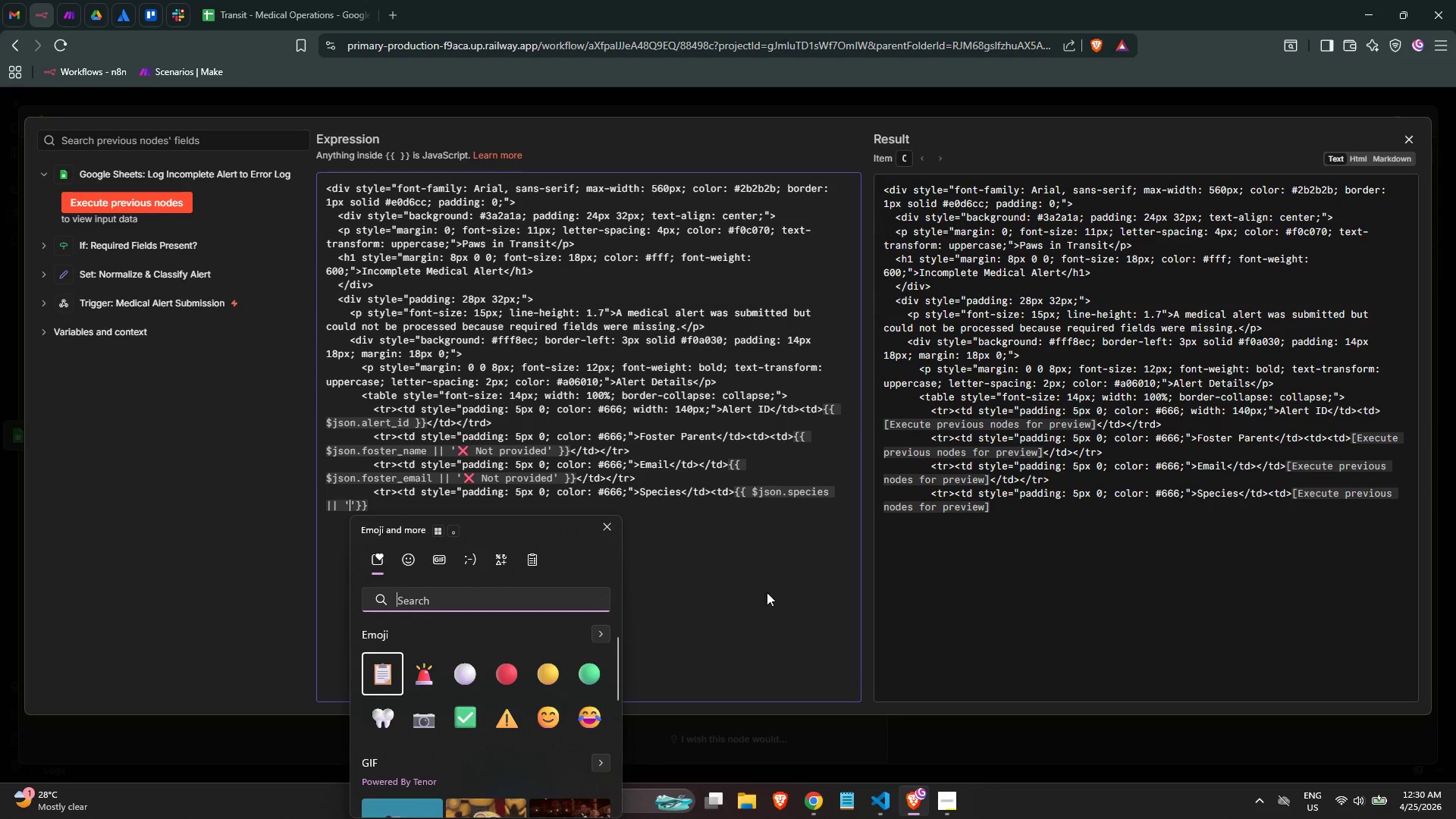 
key(X)
 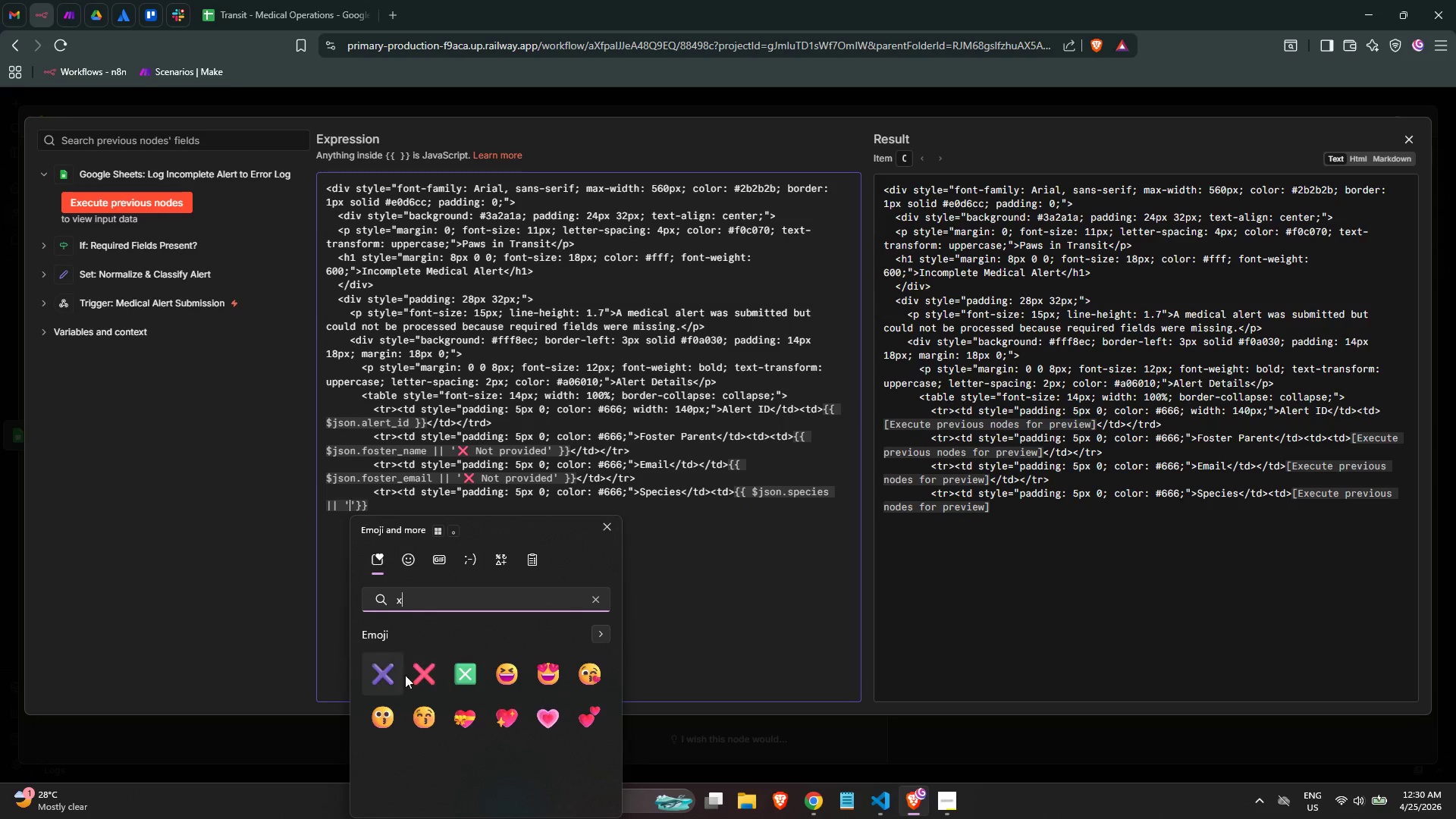 
left_click([416, 676])
 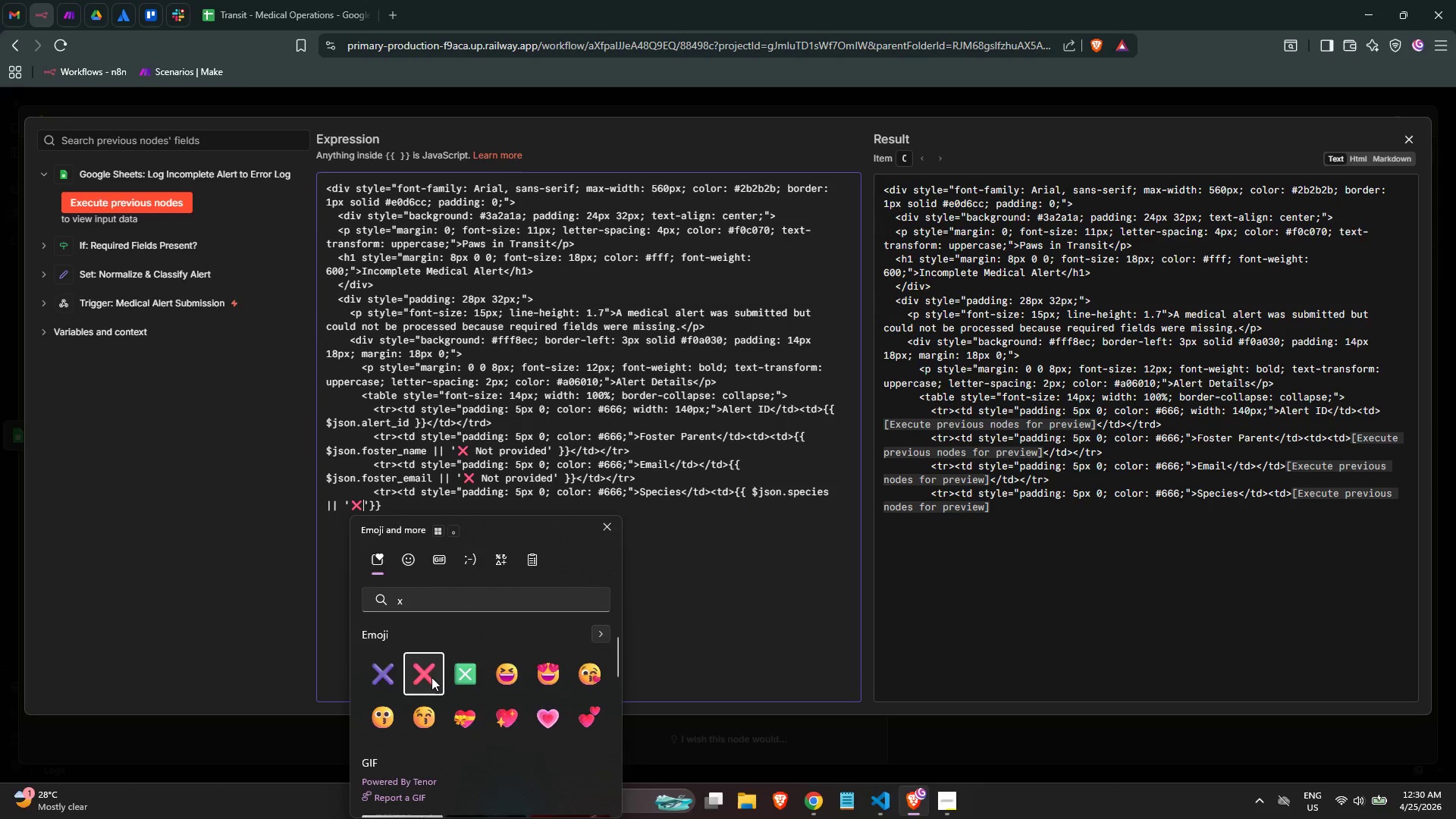 
type( Not provided)
 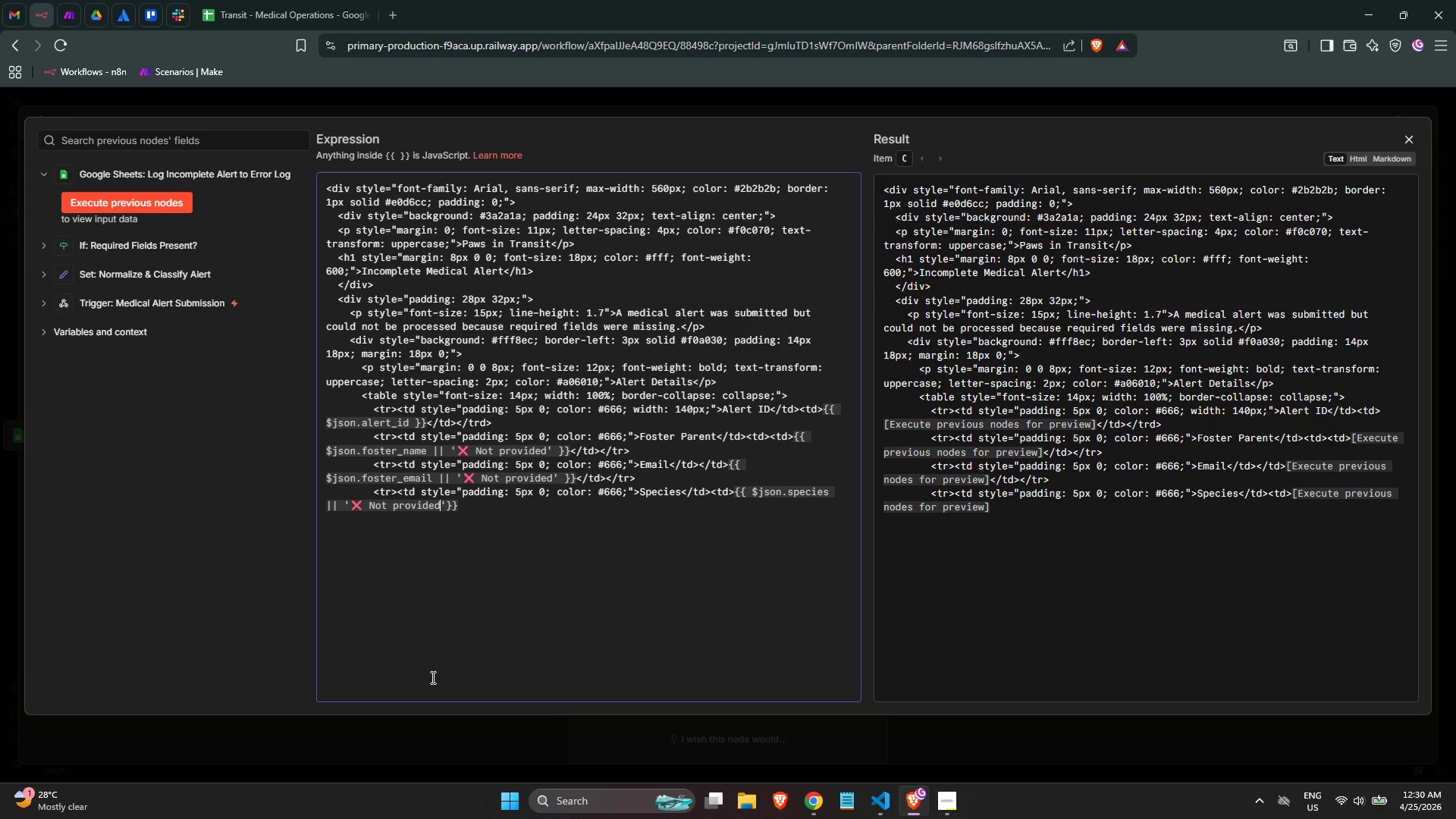 
key(ArrowRight)
 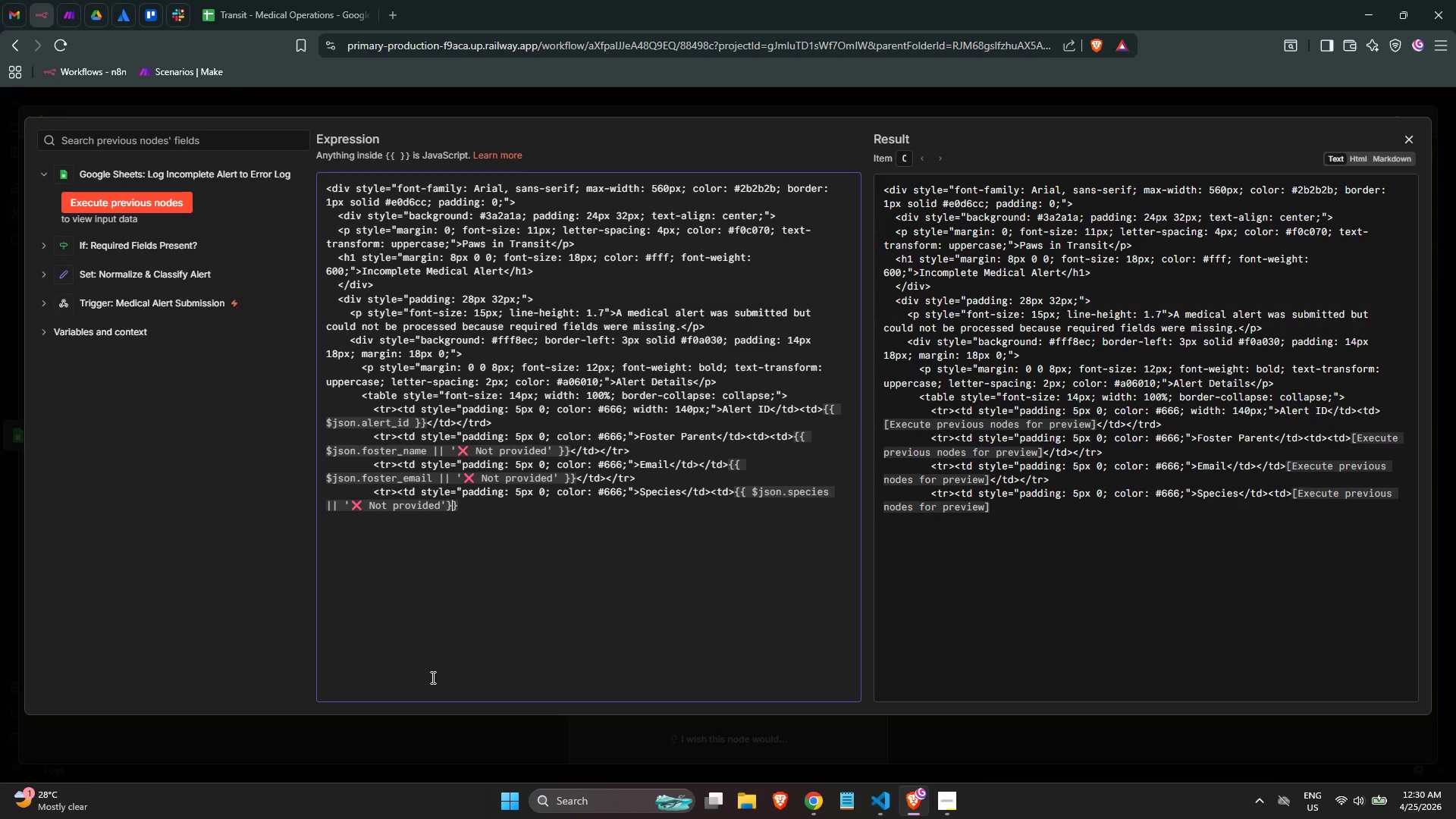 
key(ArrowRight)
 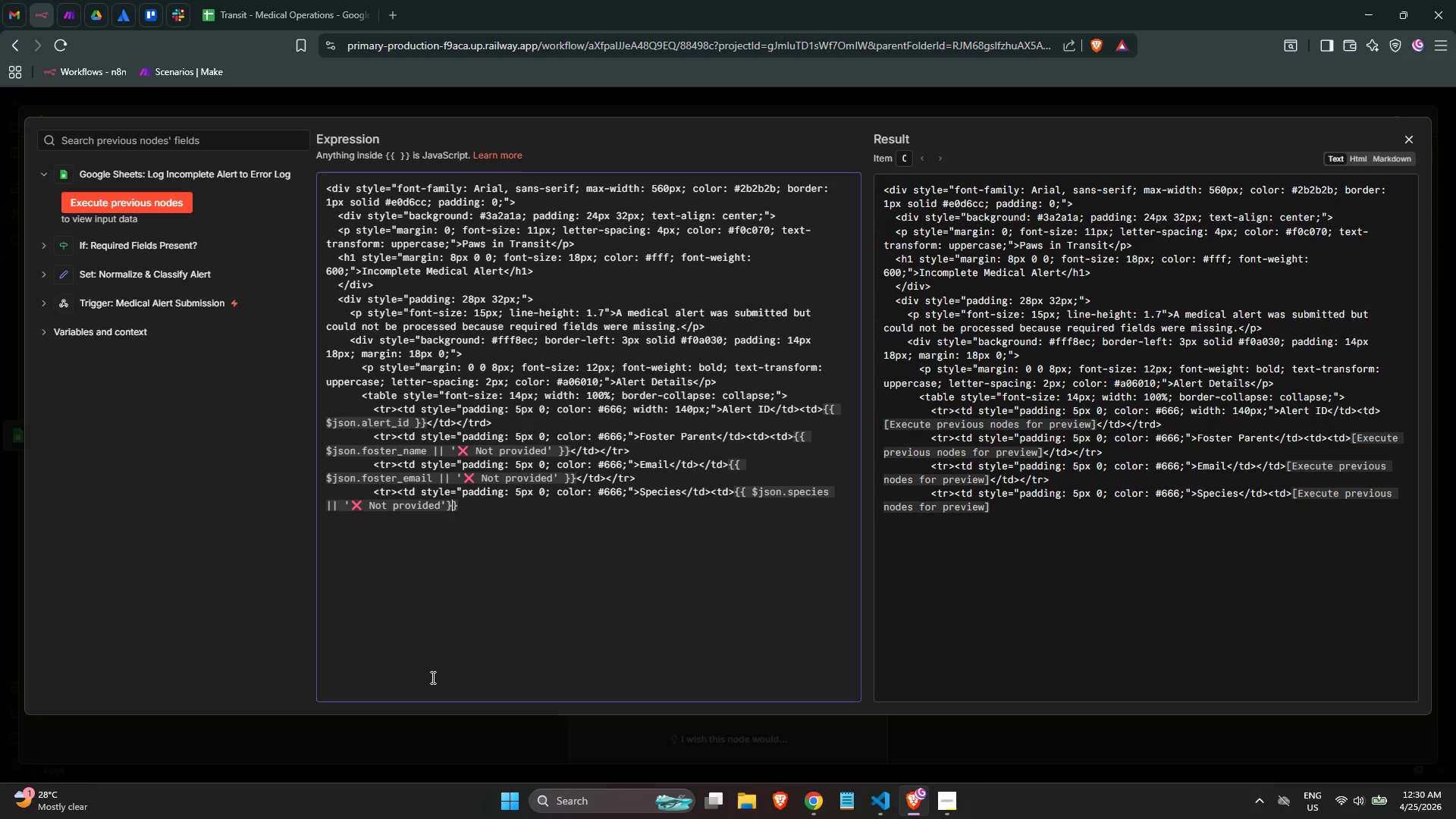 
key(ArrowRight)
 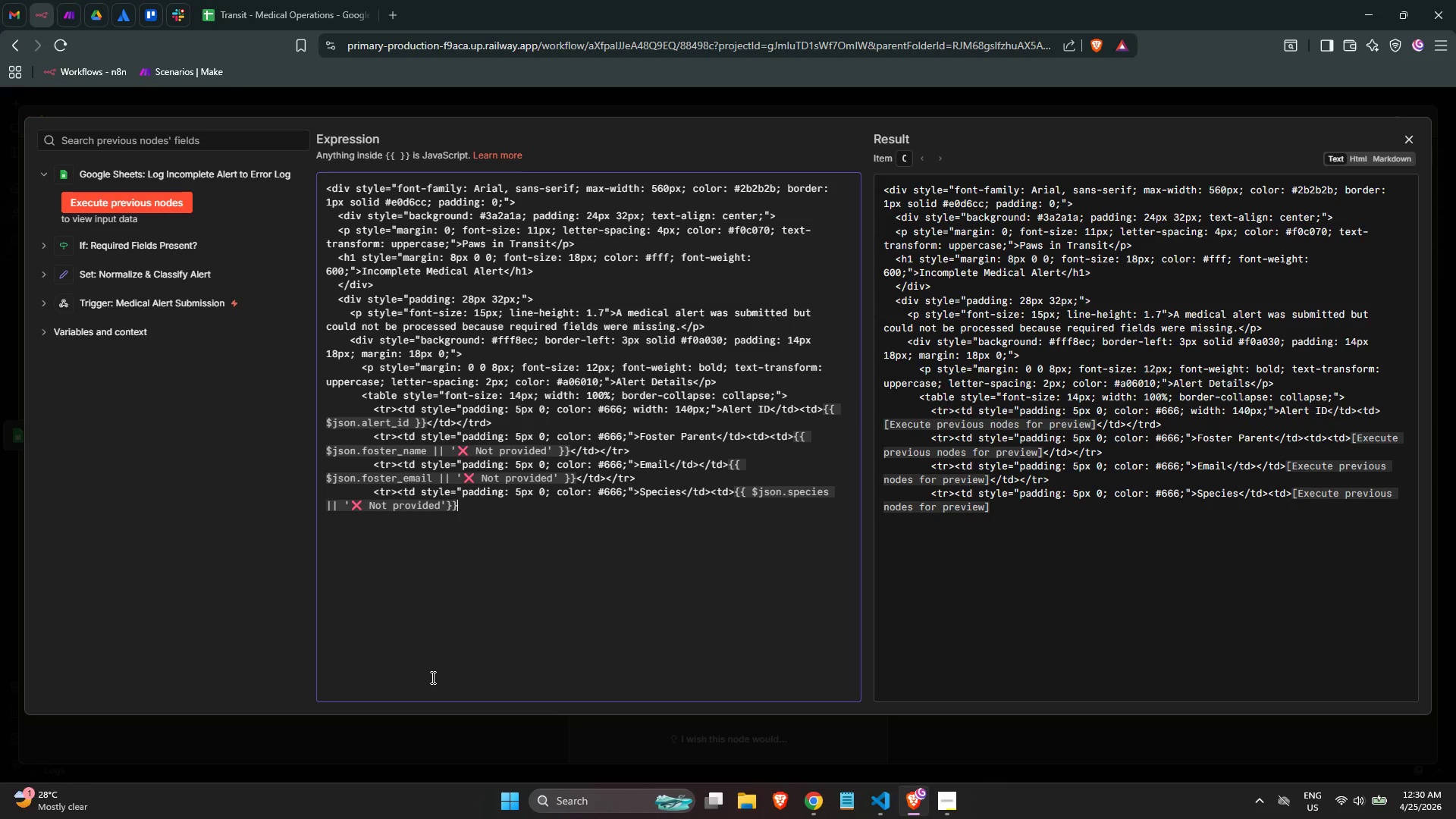 
type(</td></tr>)
 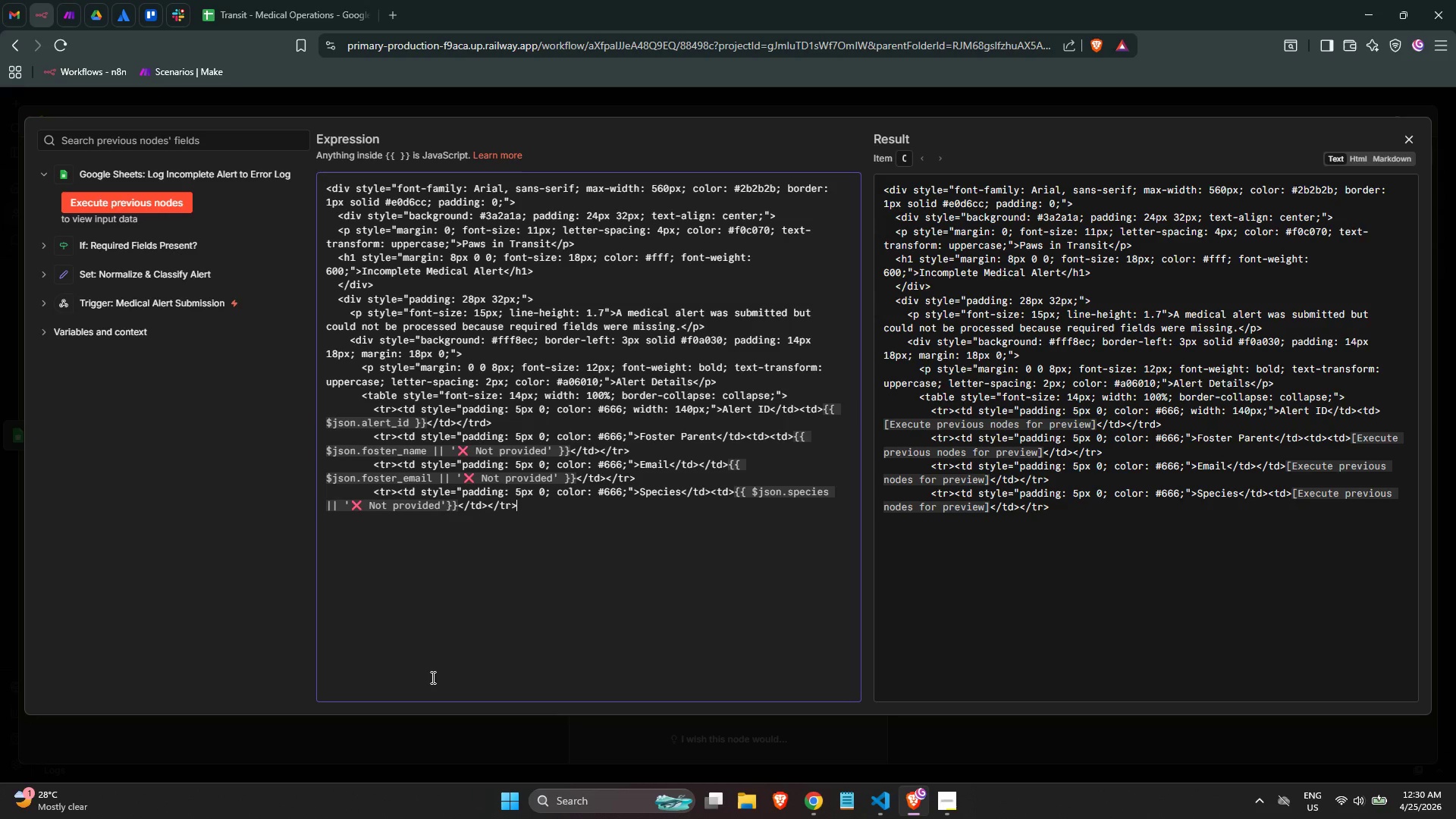 
wait(29.44)
 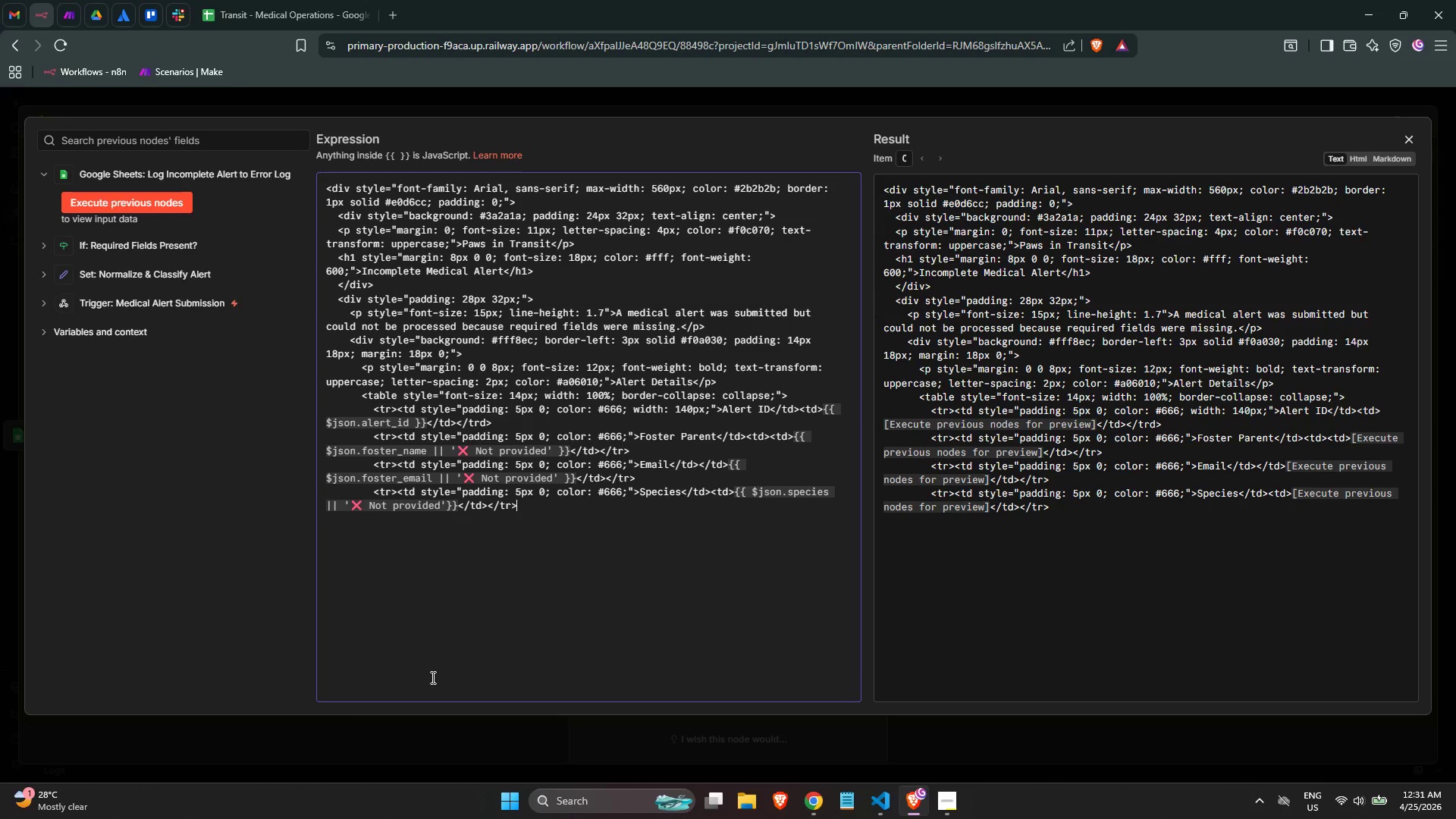 
key(Enter)
 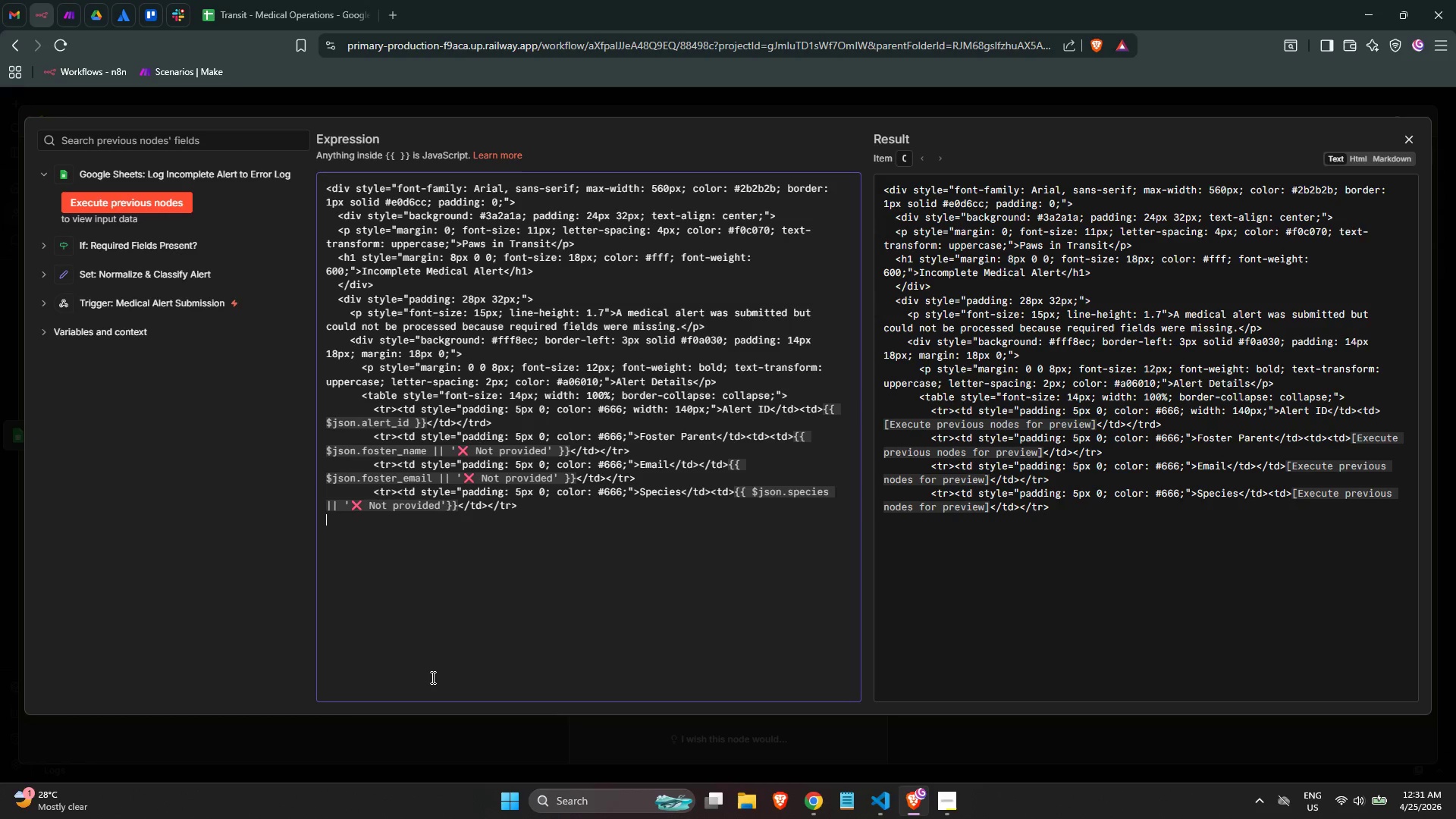 
key(Tab)
key(Tab)
key(Tab)
key(Tab)
type(<tr><td style="")
 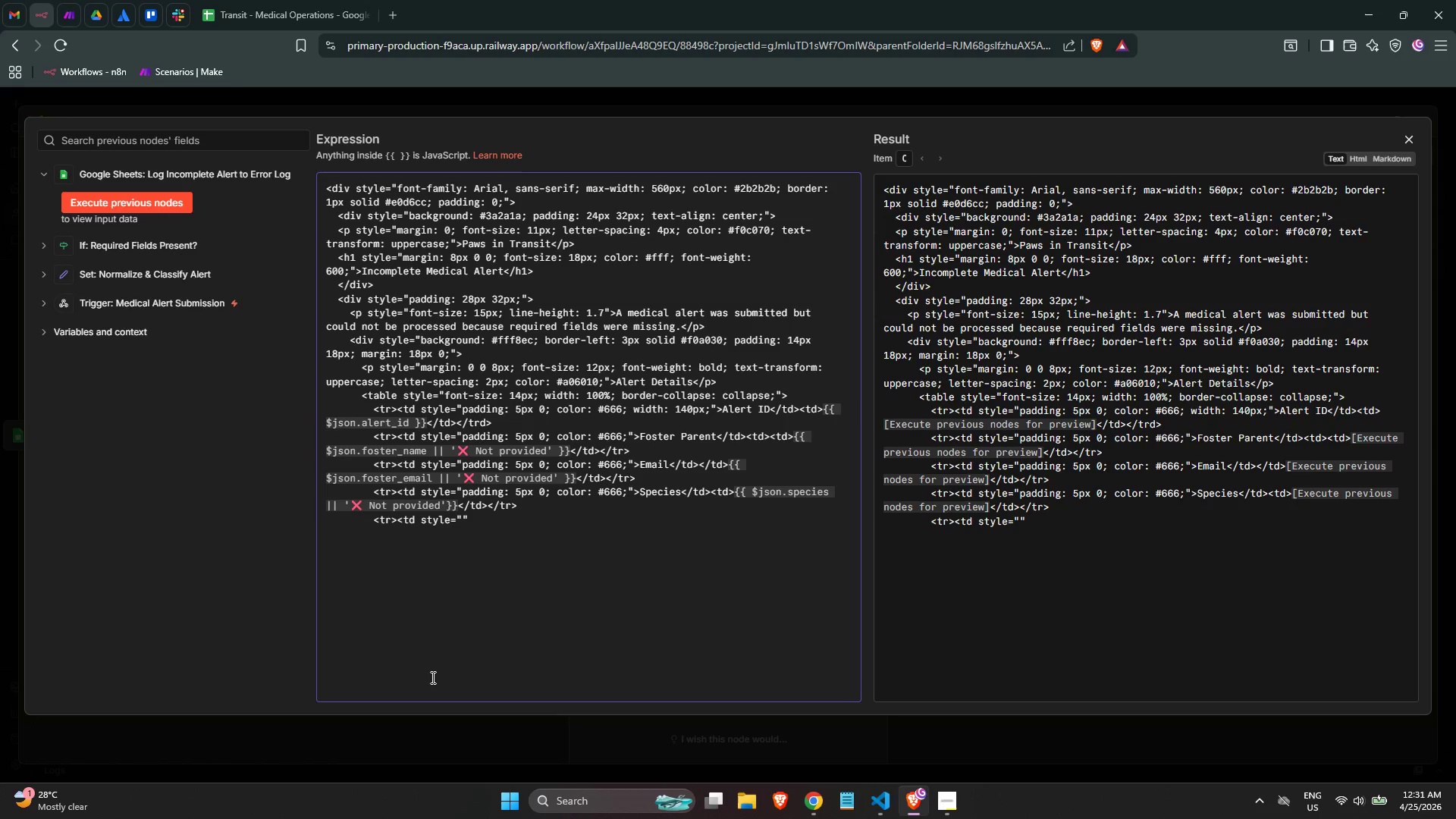 
key(ArrowLeft)
 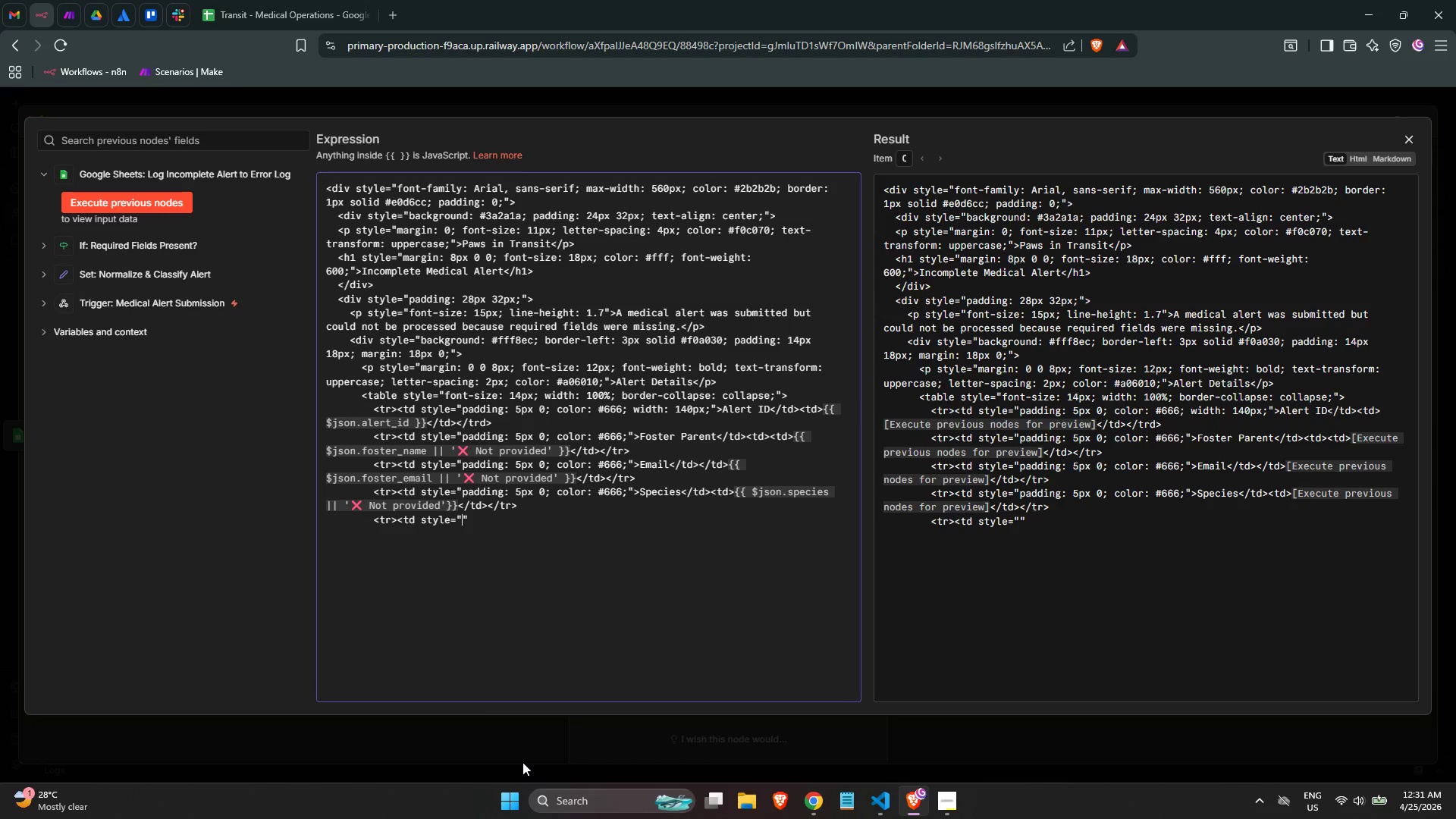 
wait(33.03)
 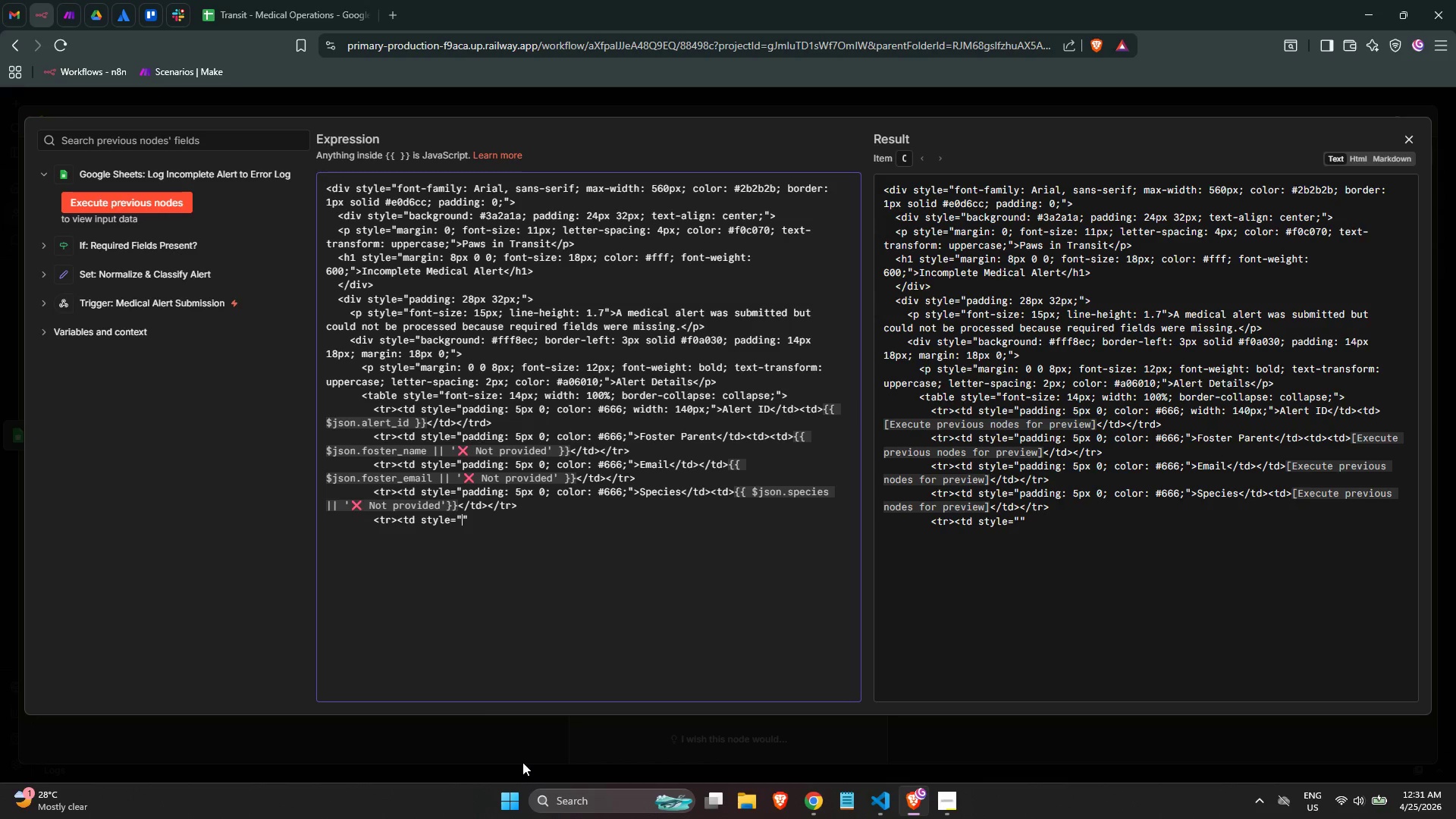 
mouse_move([551, 814])
 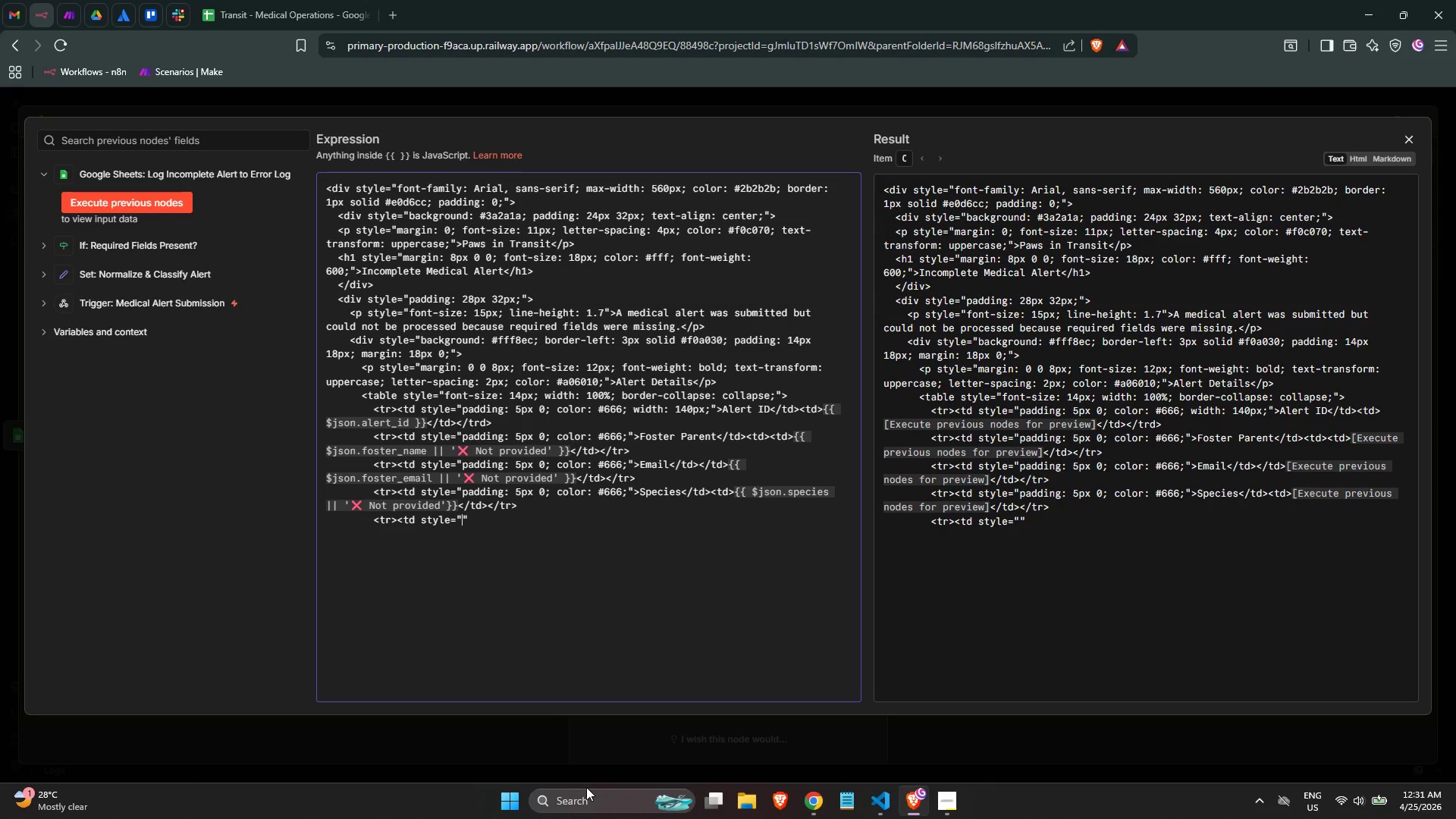 
mouse_move([582, 774])
 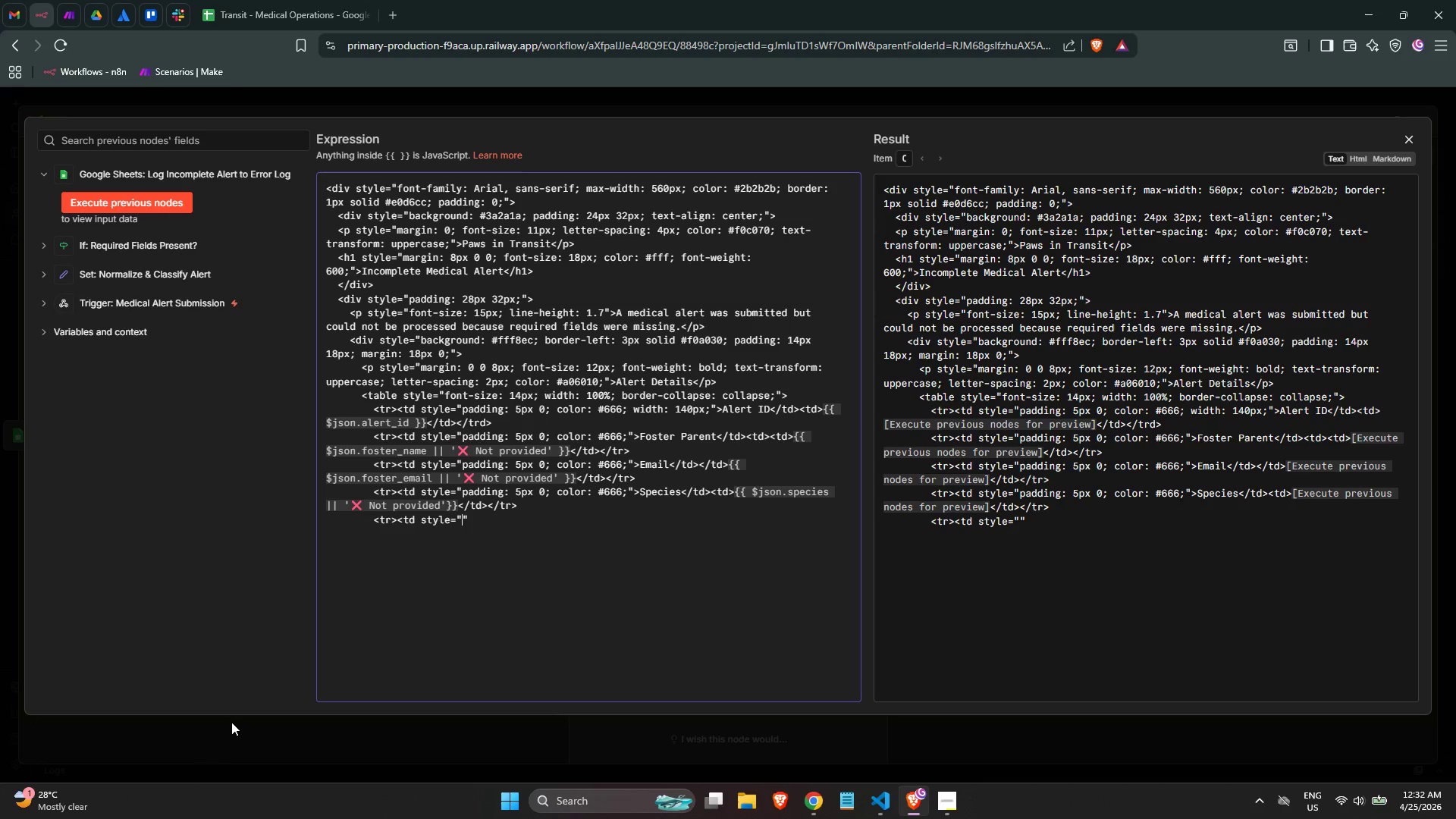 
wait(27.17)
 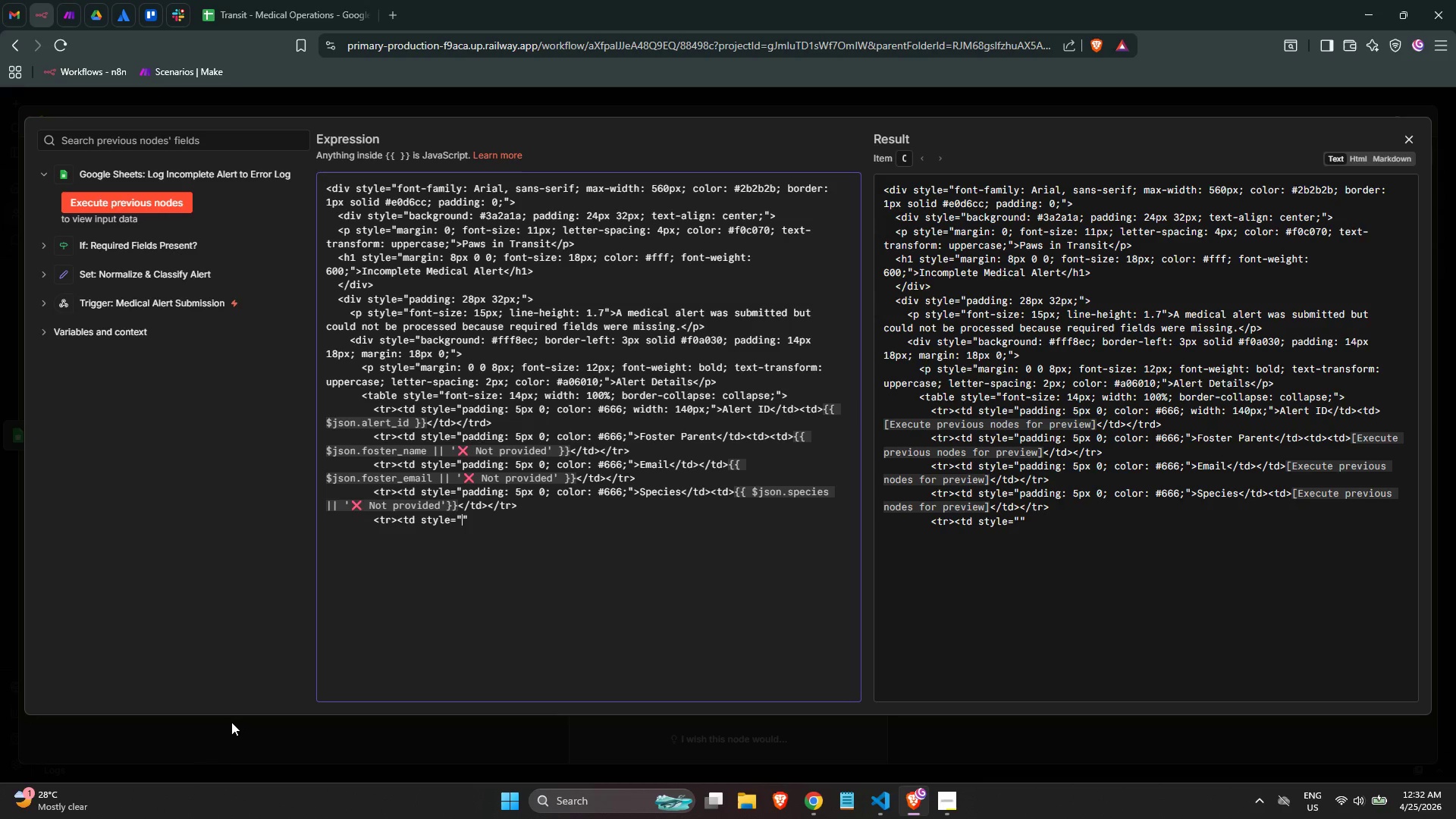 
left_click([507, 544])
 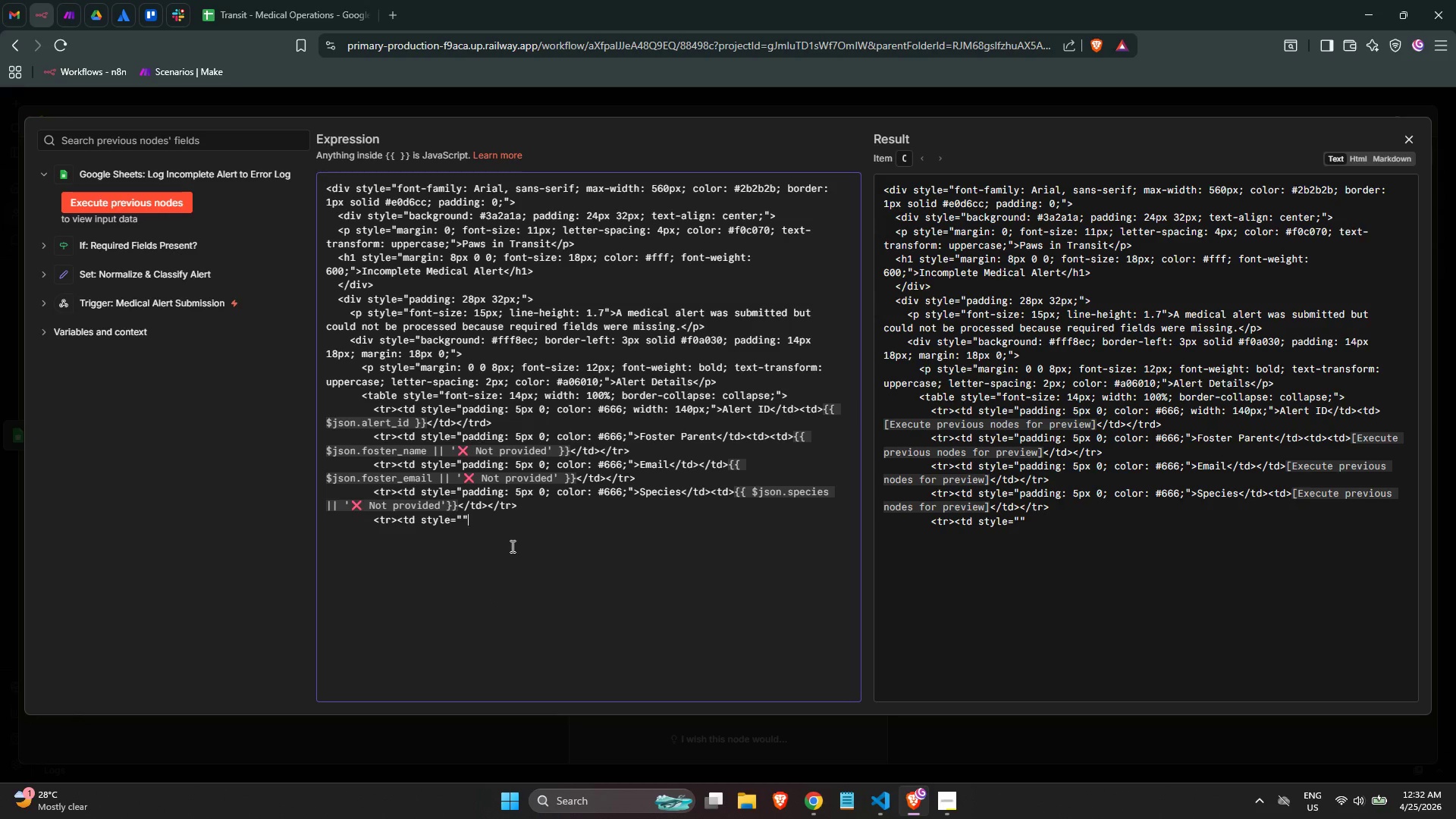 
key(ArrowLeft)
 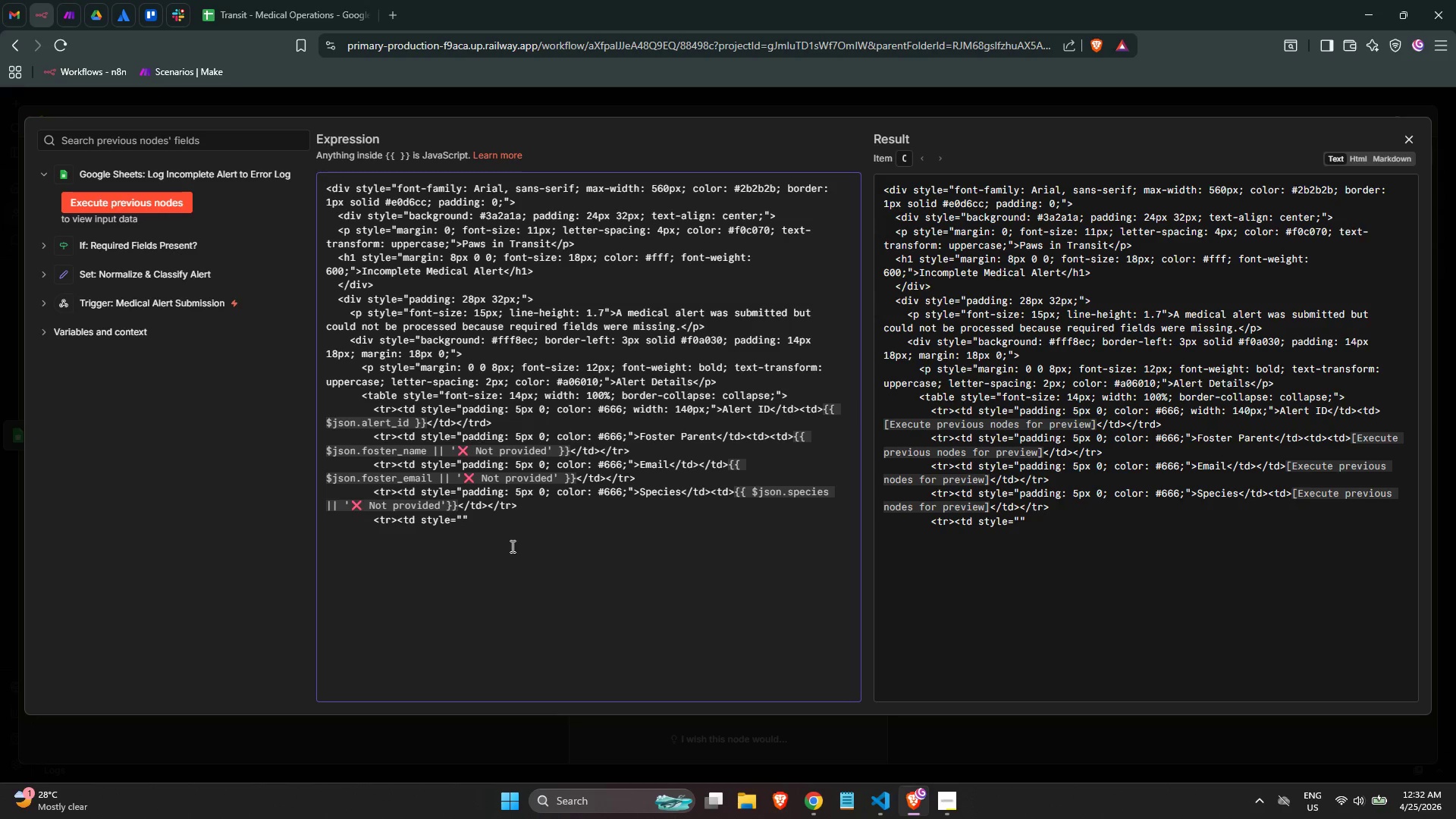 
wait(21.69)
 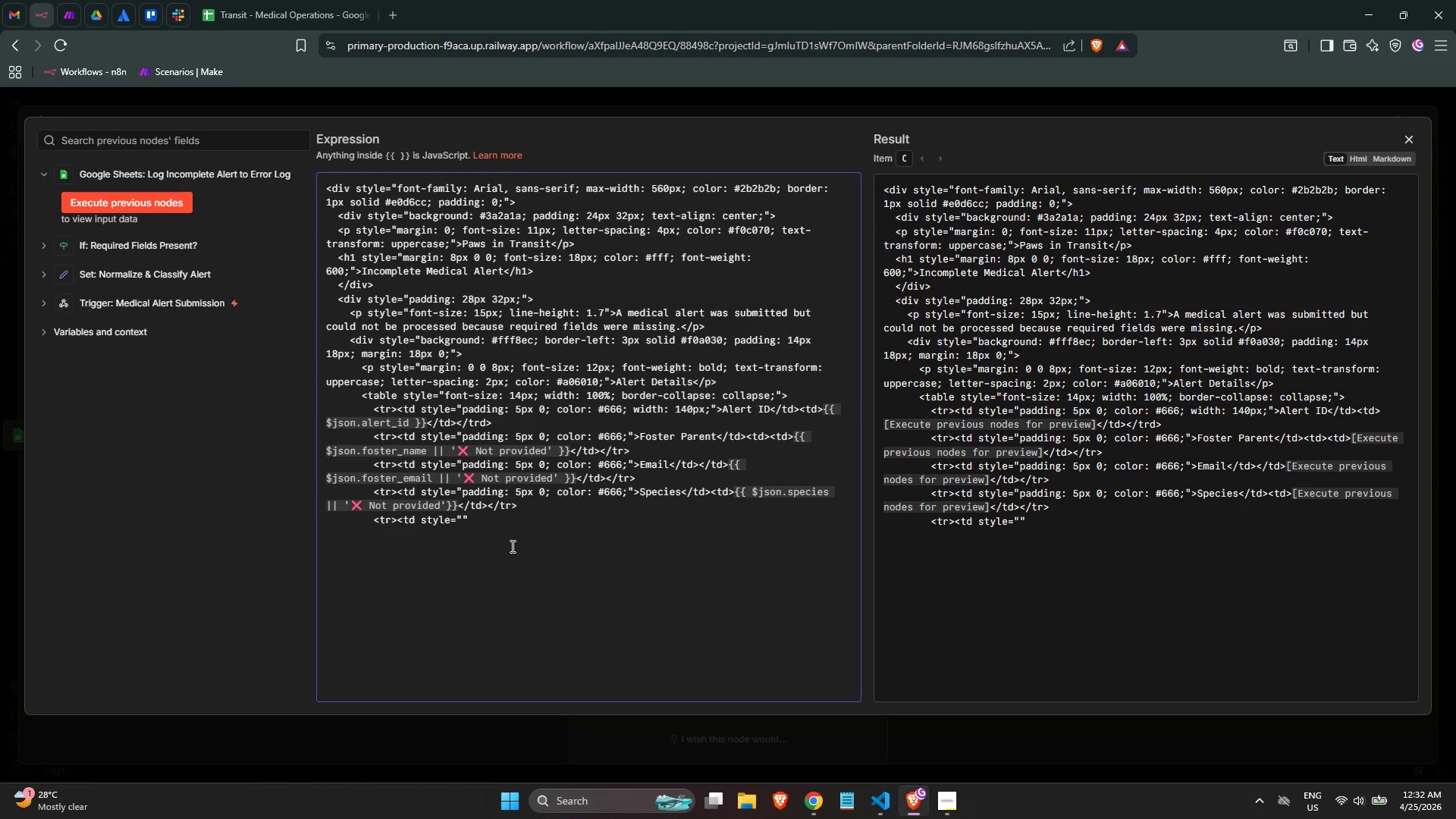 
key(ArrowRight)
 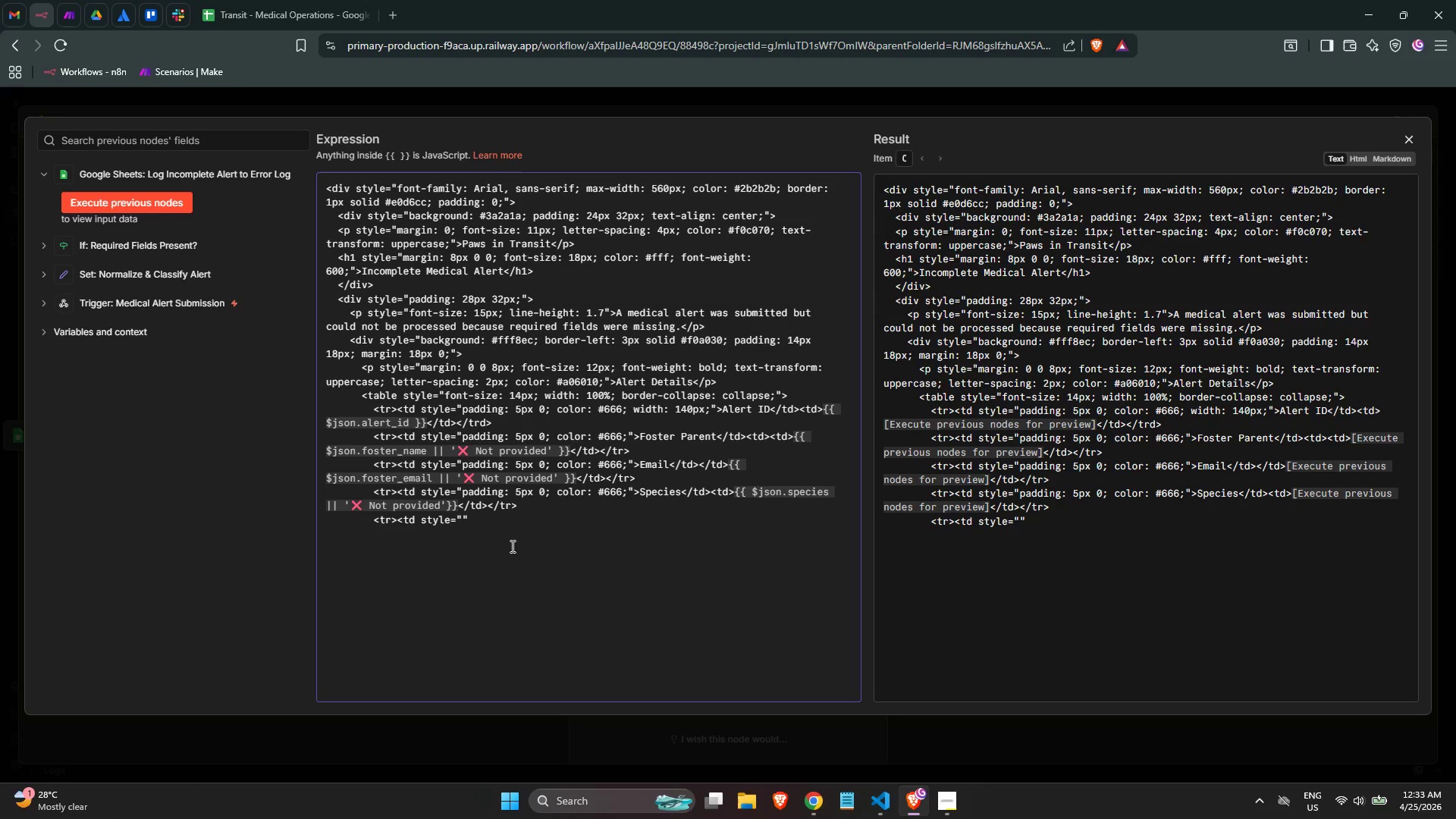 
key(ArrowRight)
 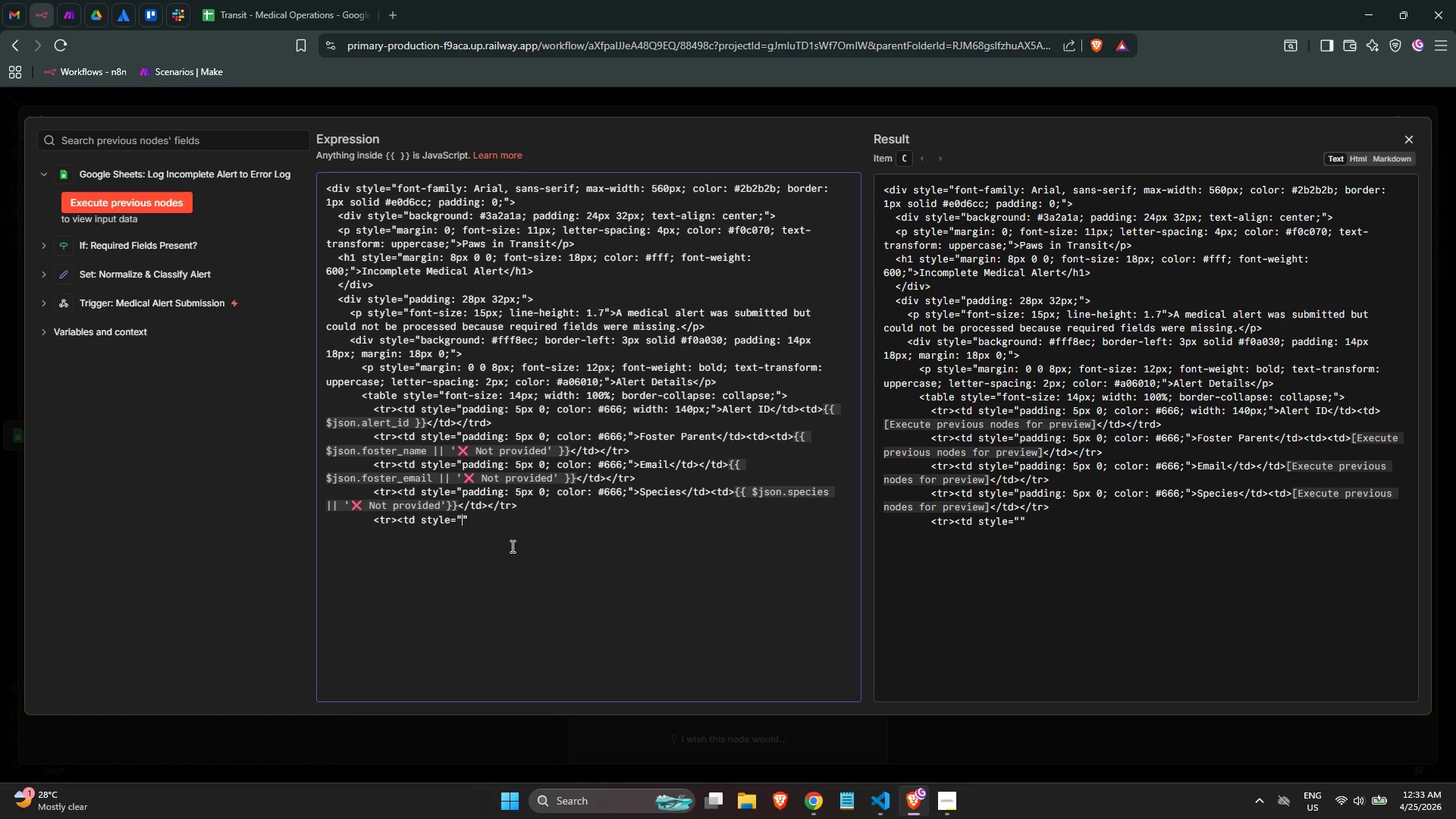 
key(ArrowLeft)
 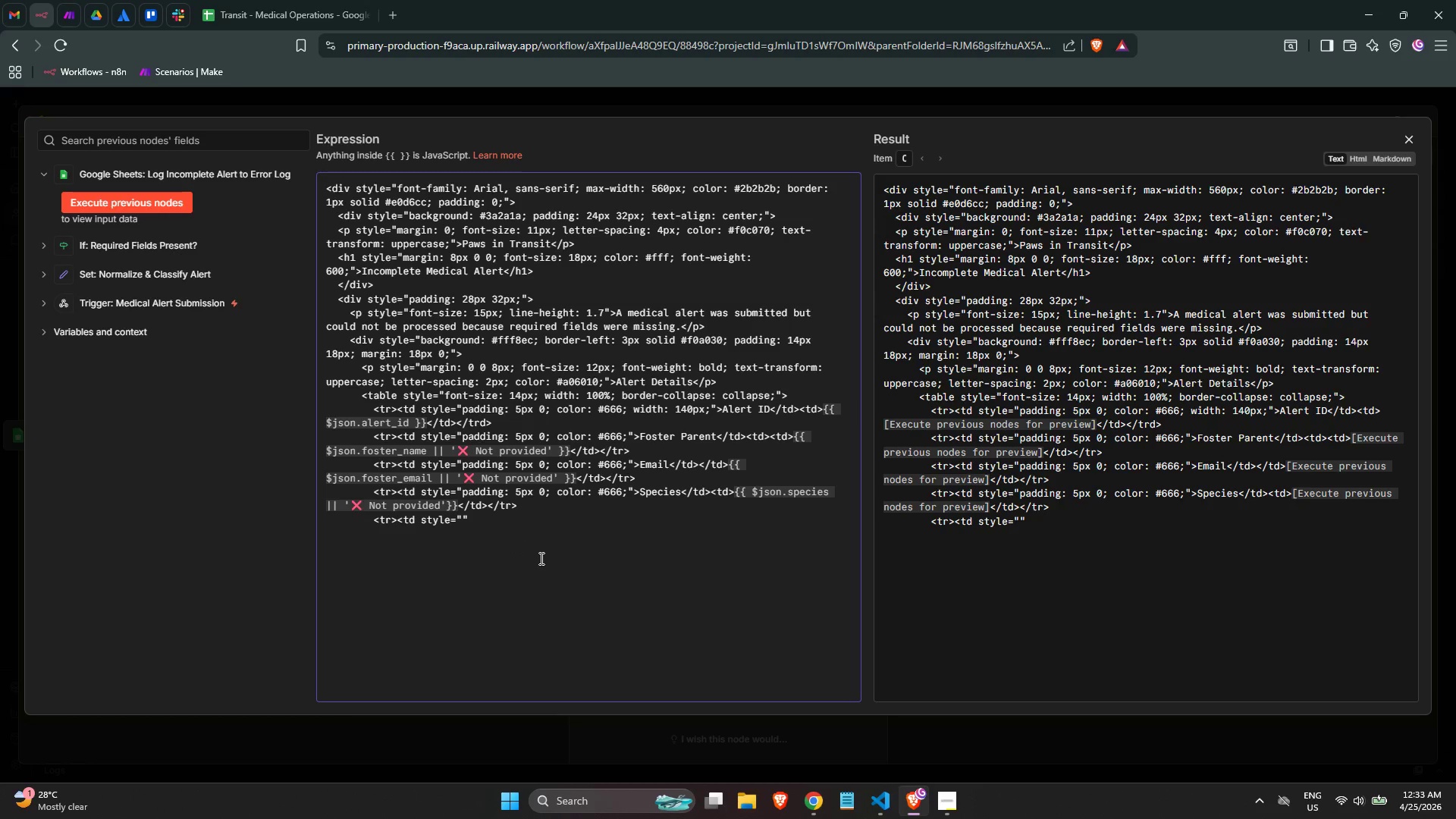 
wait(12.5)
 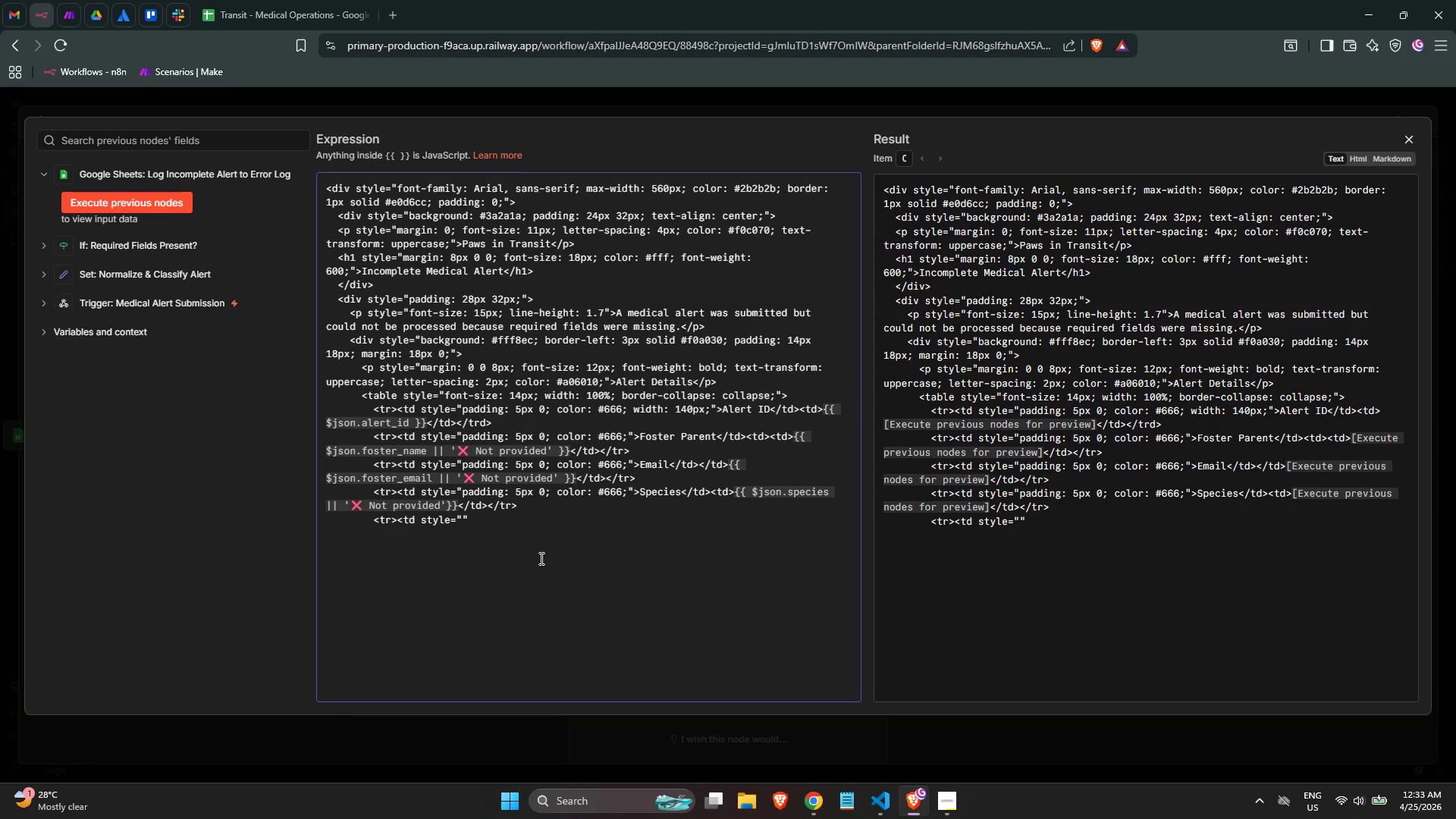 
key(ArrowLeft)
 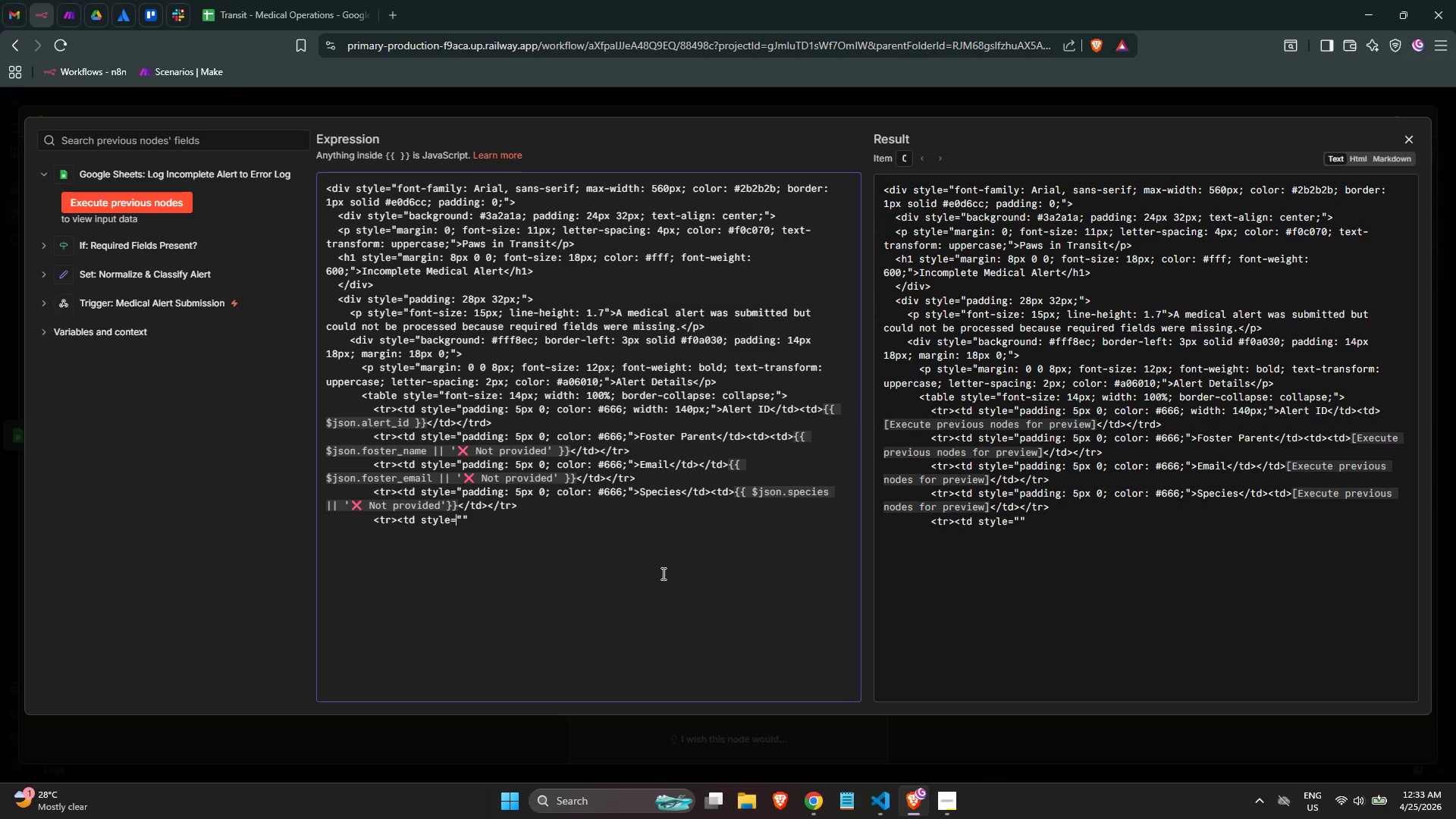 
key(ArrowRight)
 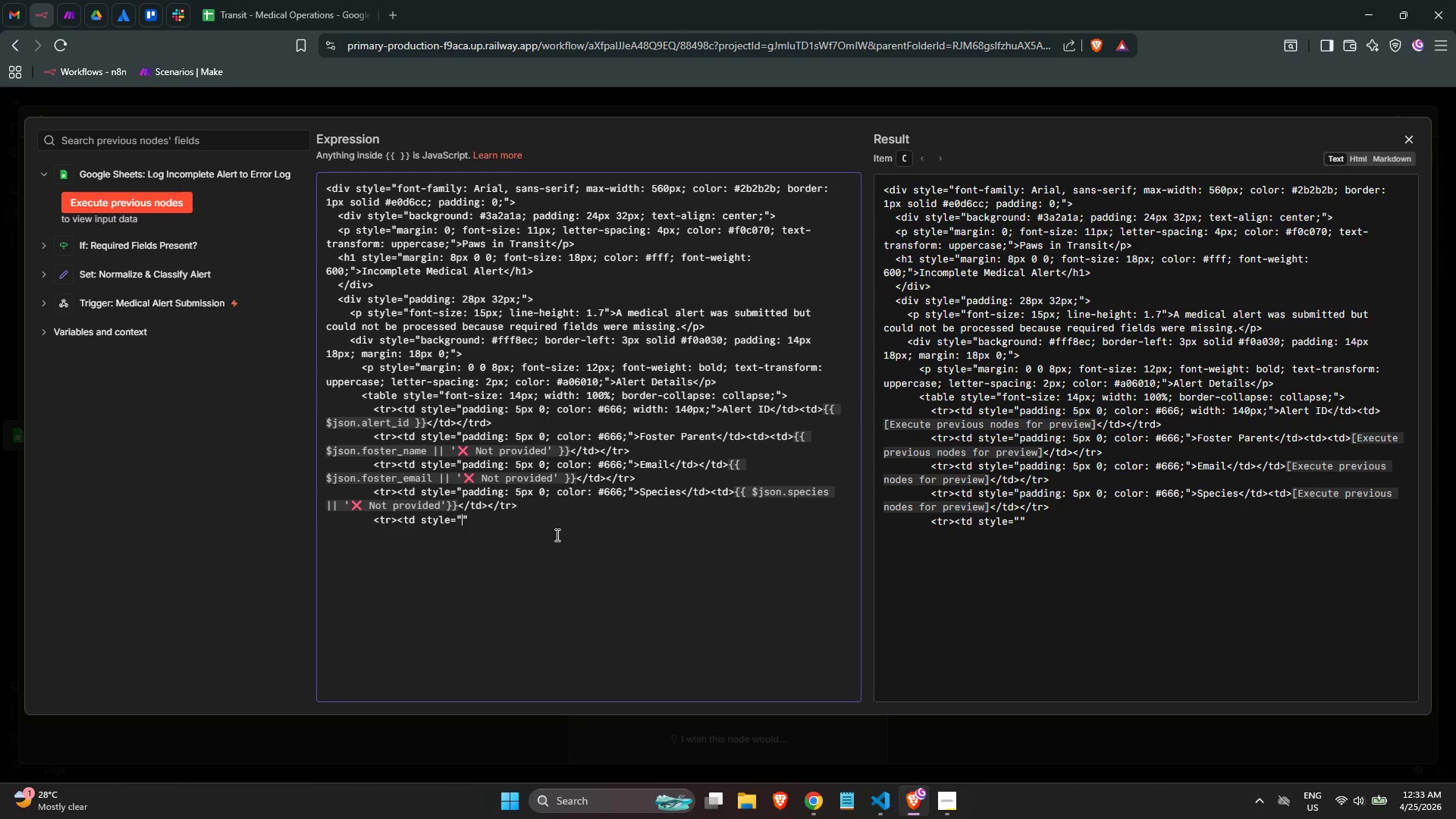 
wait(44.33)
 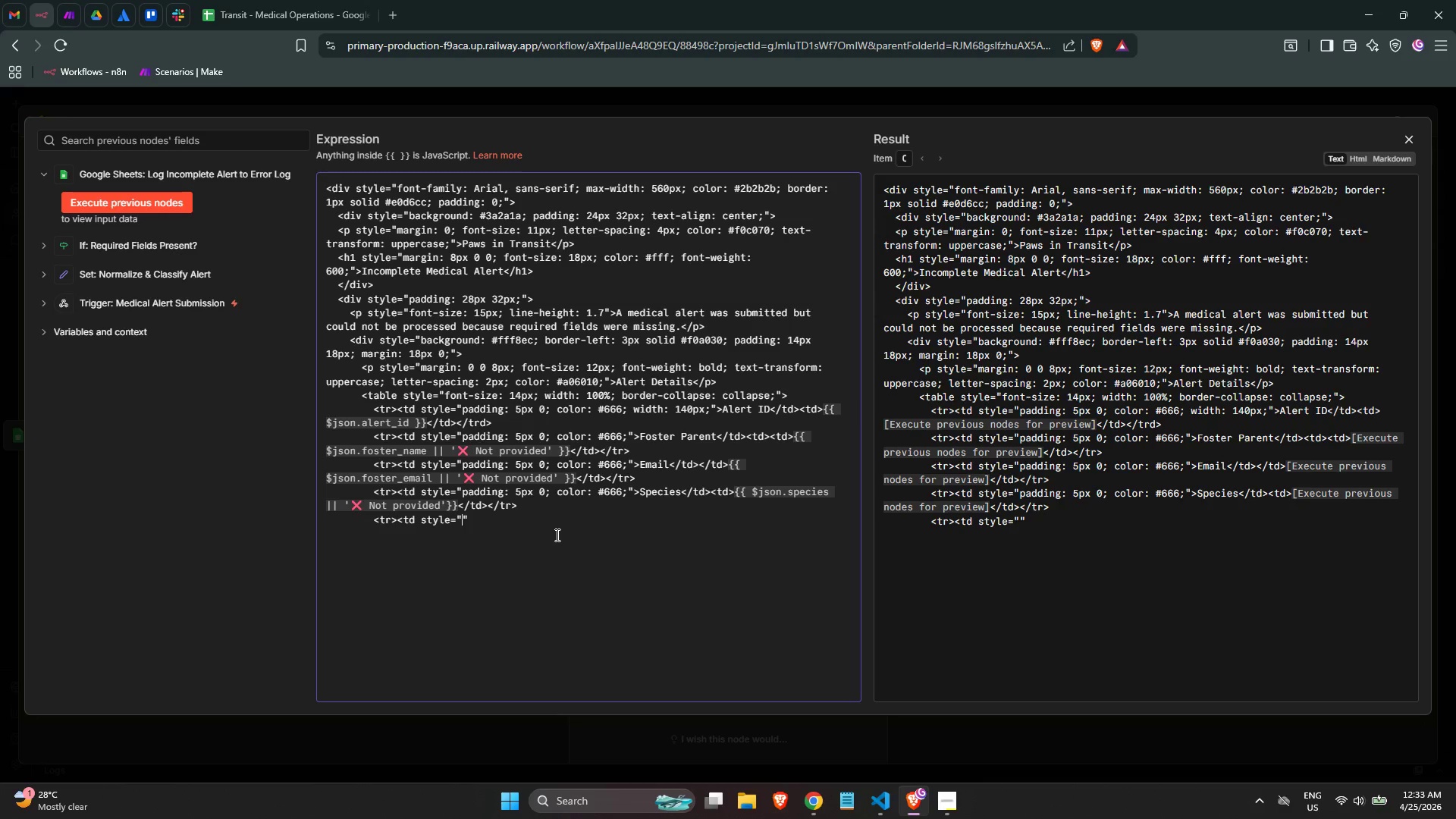 
left_click([560, 518])
 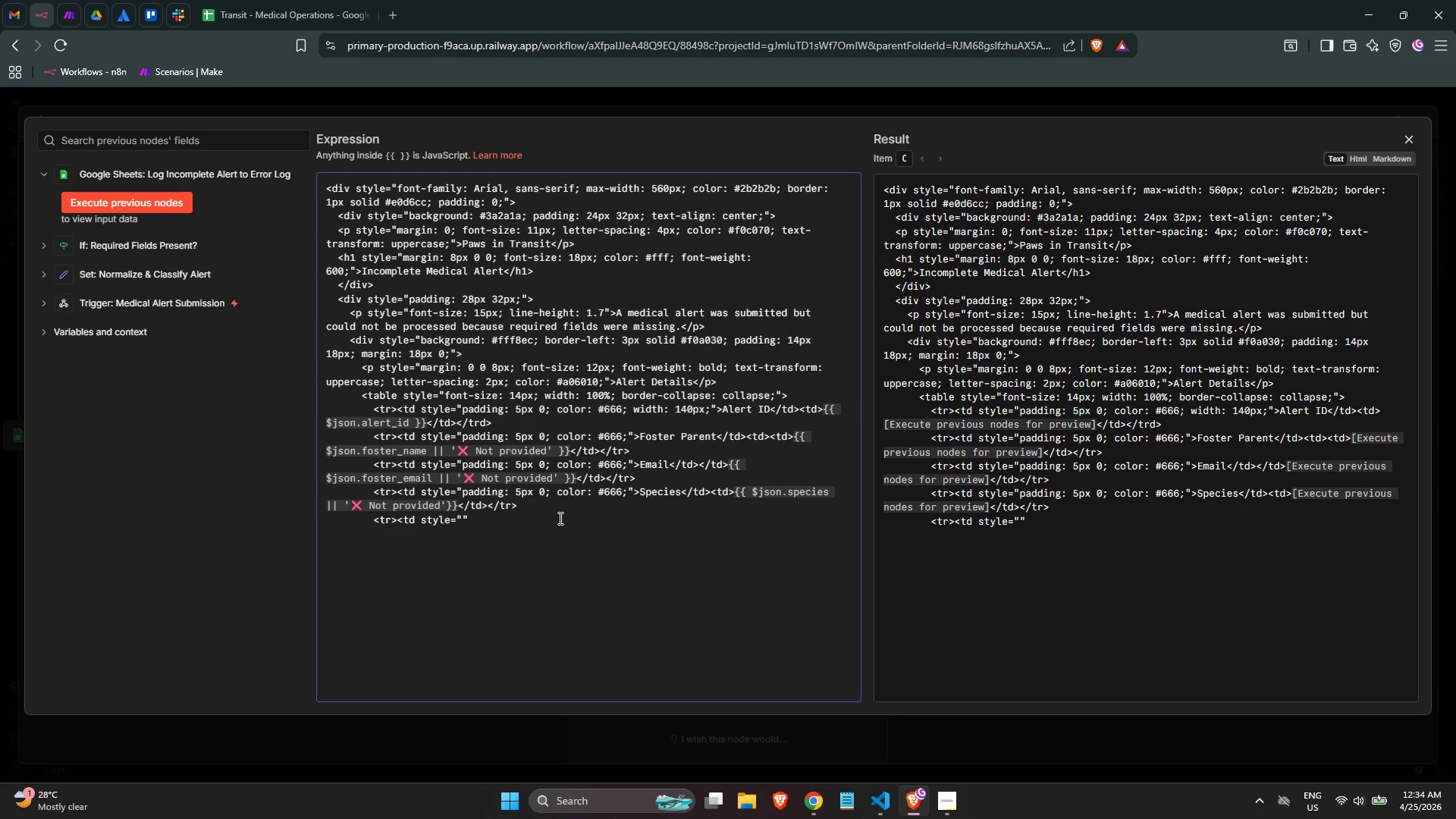 
key(ArrowLeft)
 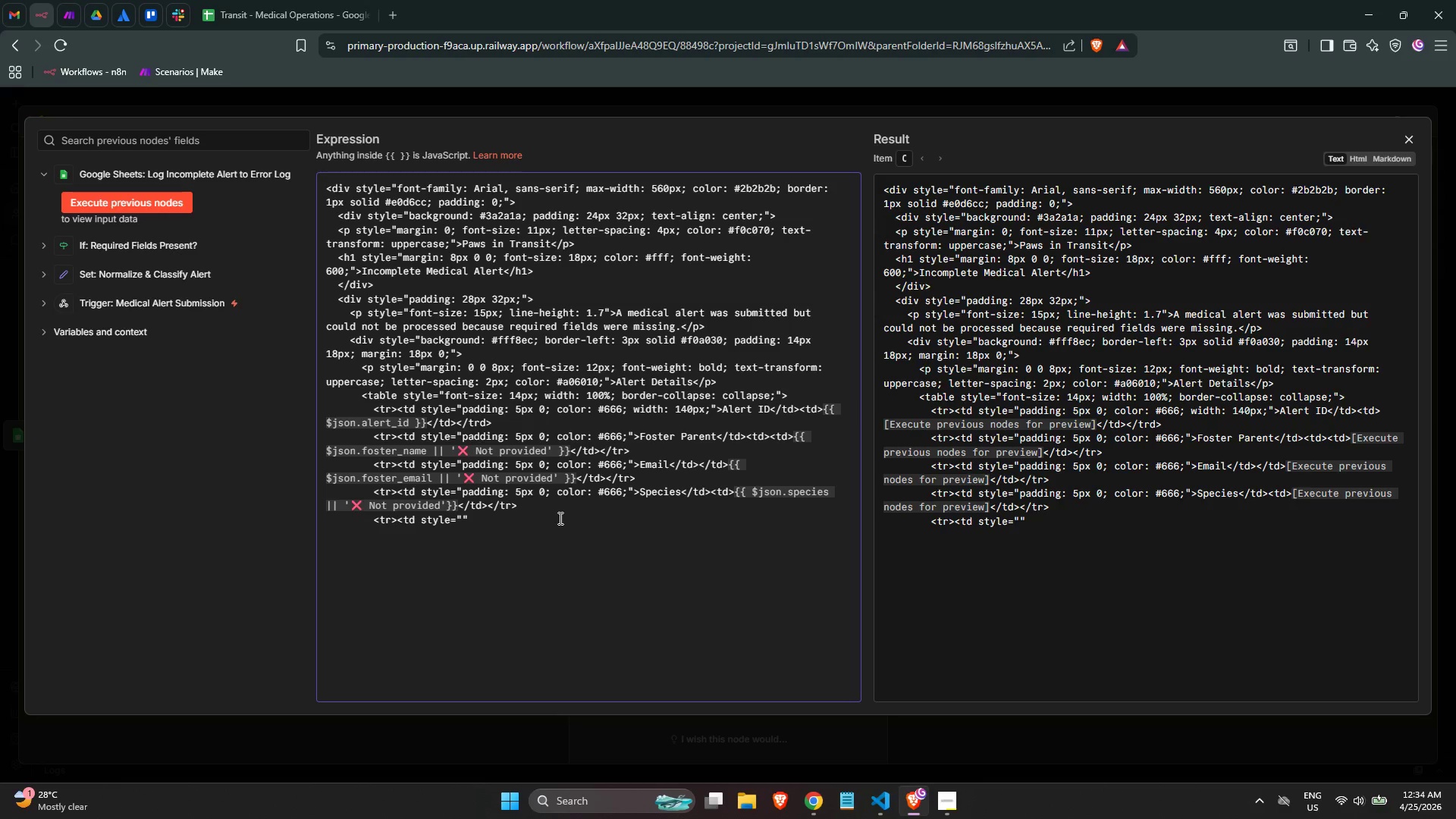 
wait(8.11)
 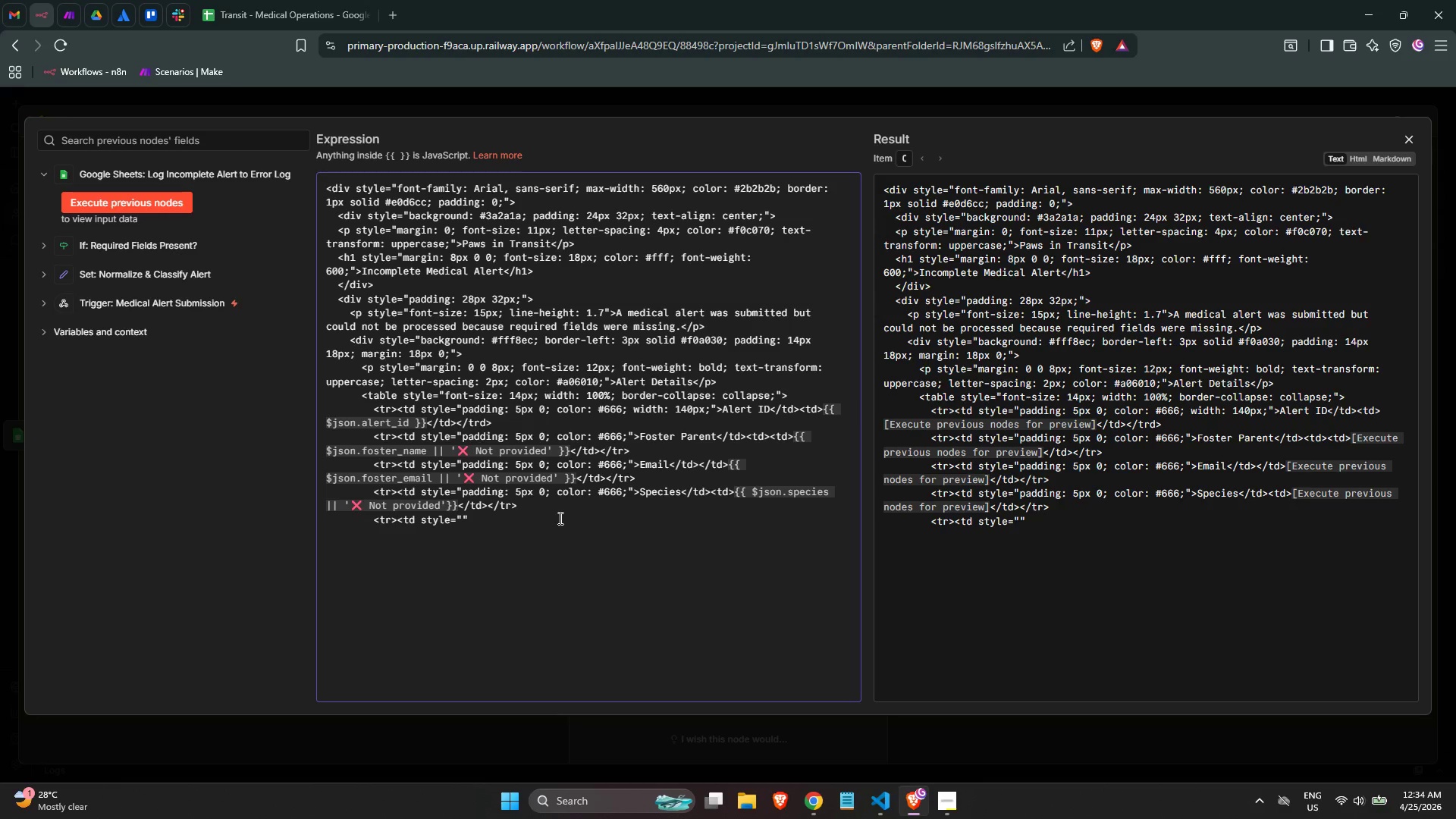 
type(paddig)
key(Backspace)
type(ng: 5px 0; color: #666; vertival)
key(Backspace)
key(Backspace)
key(Backspace)
type(cal-align: top)
 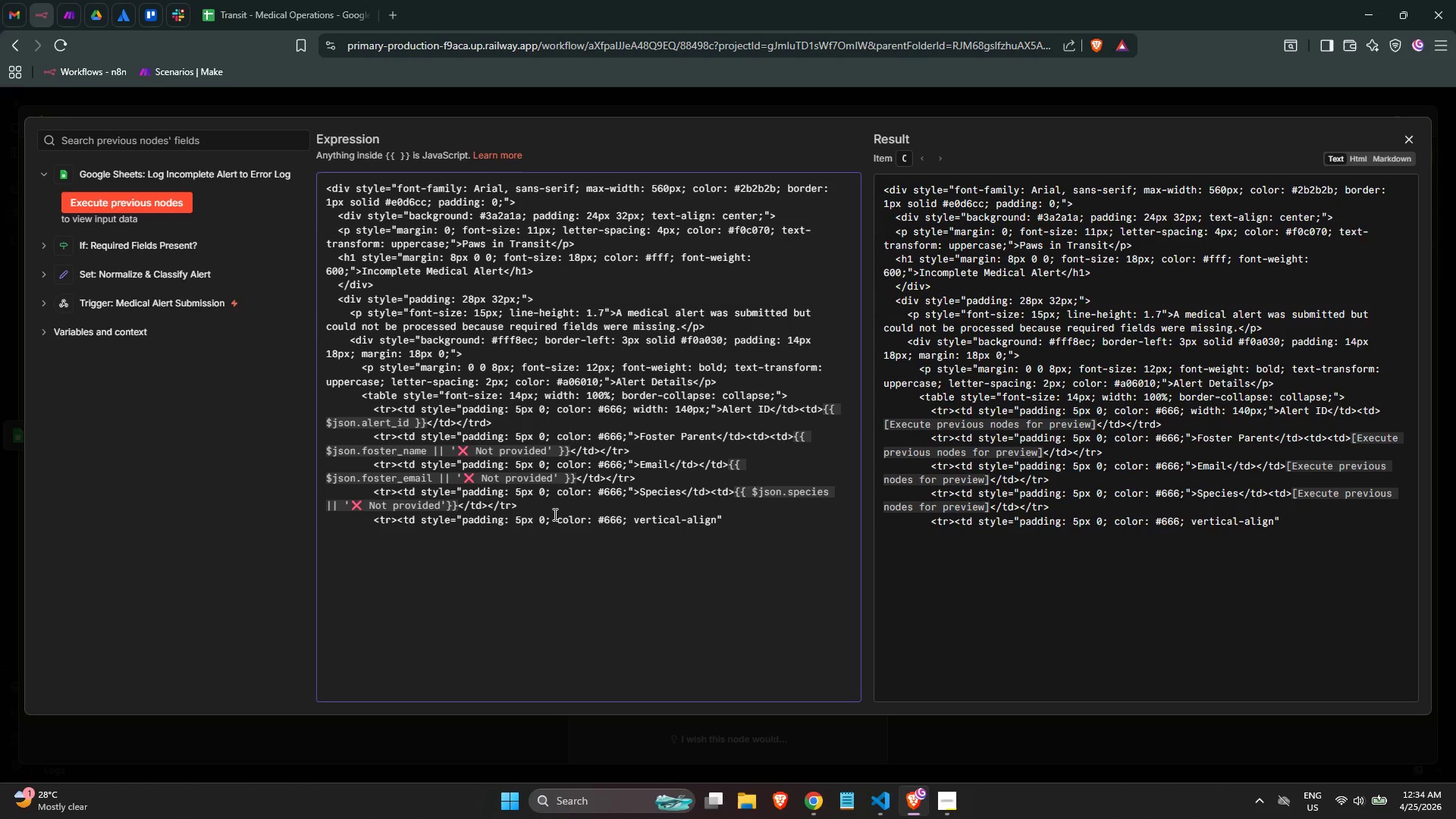 
left_click([723, 554])
 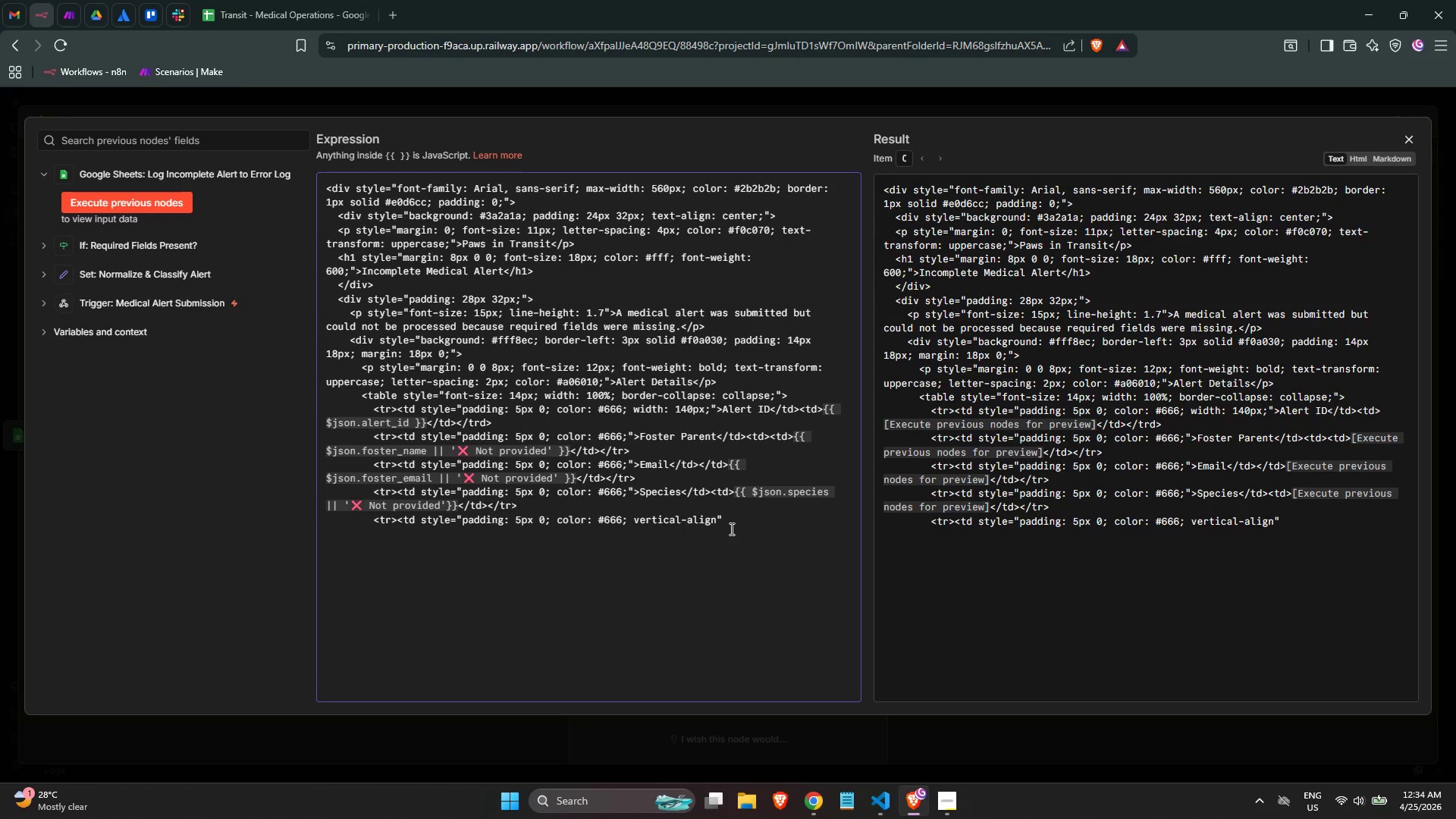 
key(ArrowLeft)
 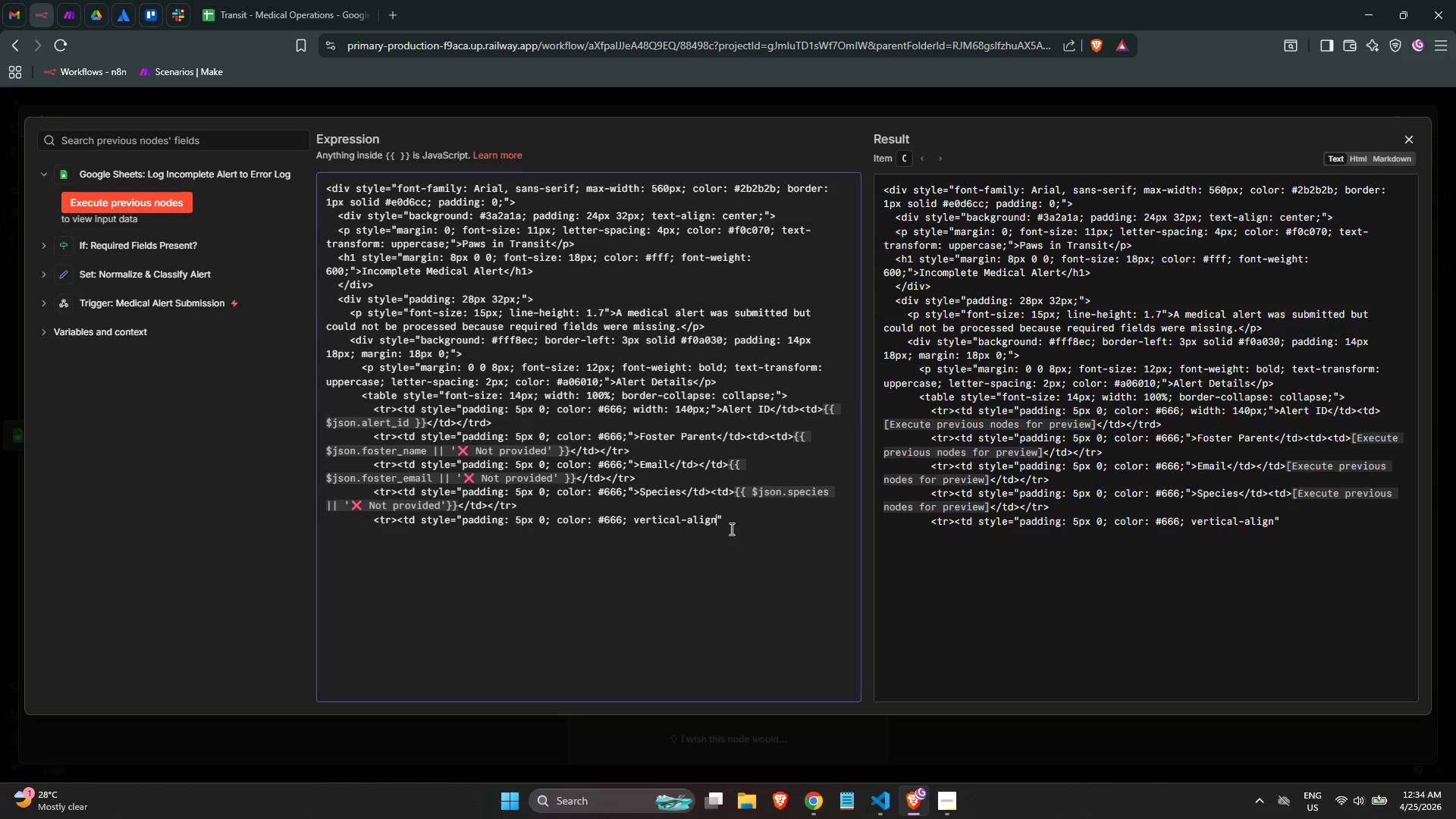 
type(: top;)
 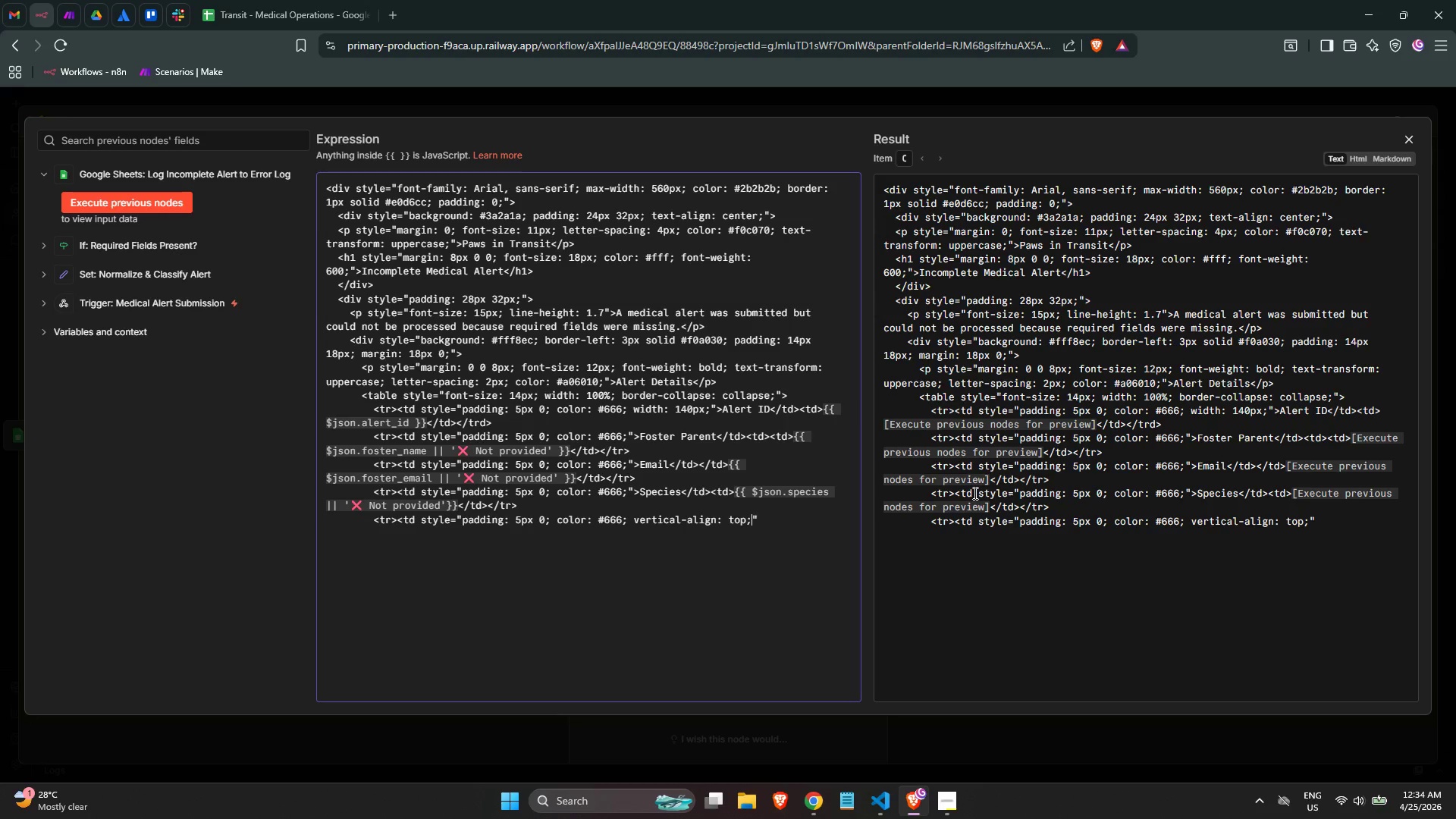 
key(ArrowRight)
 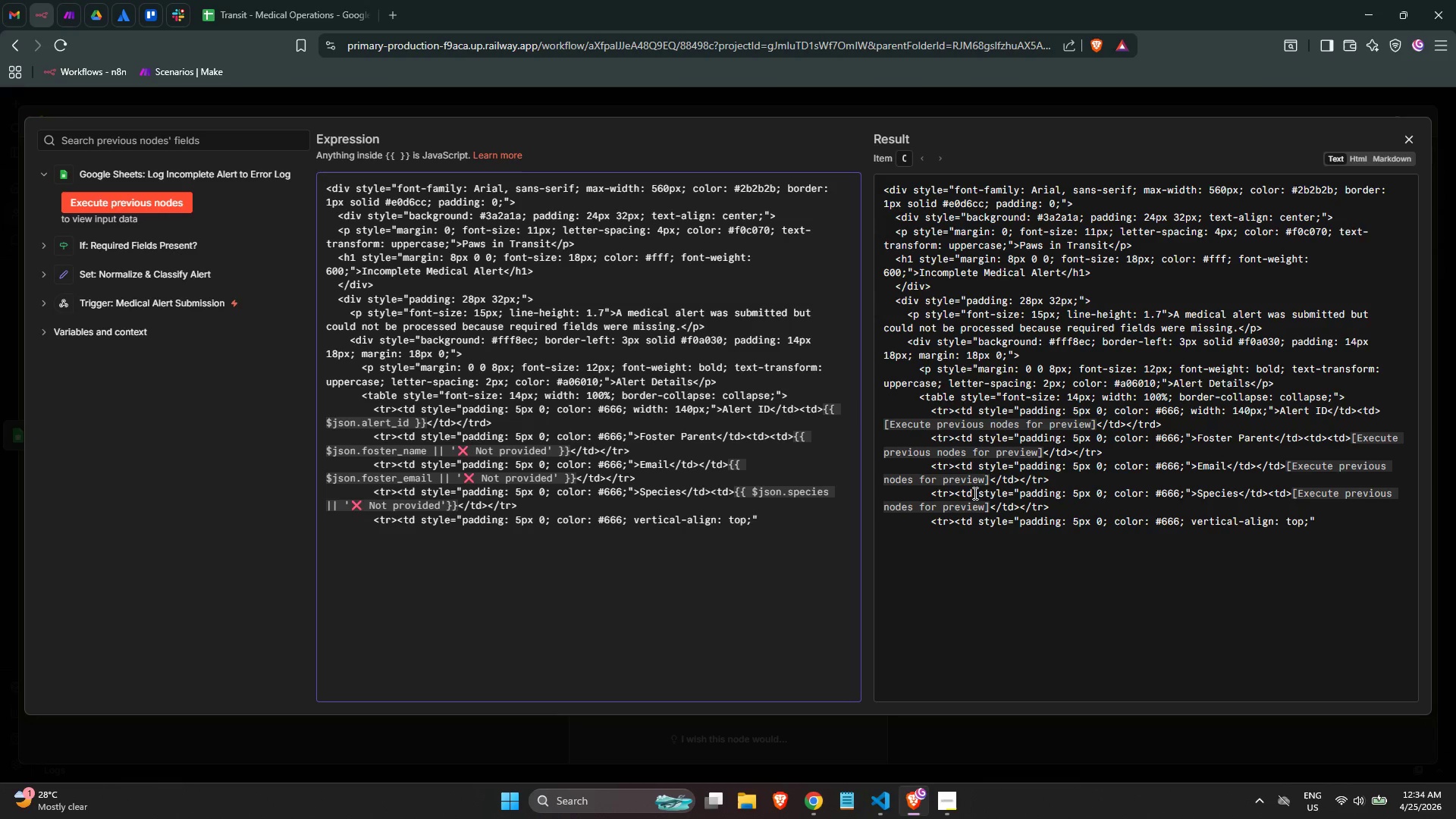 
key(ArrowLeft)
 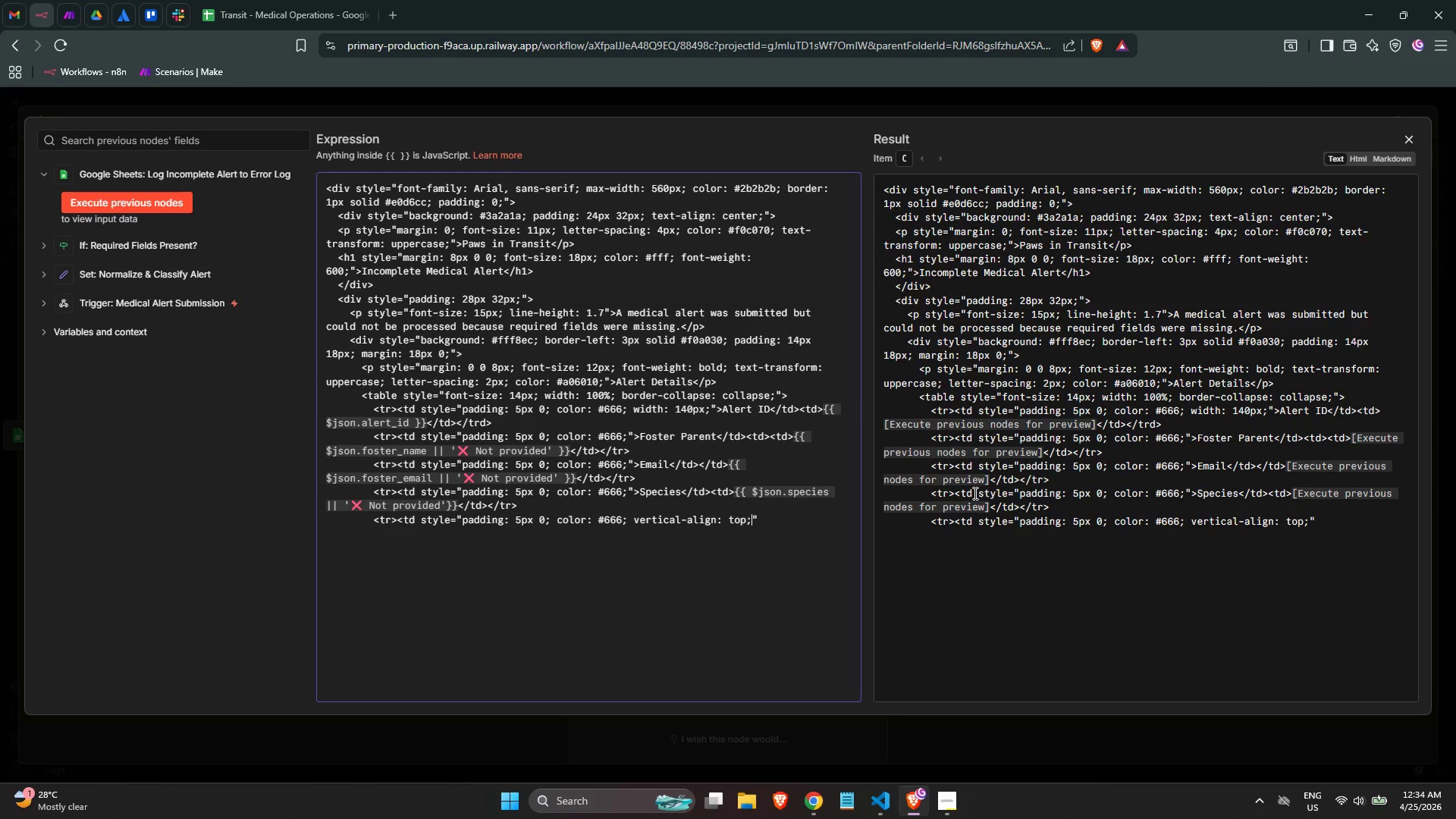 
key(ArrowRight)
 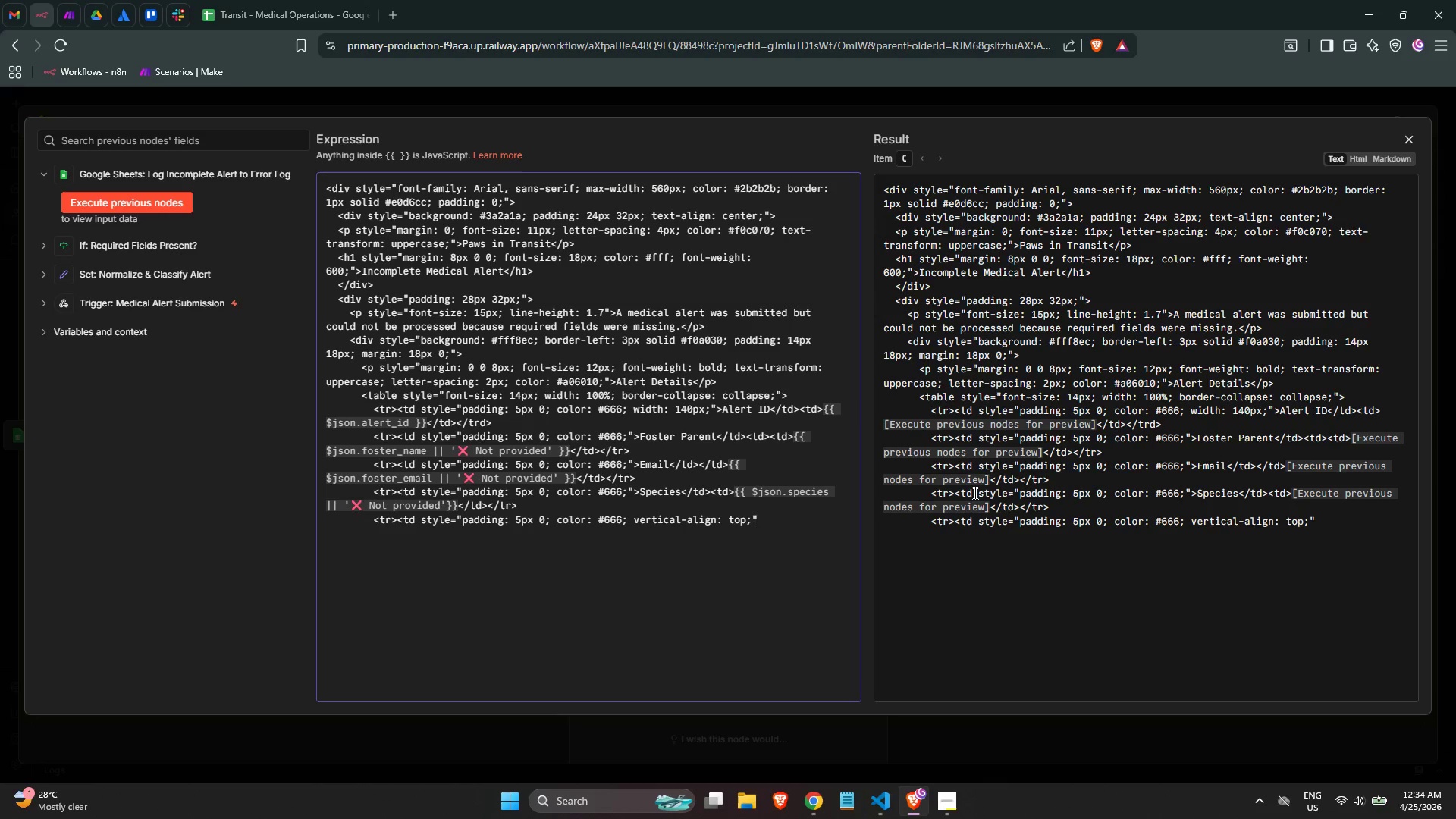 
key(Shift+Period)
 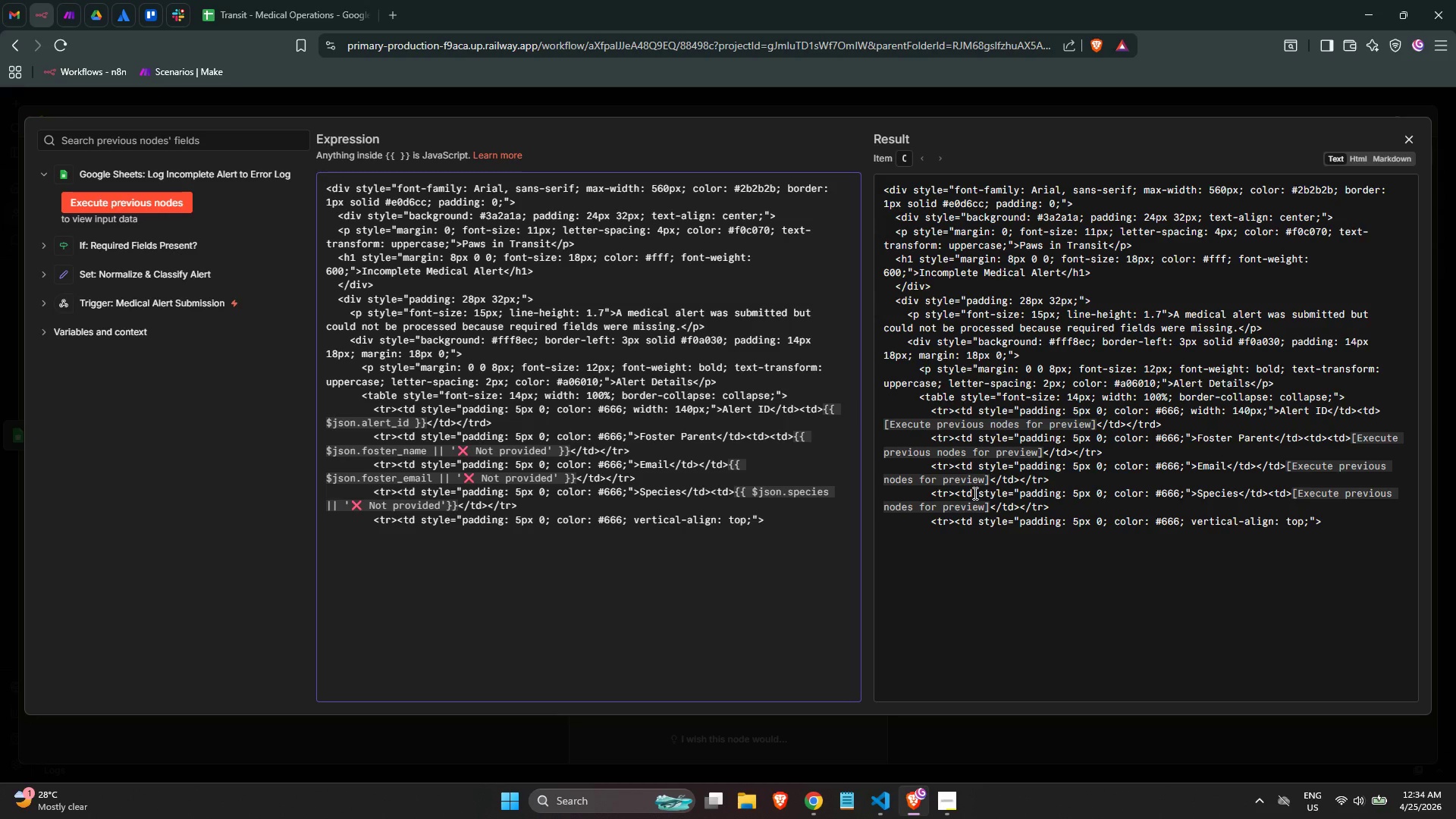 
wait(6.7)
 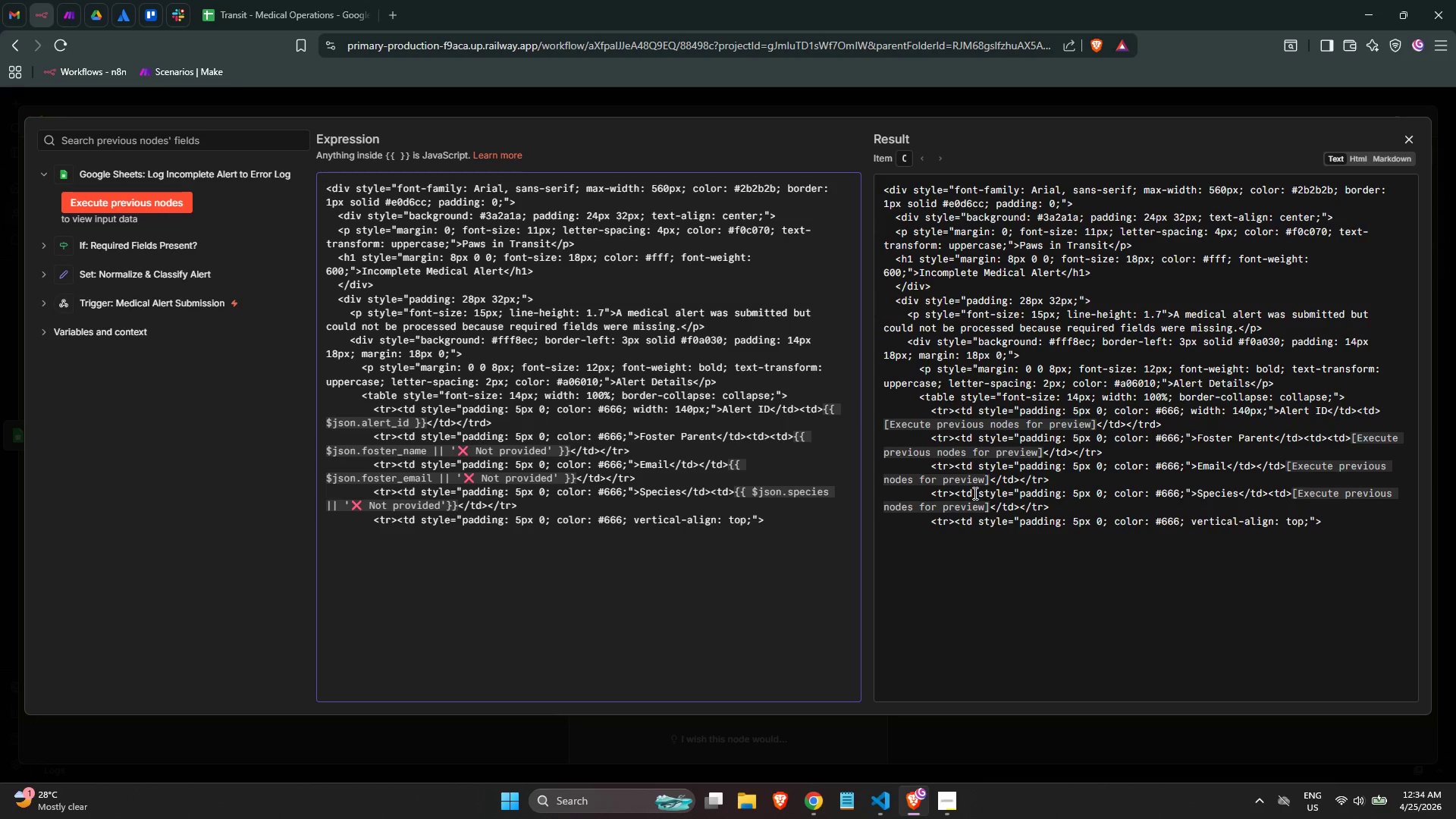 
key(ArrowLeft)
 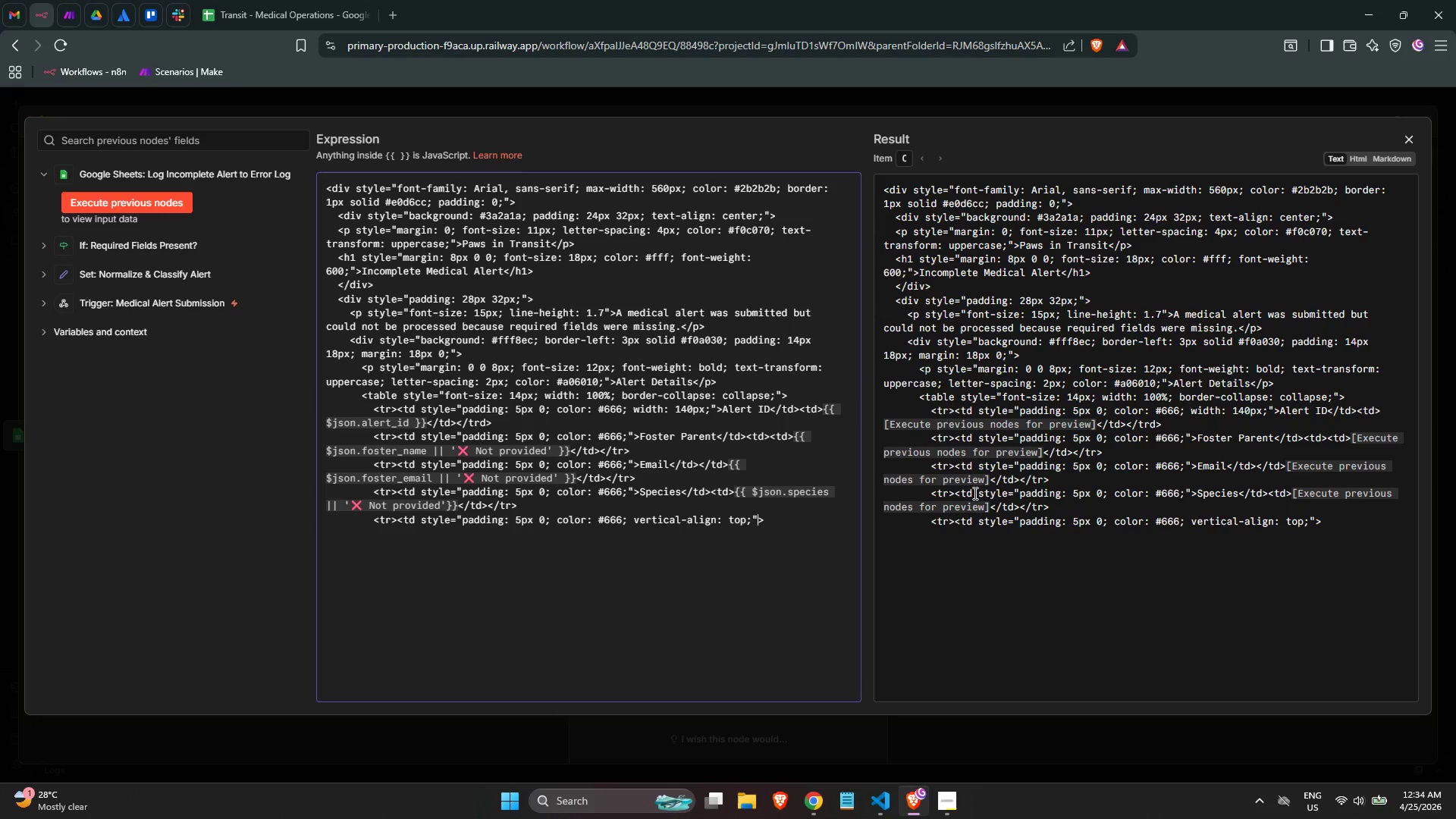 
key(ArrowLeft)
 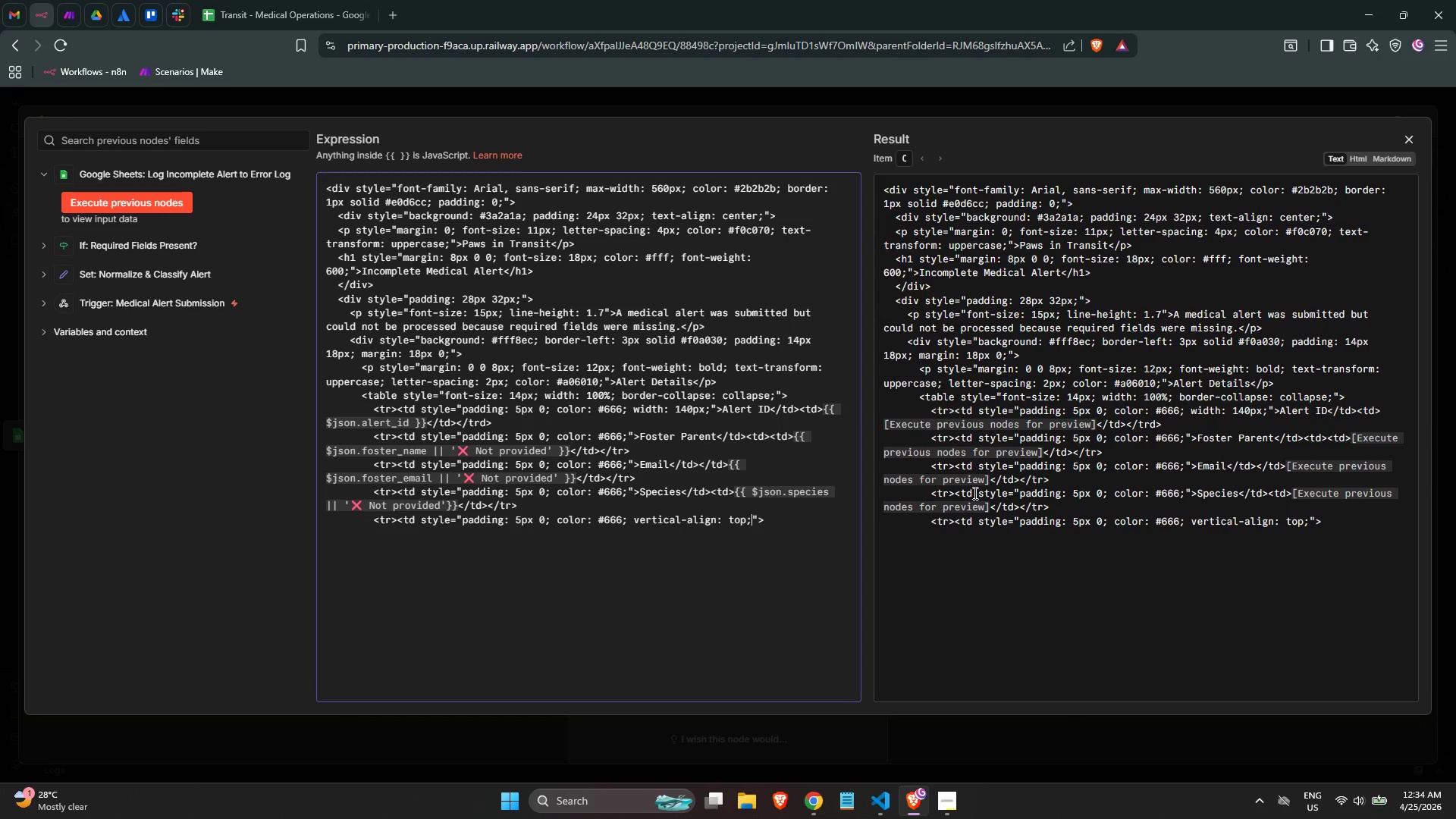 
hold_key(key=Backspace, duration=1.08)
 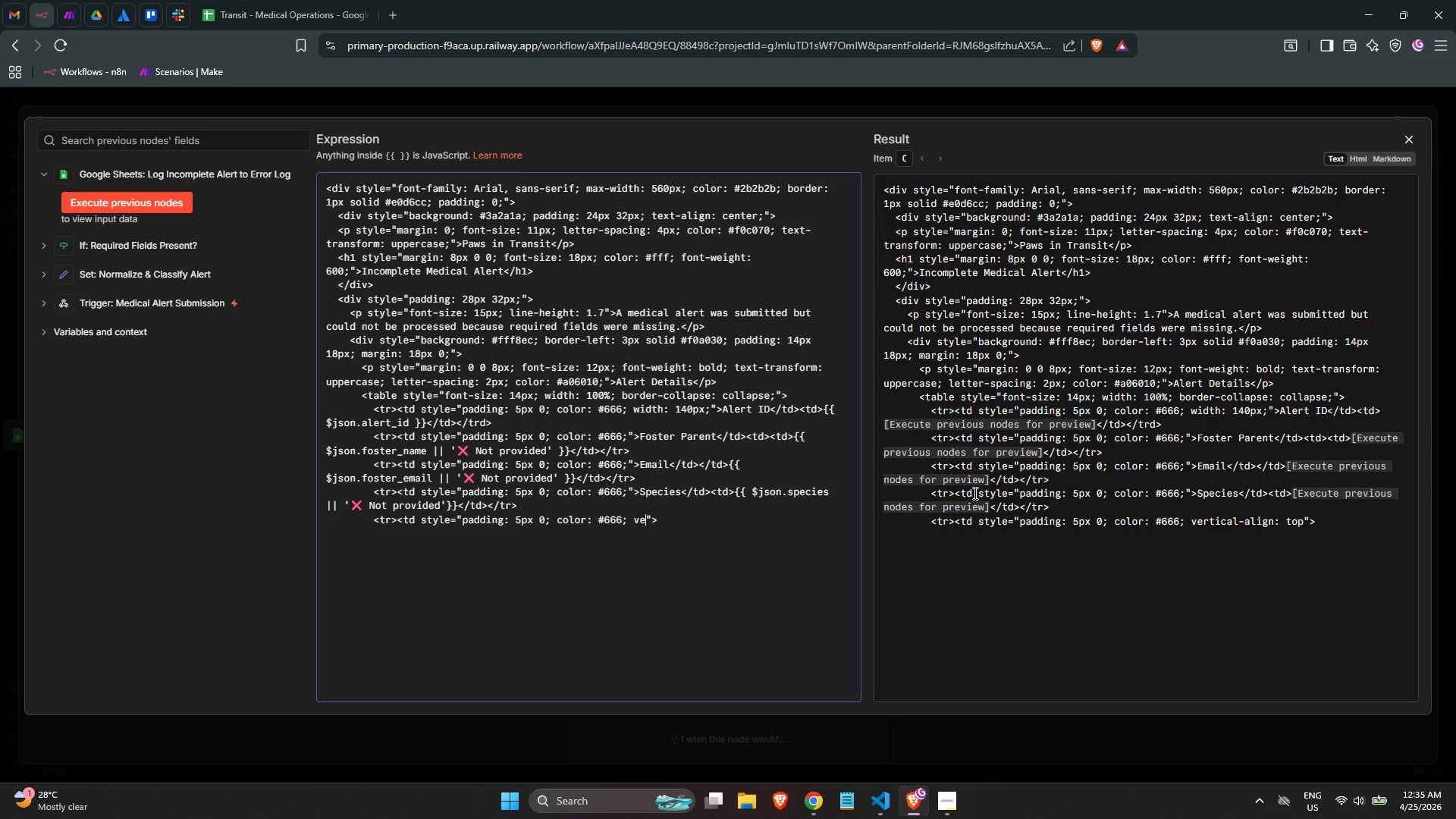 
key(Backspace)
 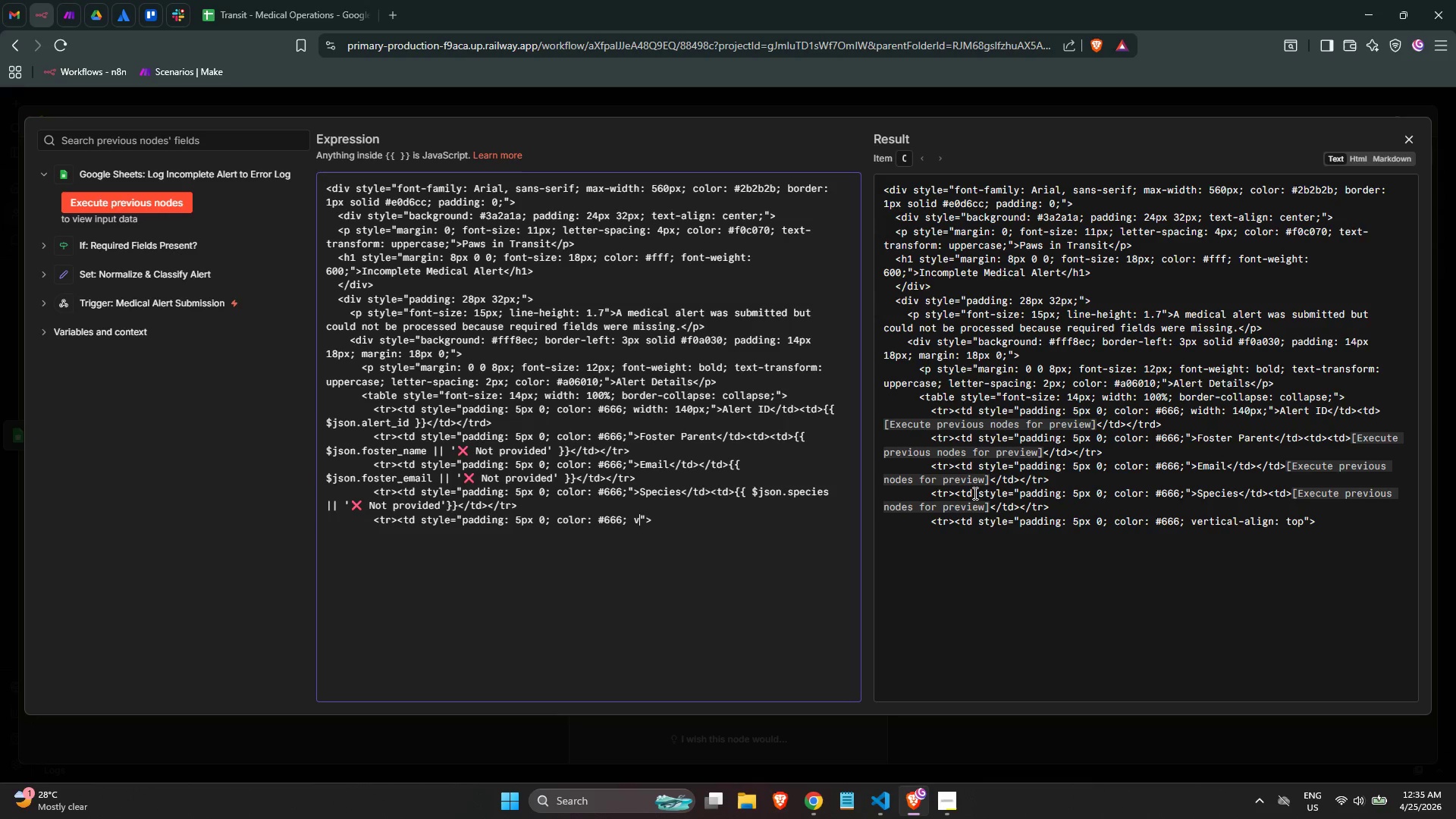 
key(Backspace)
 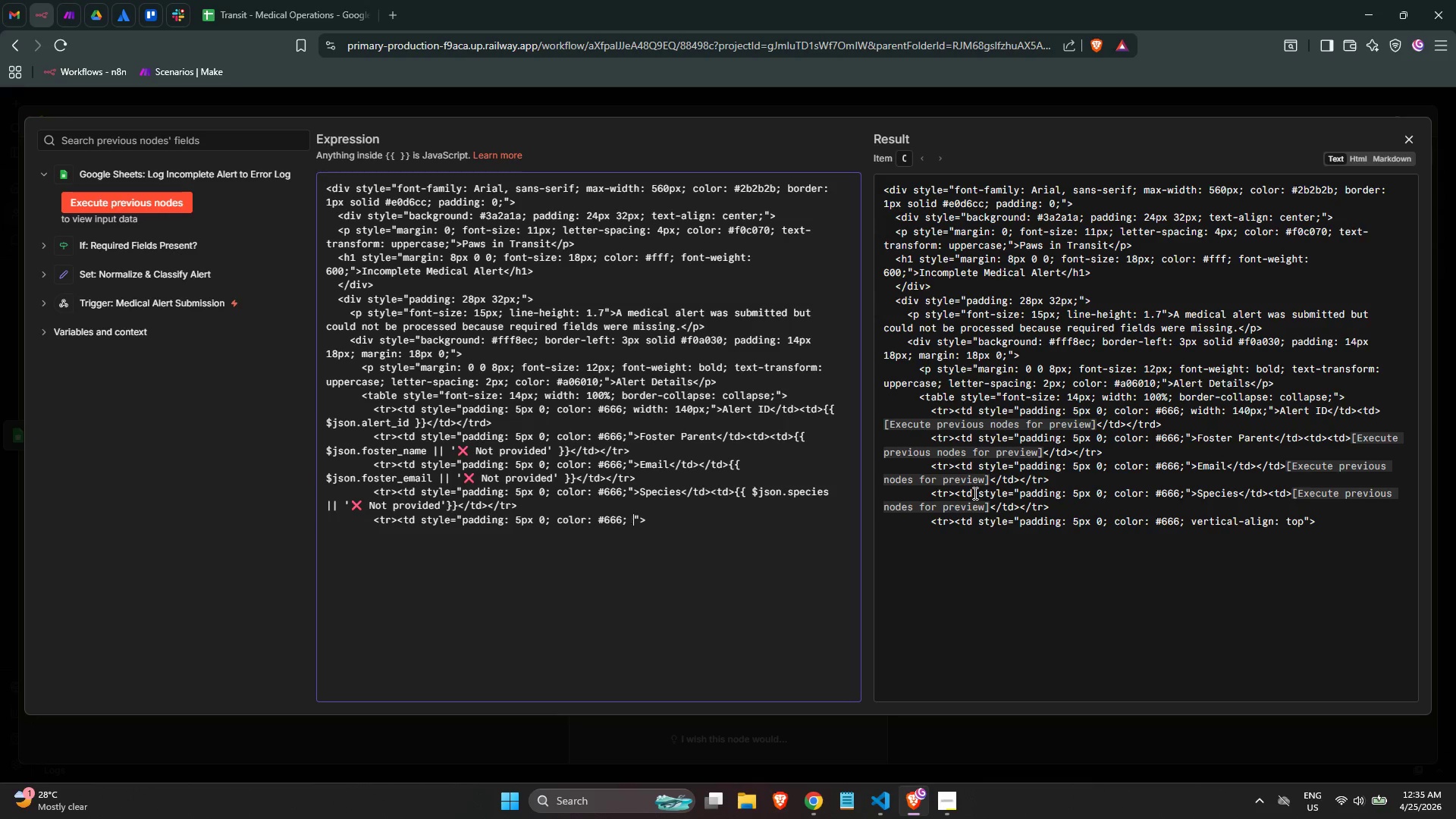 
key(Backspace)
 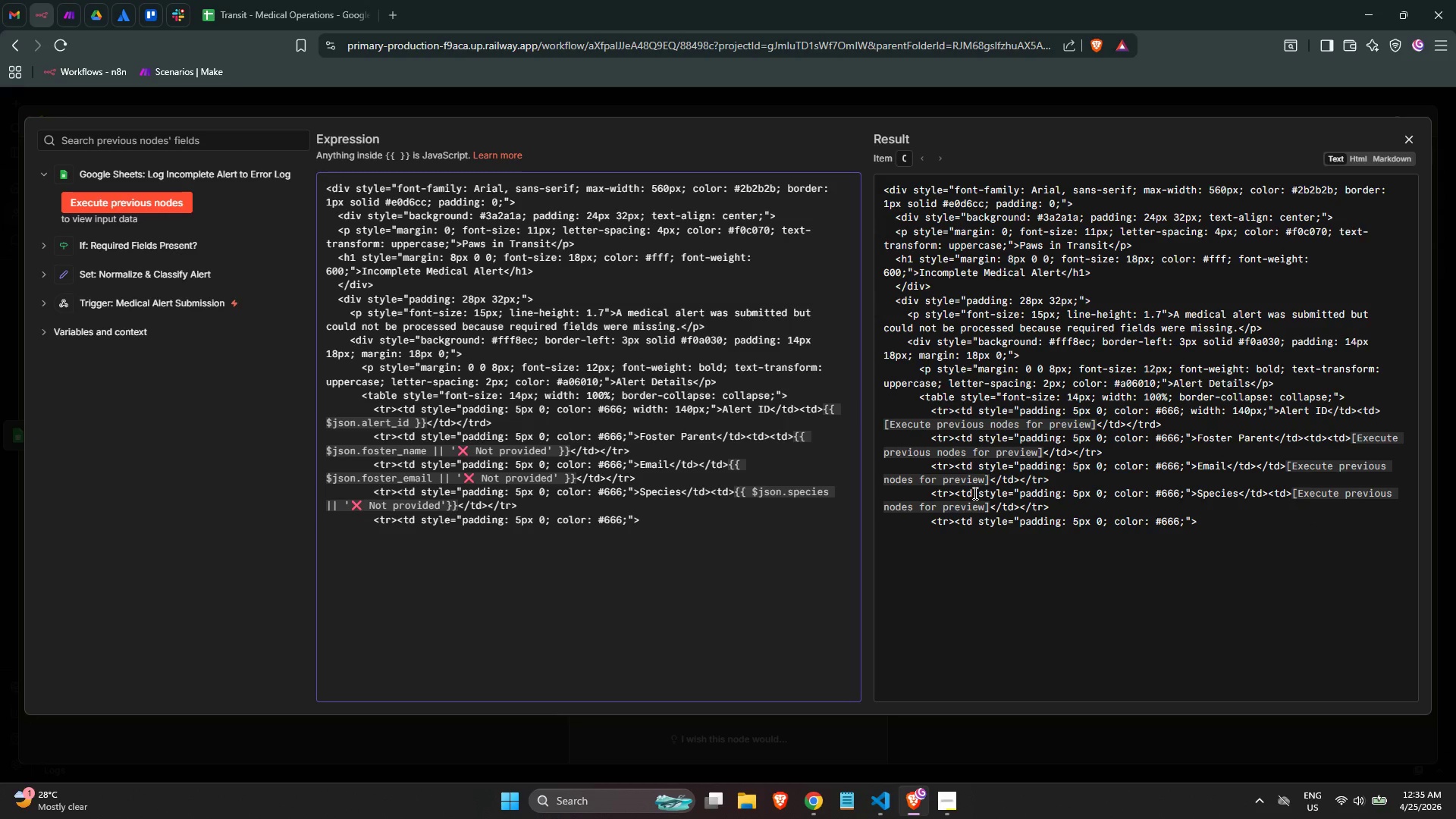 
wait(11.28)
 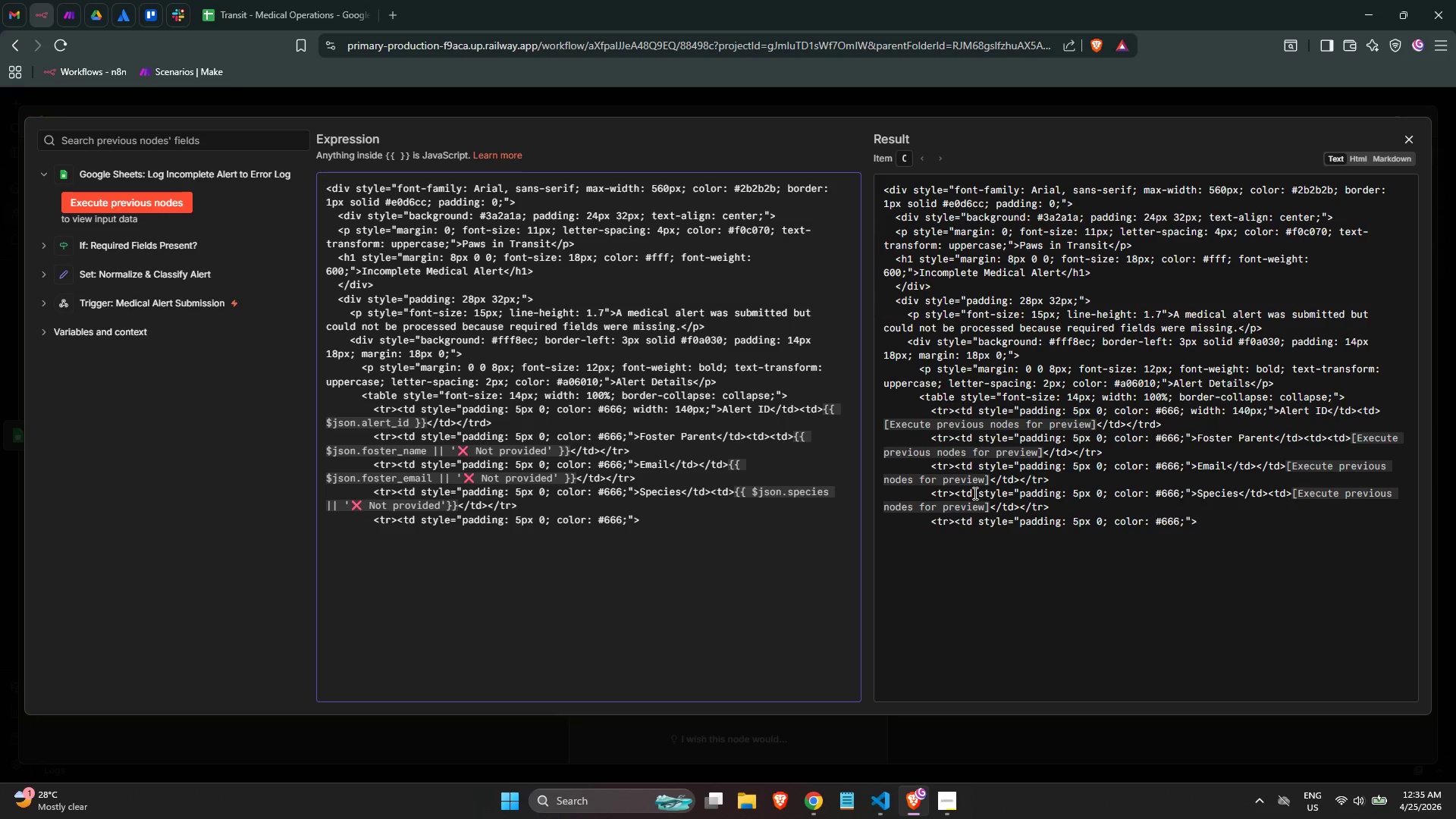 
key(ArrowRight)
 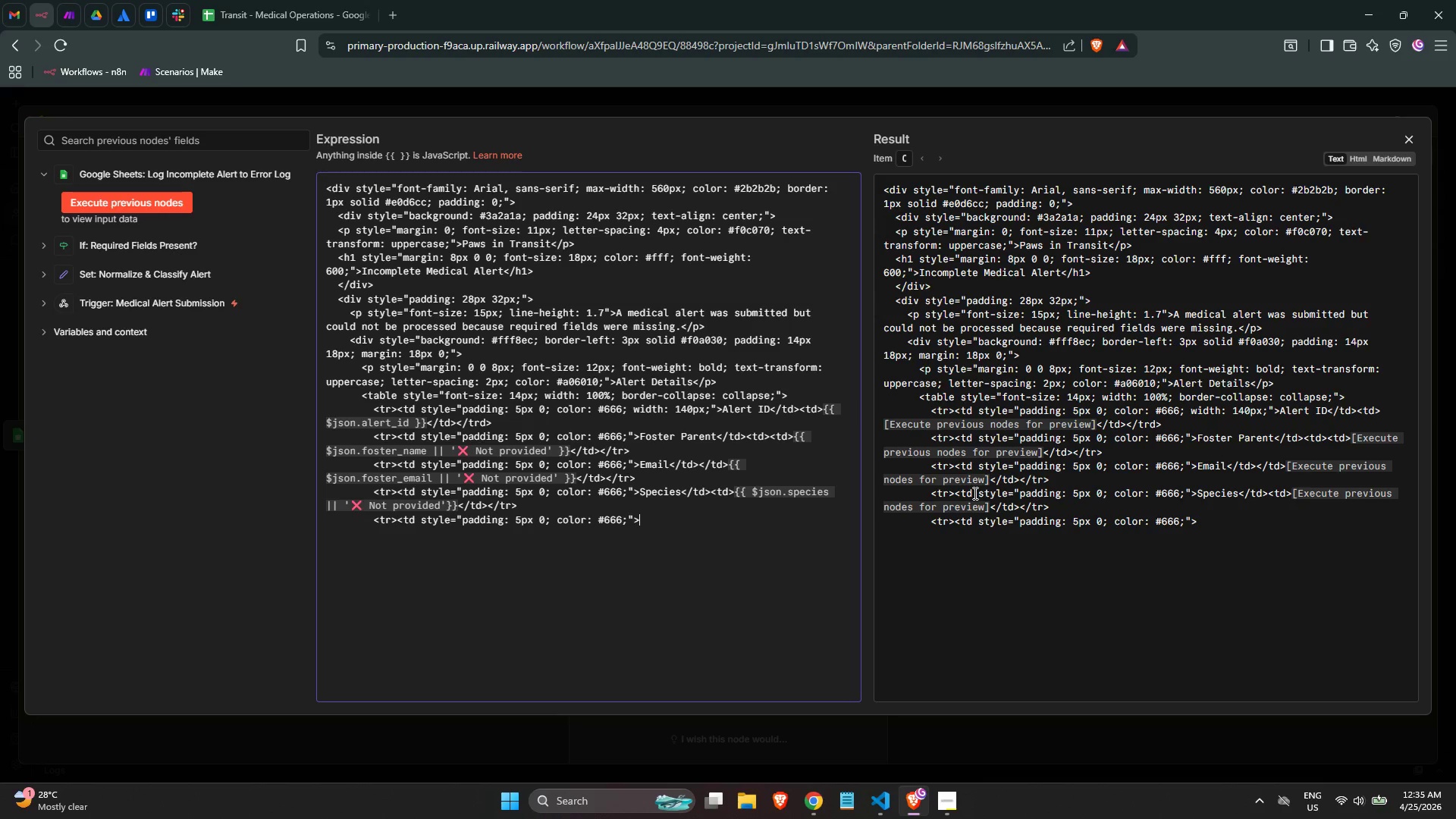 
key(ArrowRight)
 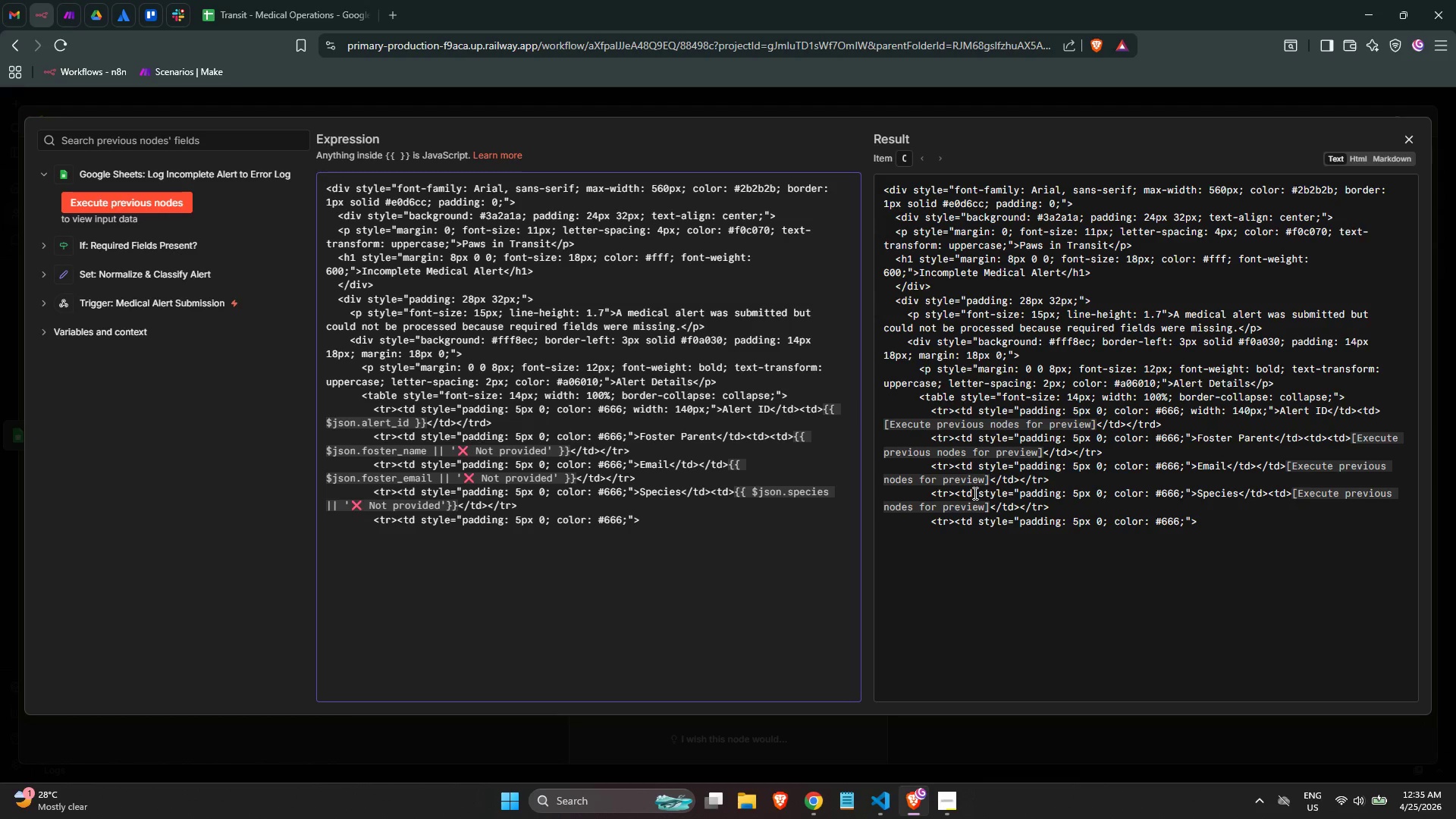 
wait(14.44)
 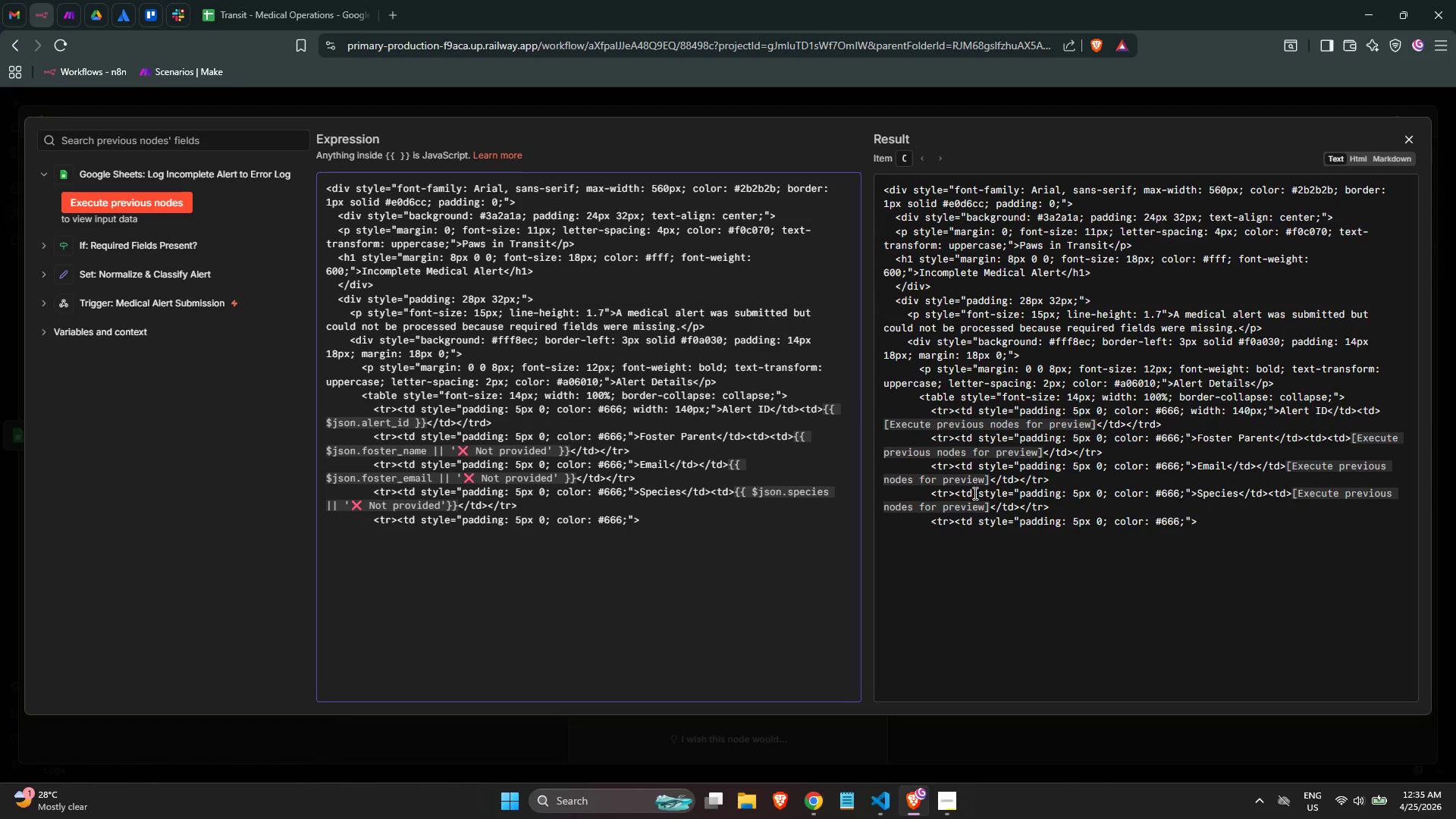 
type(Urgency</)
 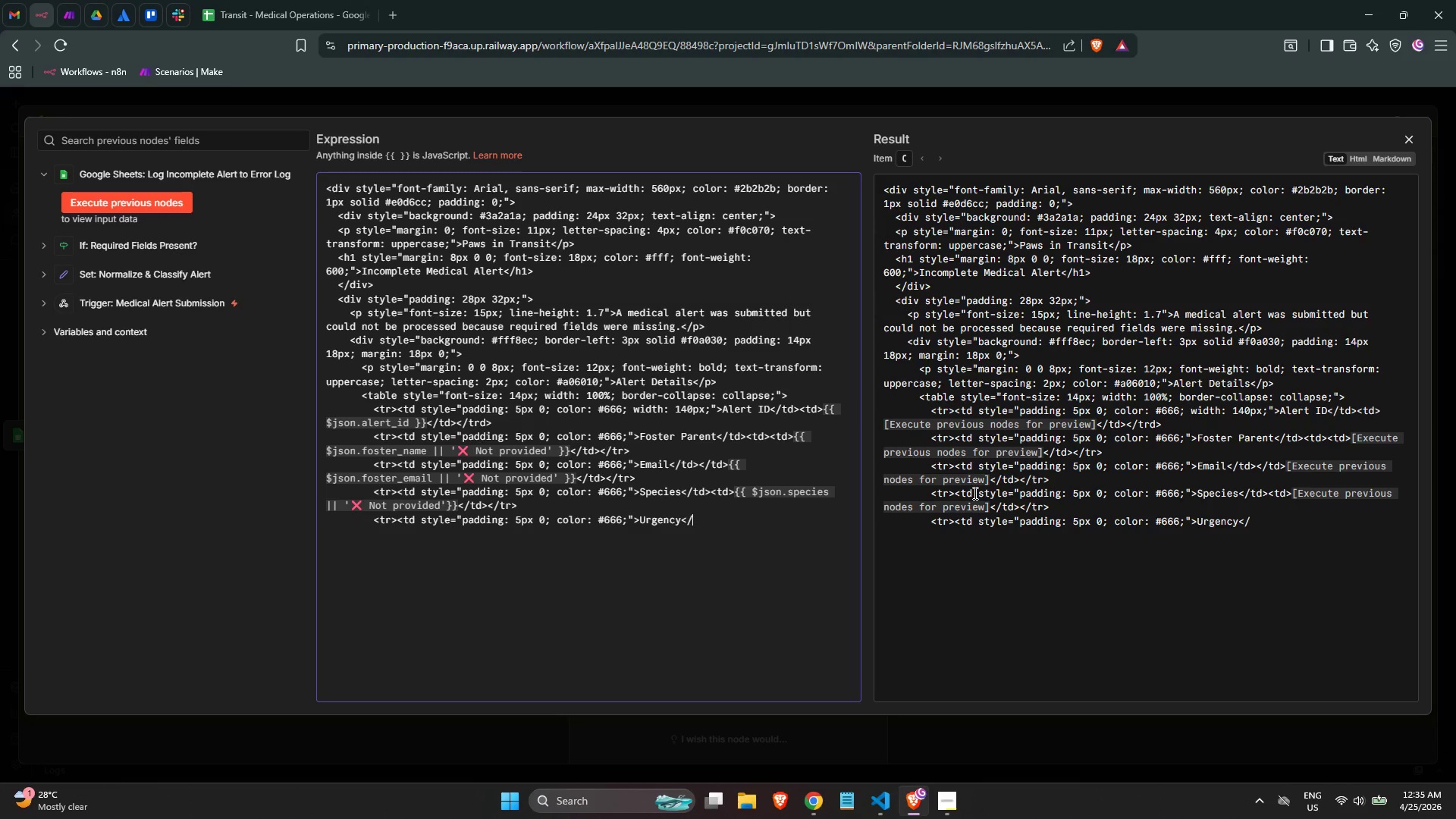 
type(td><td>{{)
 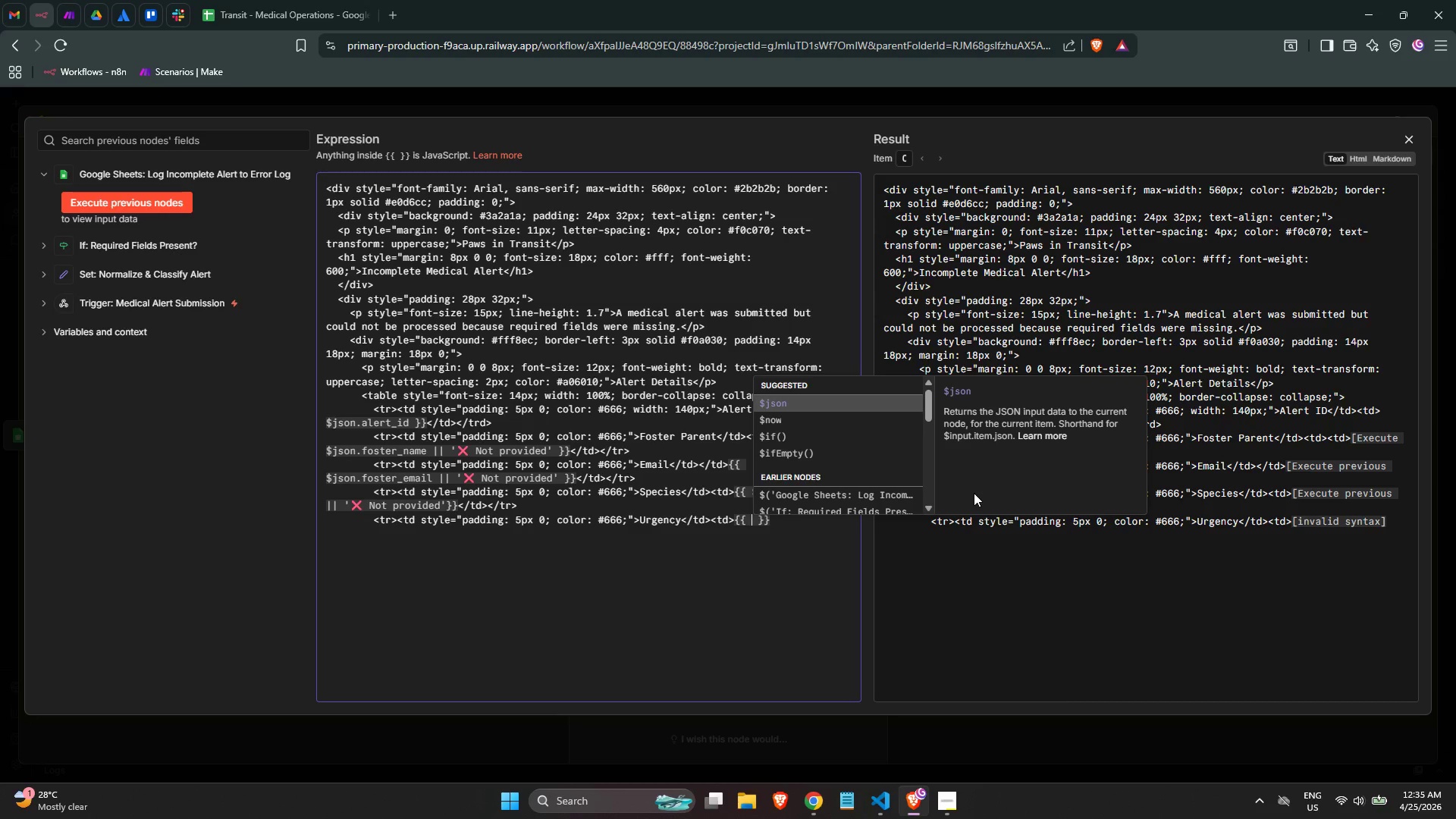 
key(Enter)
 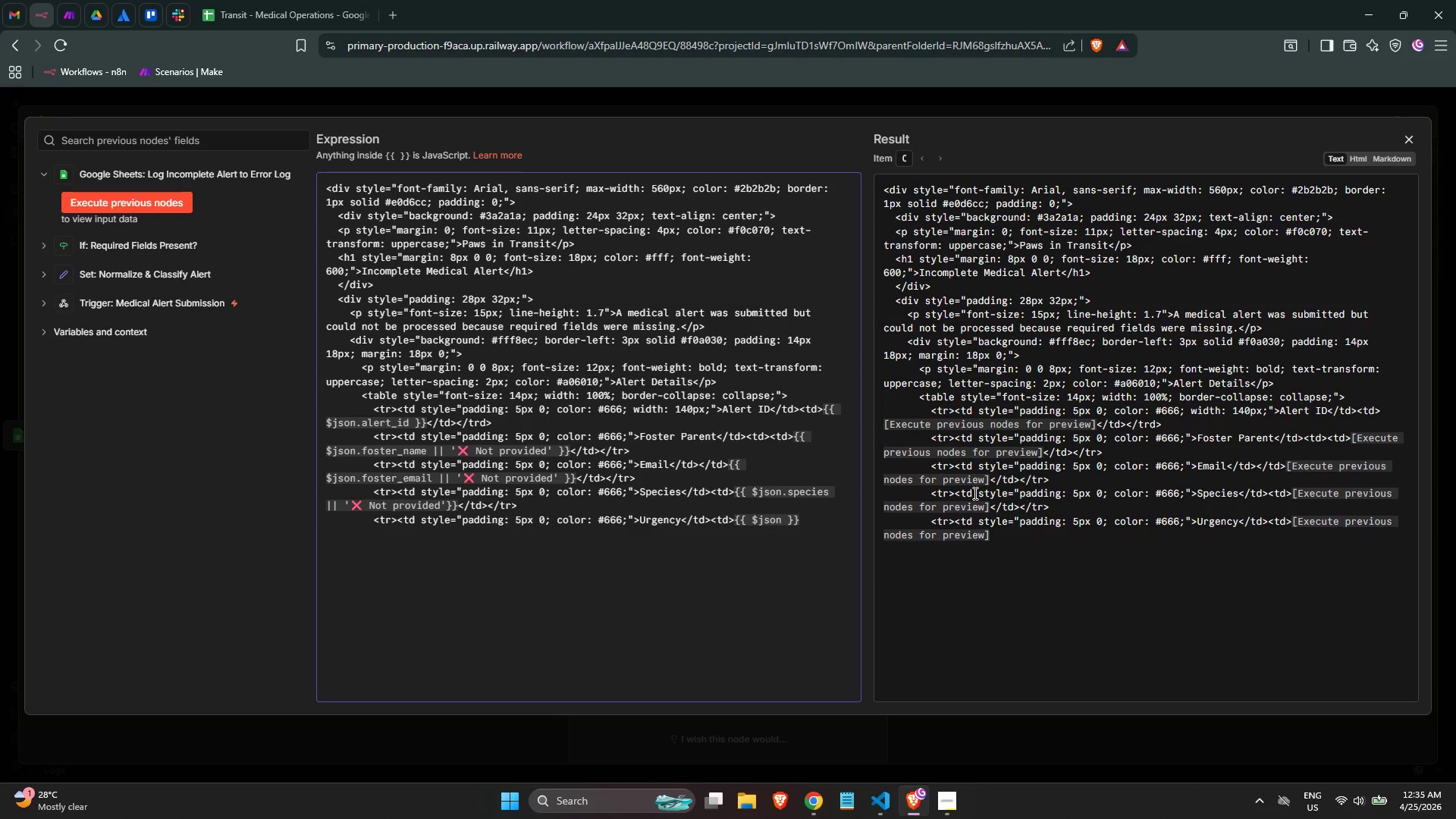 
key(Period)
 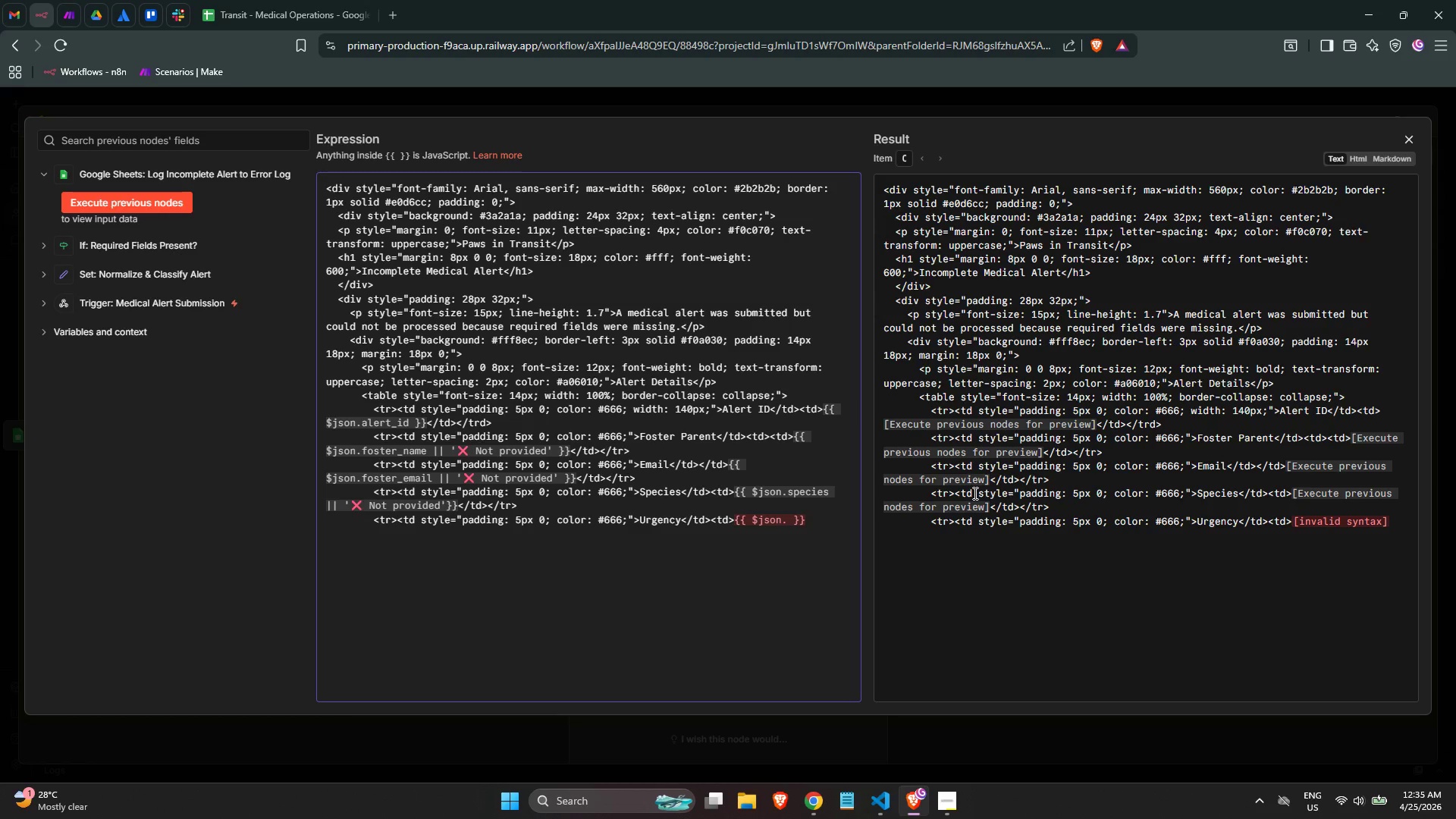 
wait(12.58)
 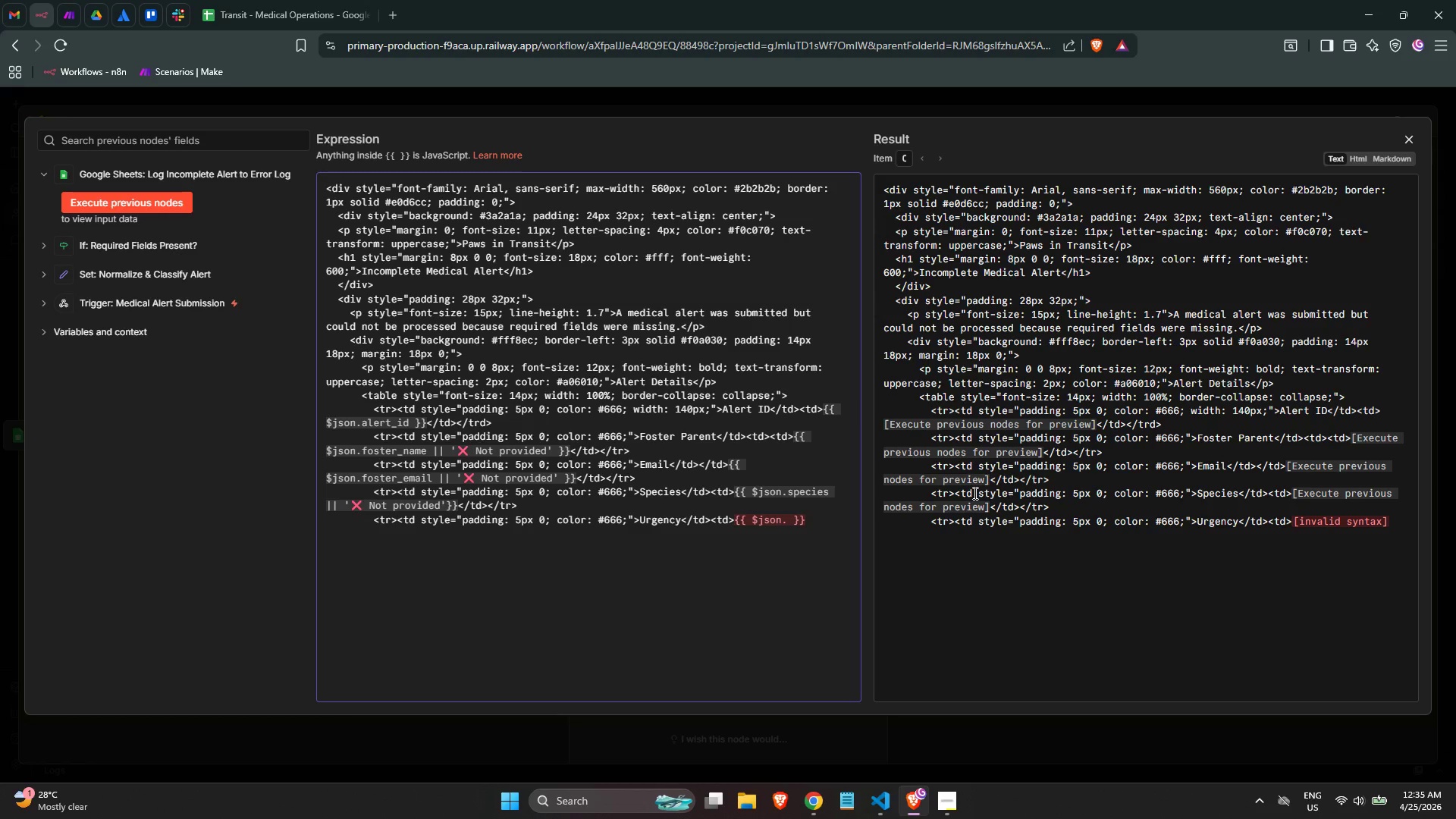 
type(urgency)
 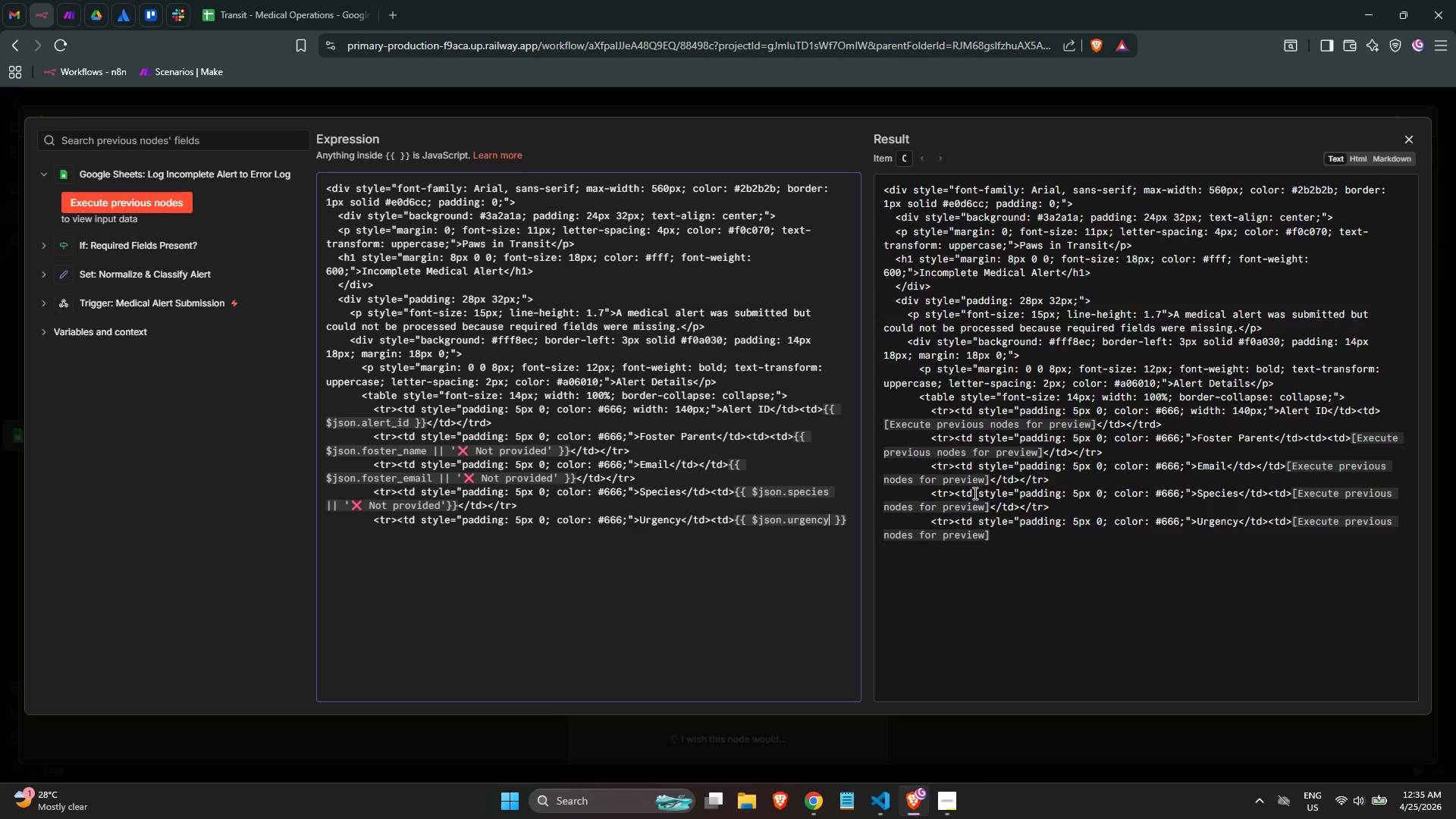 
wait(6.62)
 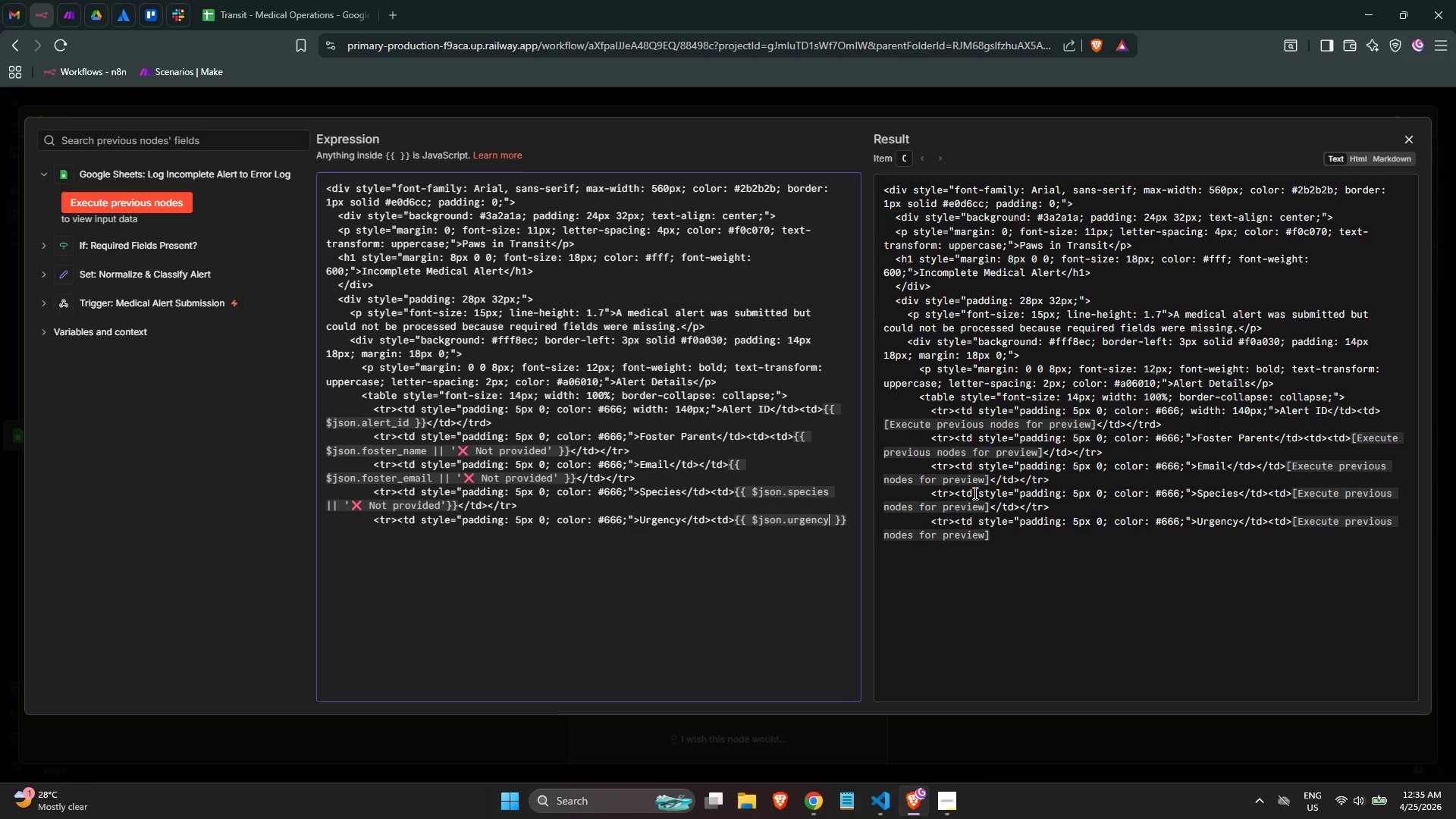 
key(Space)
 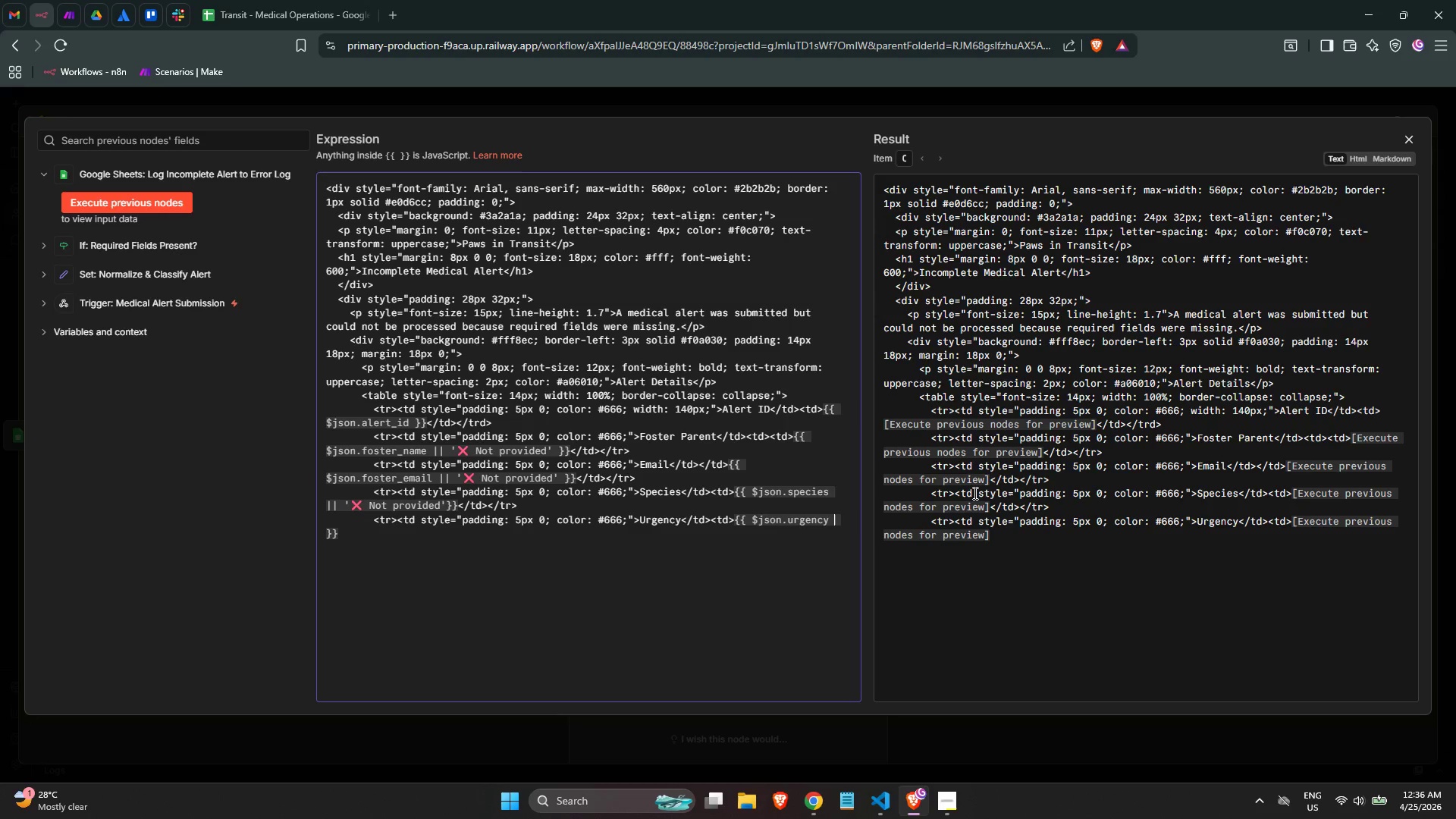 
key(Backspace)
 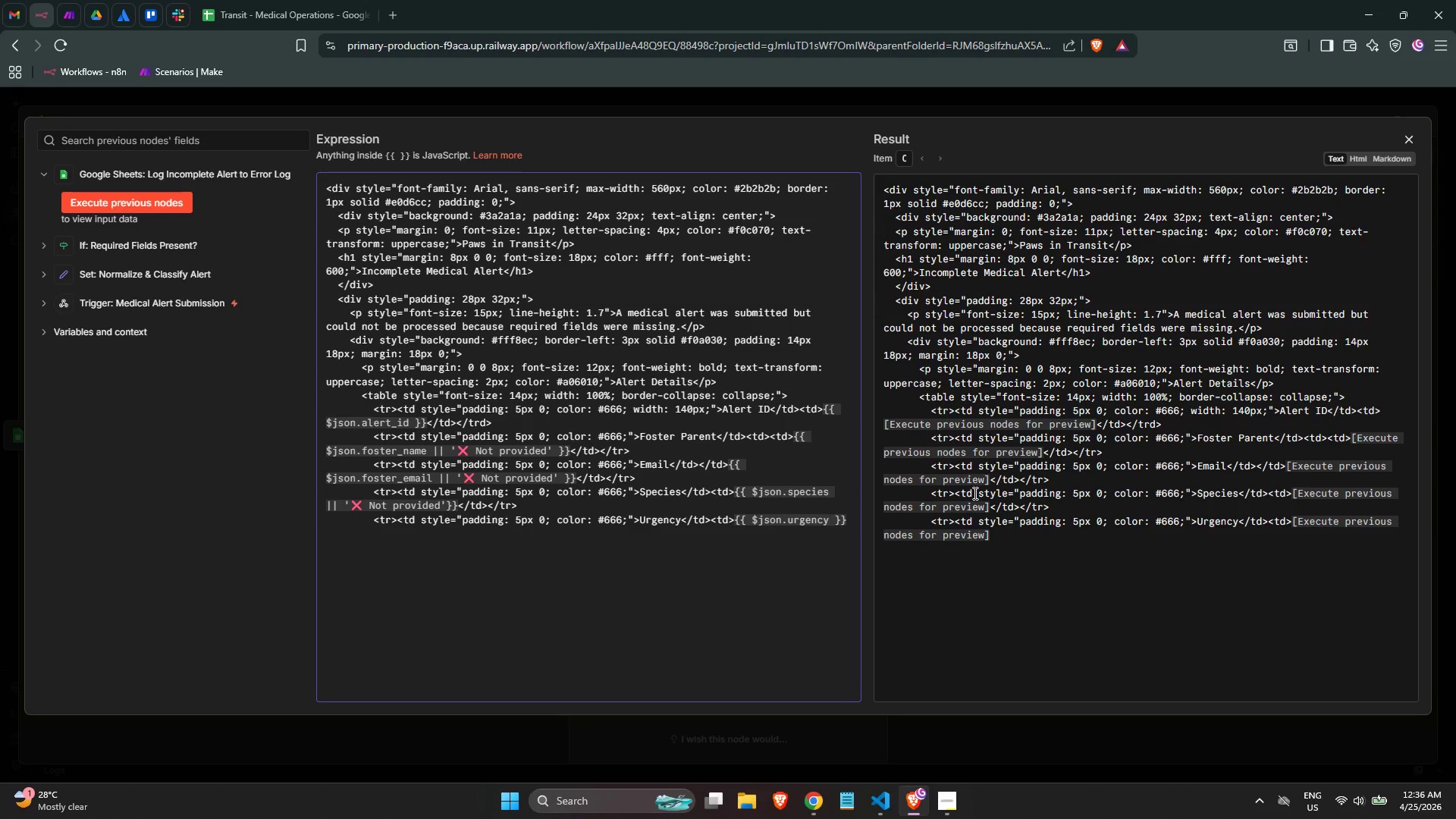 
key(Space)
 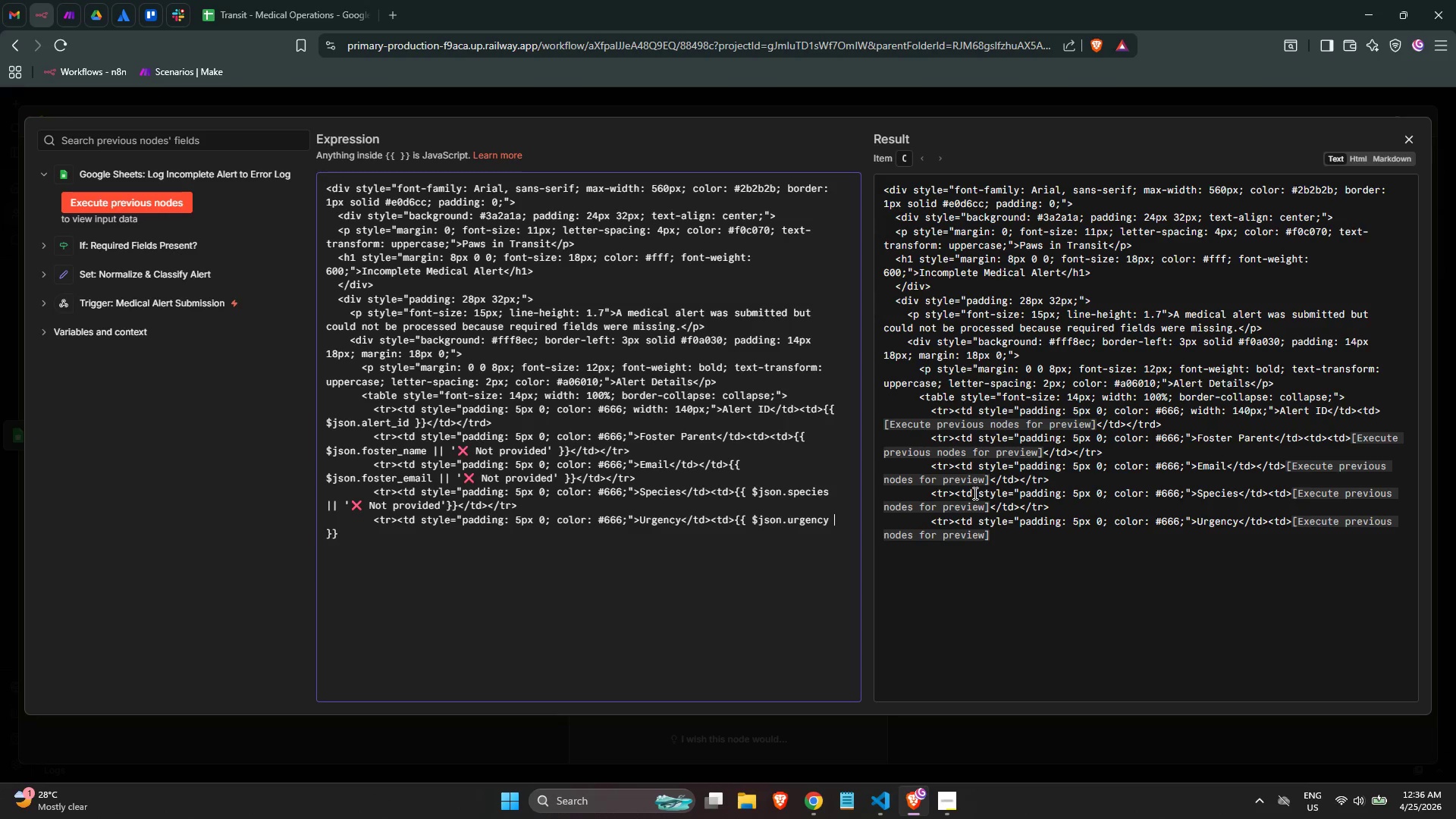 
key(Shift+ShiftLeft)
 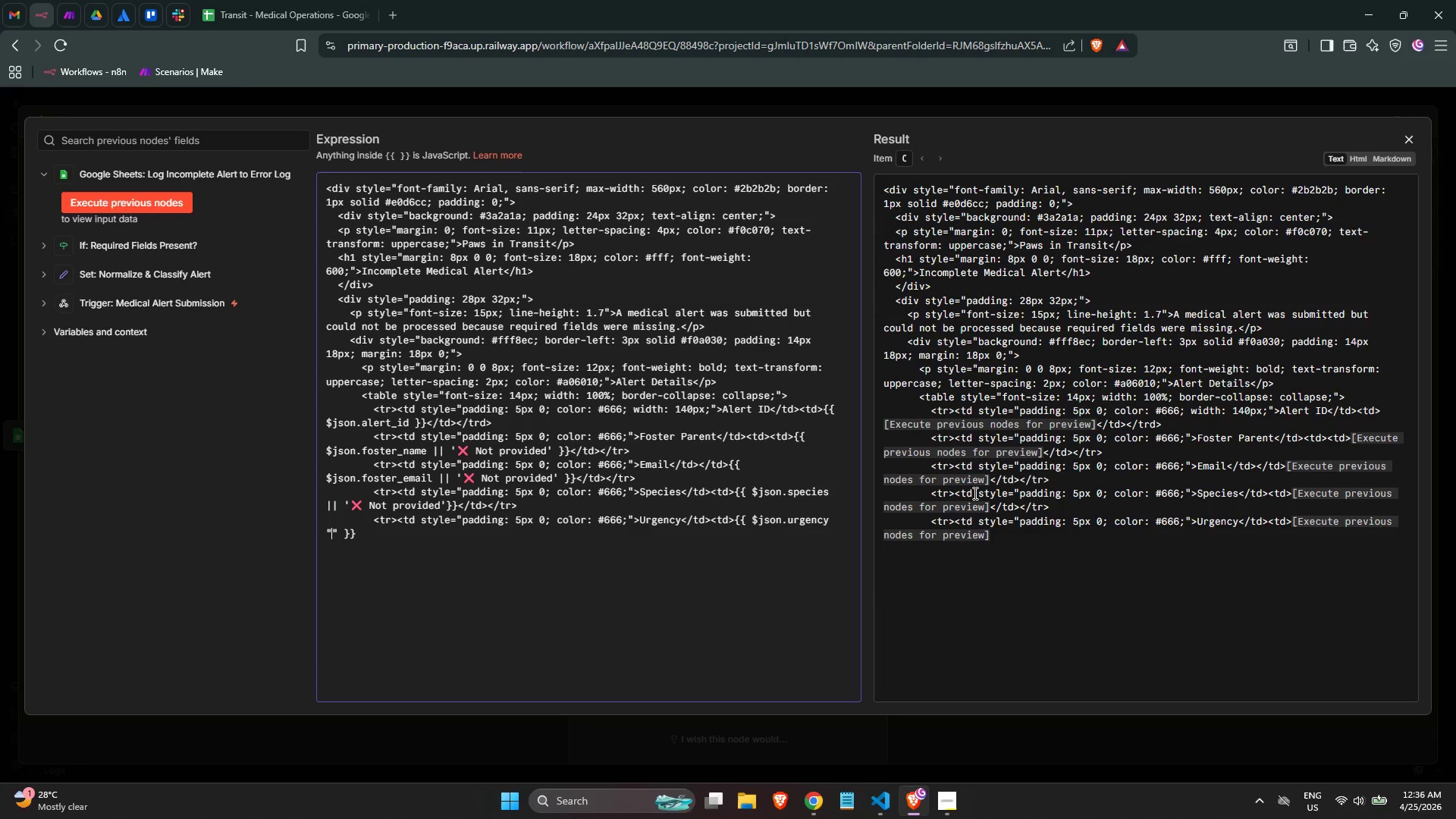 
key(Shift+Quote)
 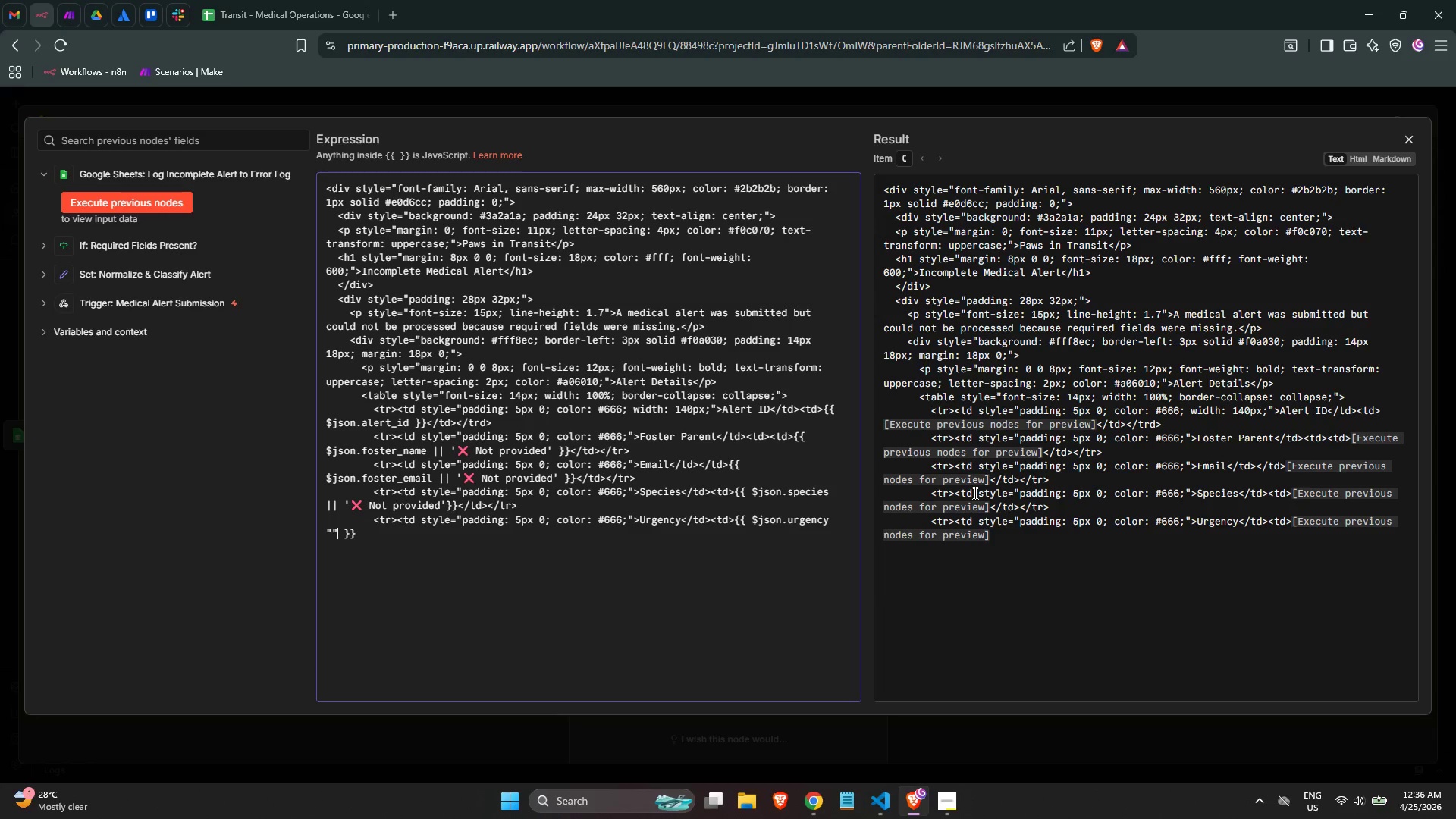 
key(Shift+Quote)
 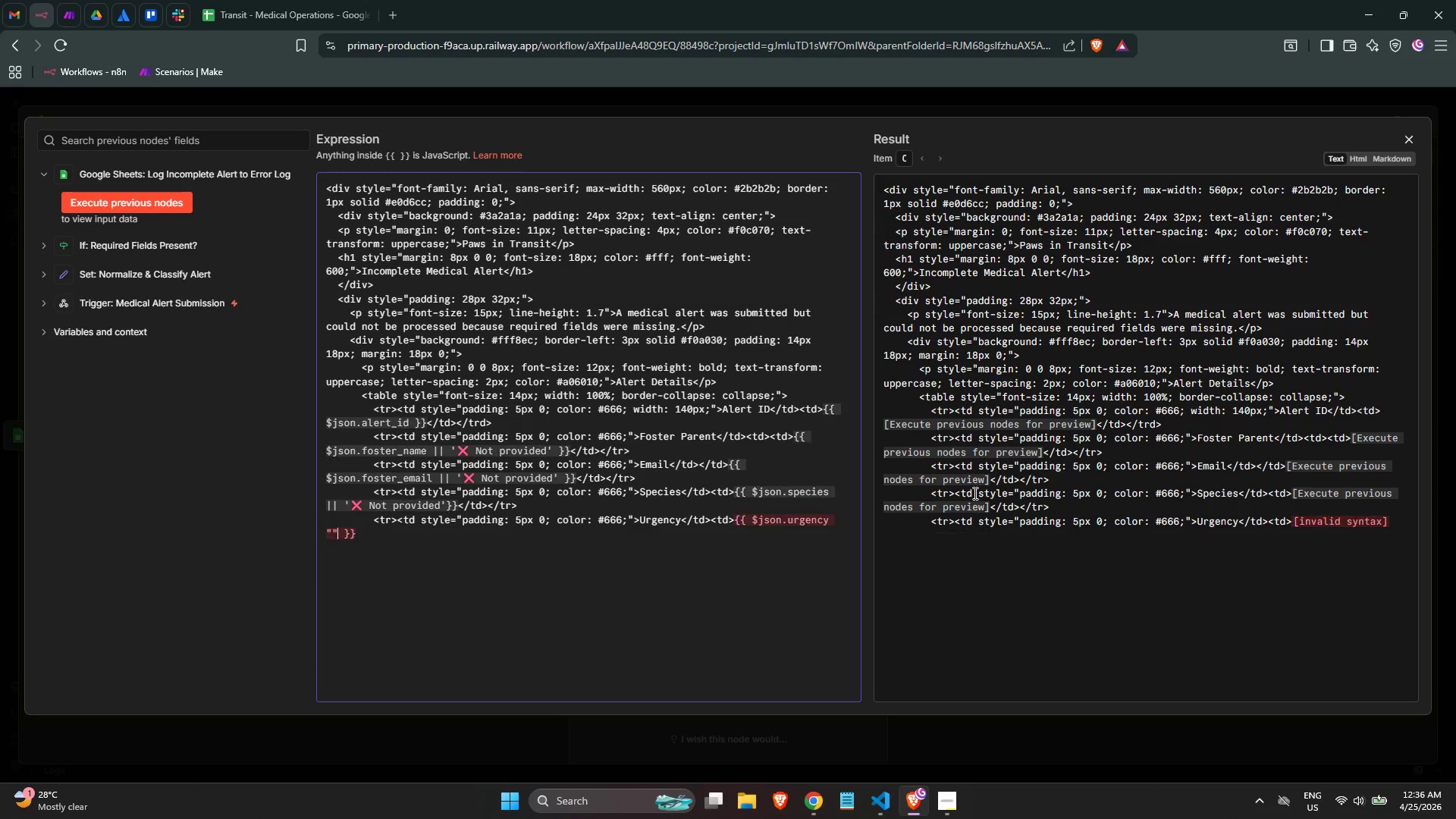 
key(ArrowLeft)
 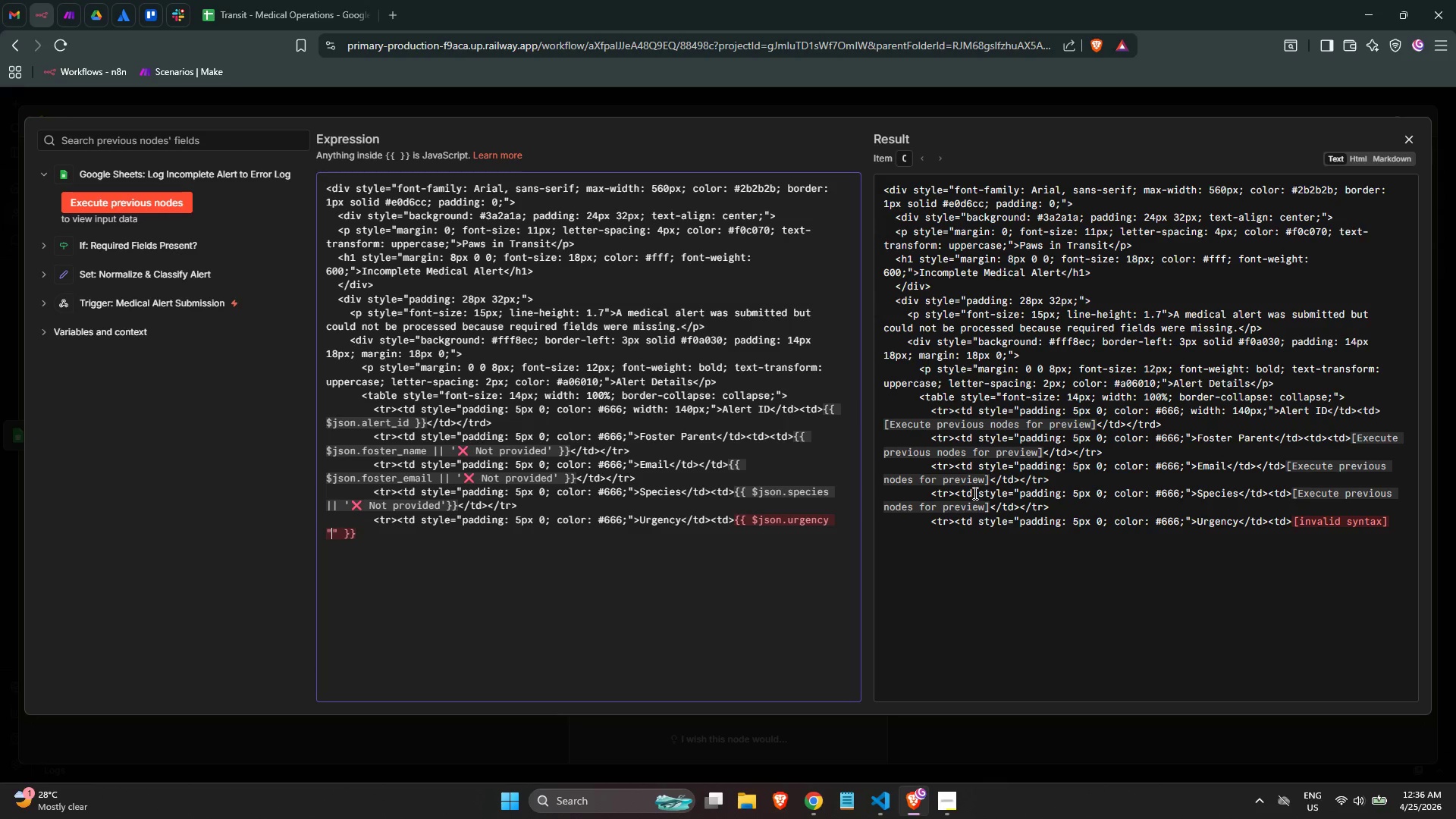 
key(ArrowLeft)
 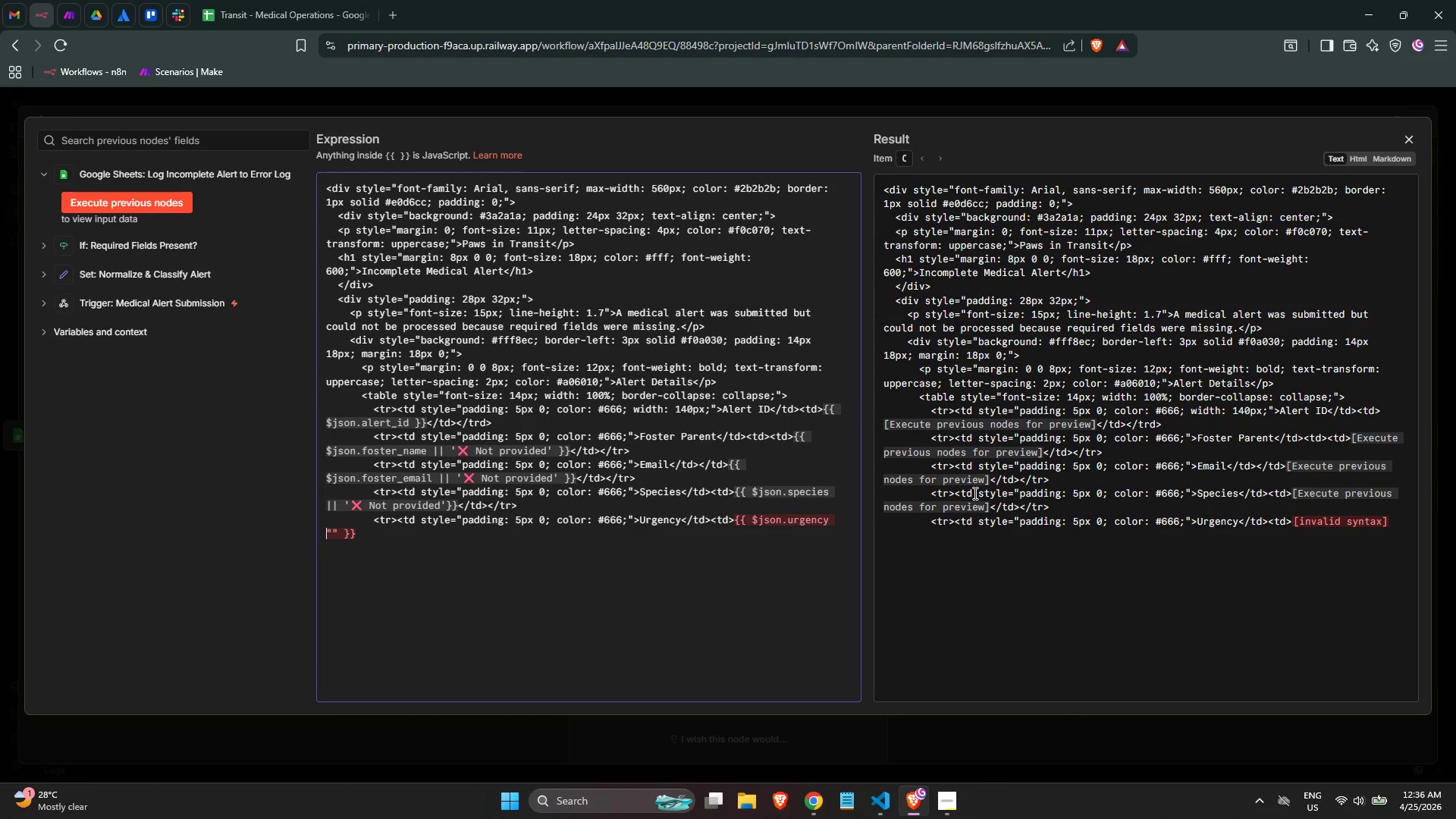 
key(ArrowLeft)
 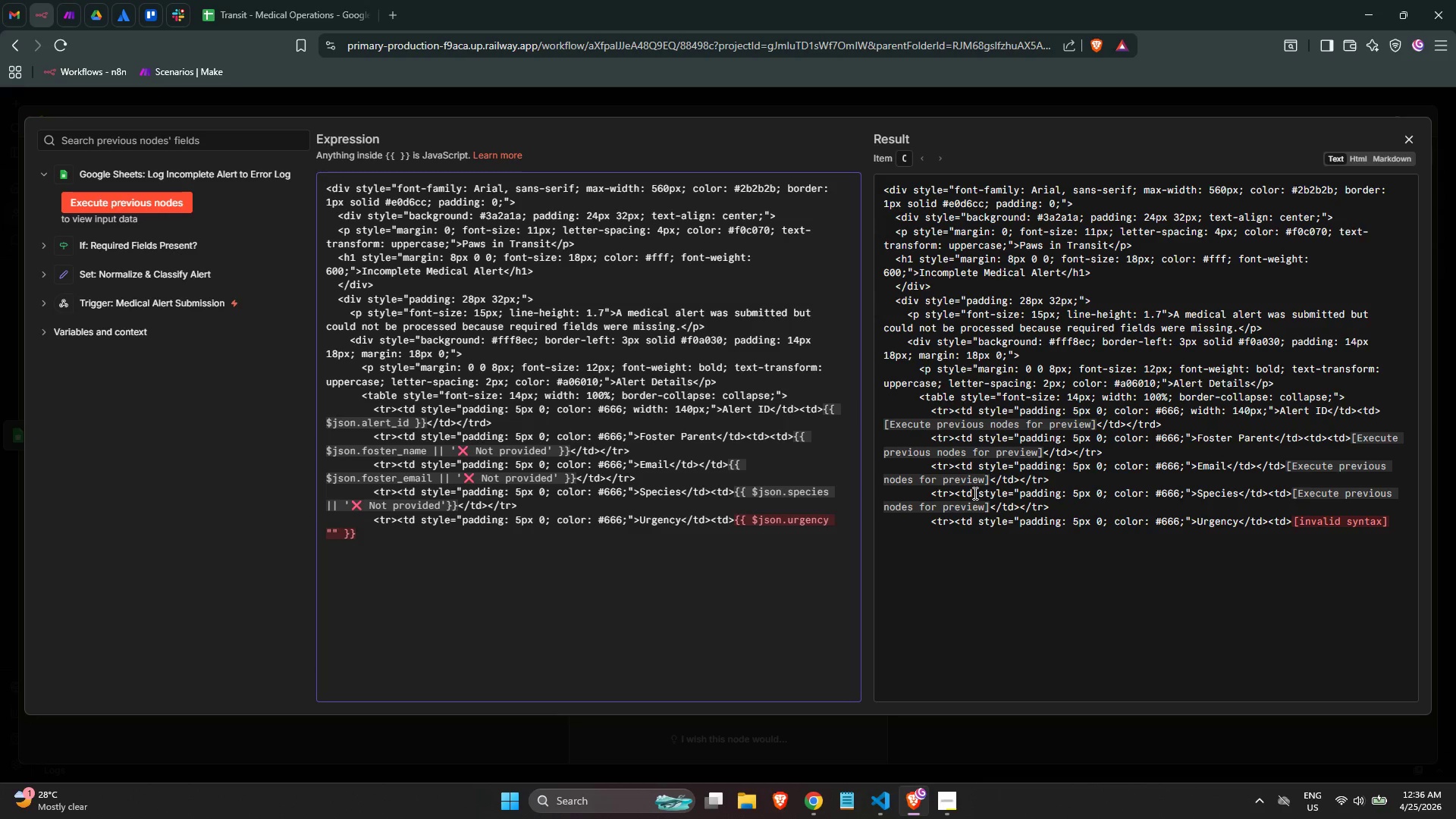 
wait(7.01)
 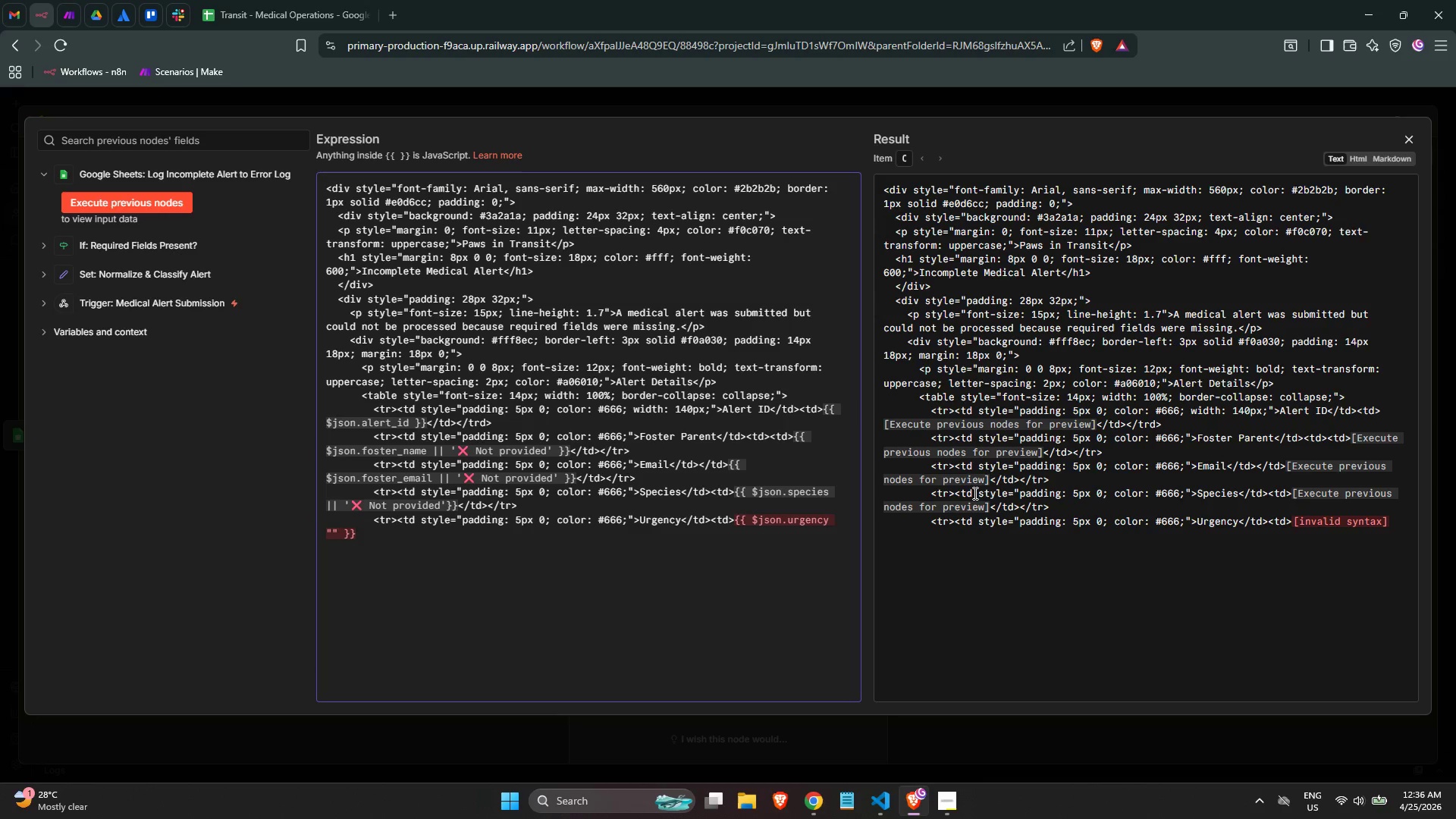 
key(ArrowRight)
 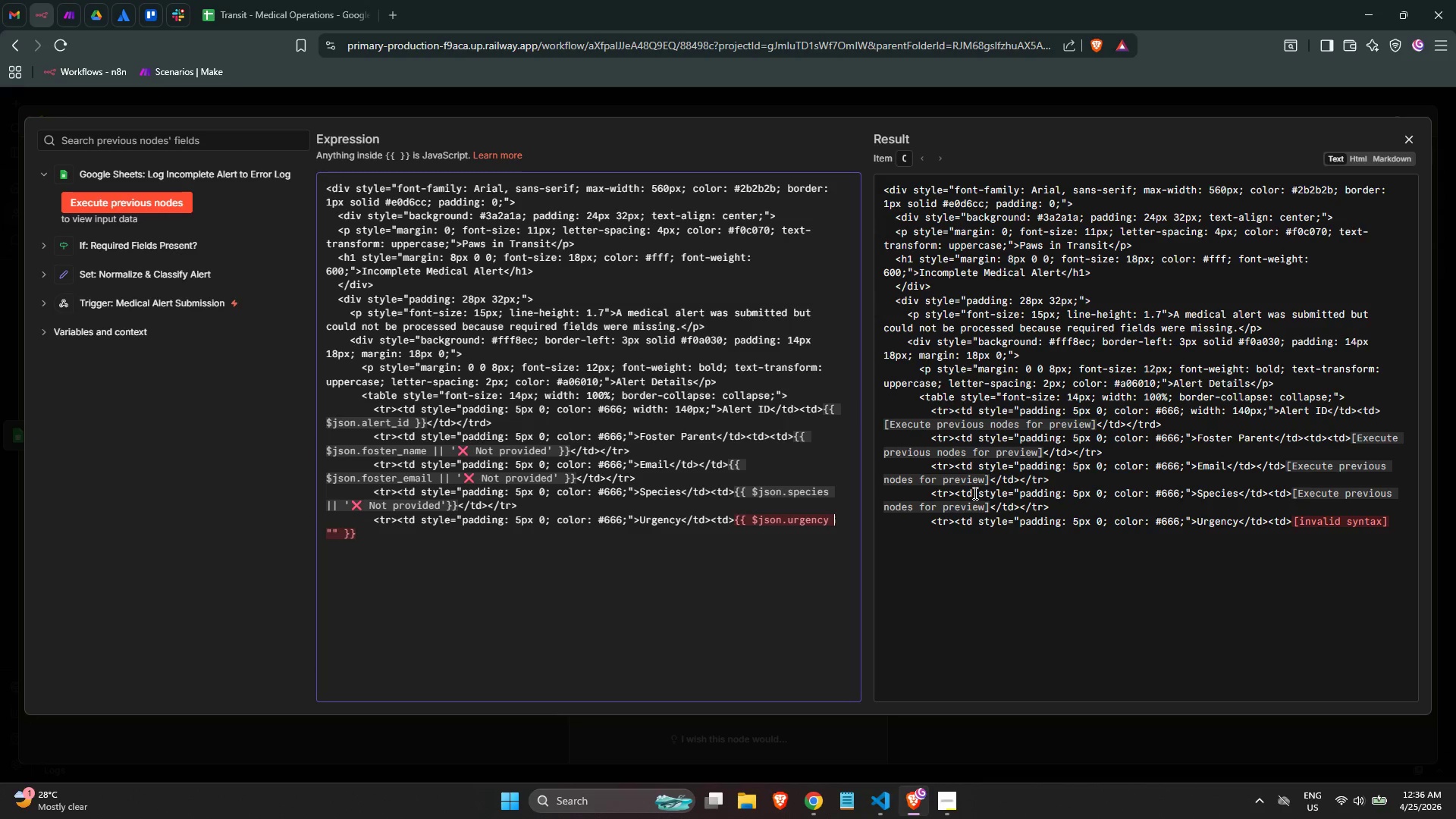 
key(ArrowRight)
 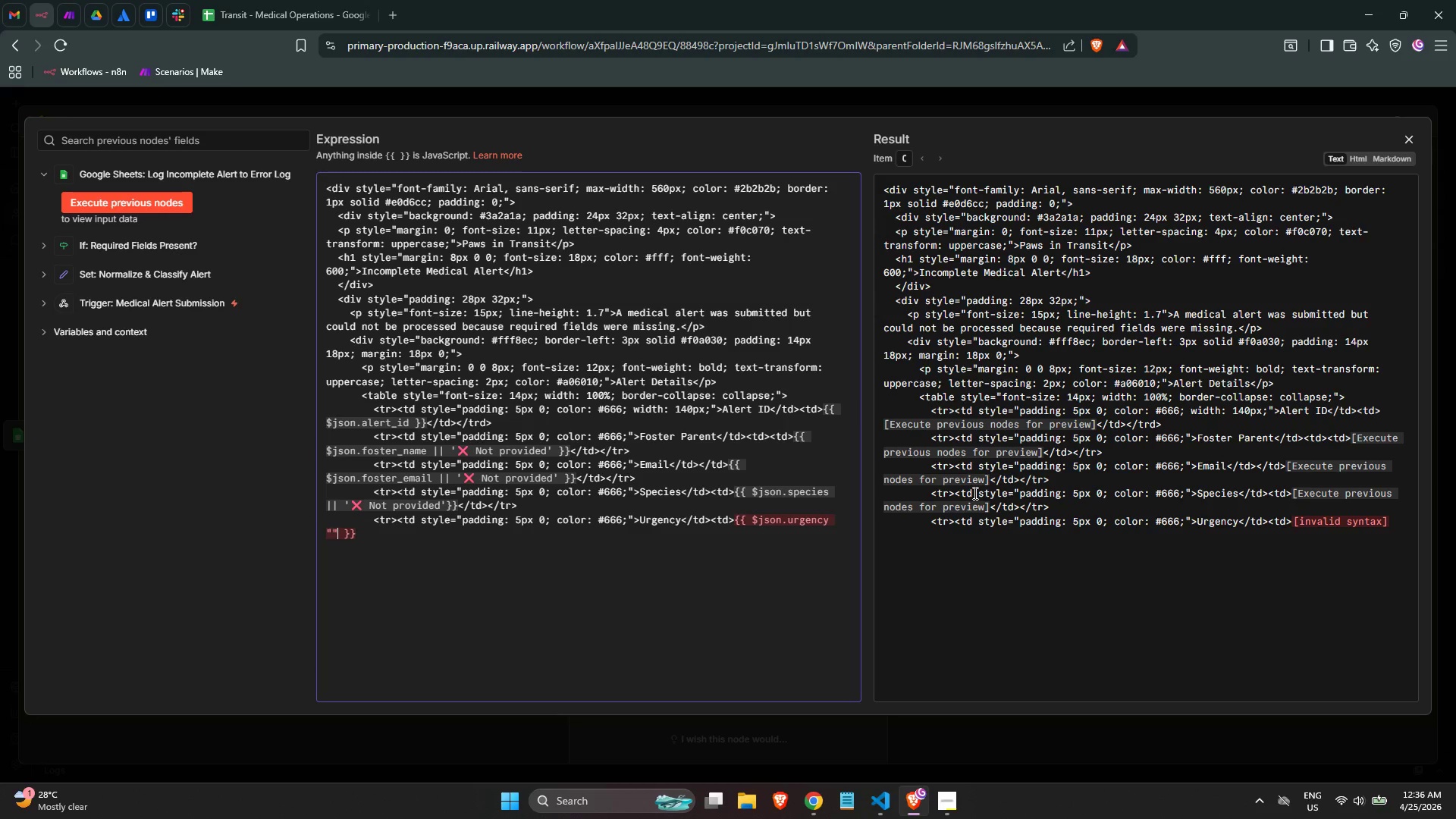 
key(ArrowRight)
 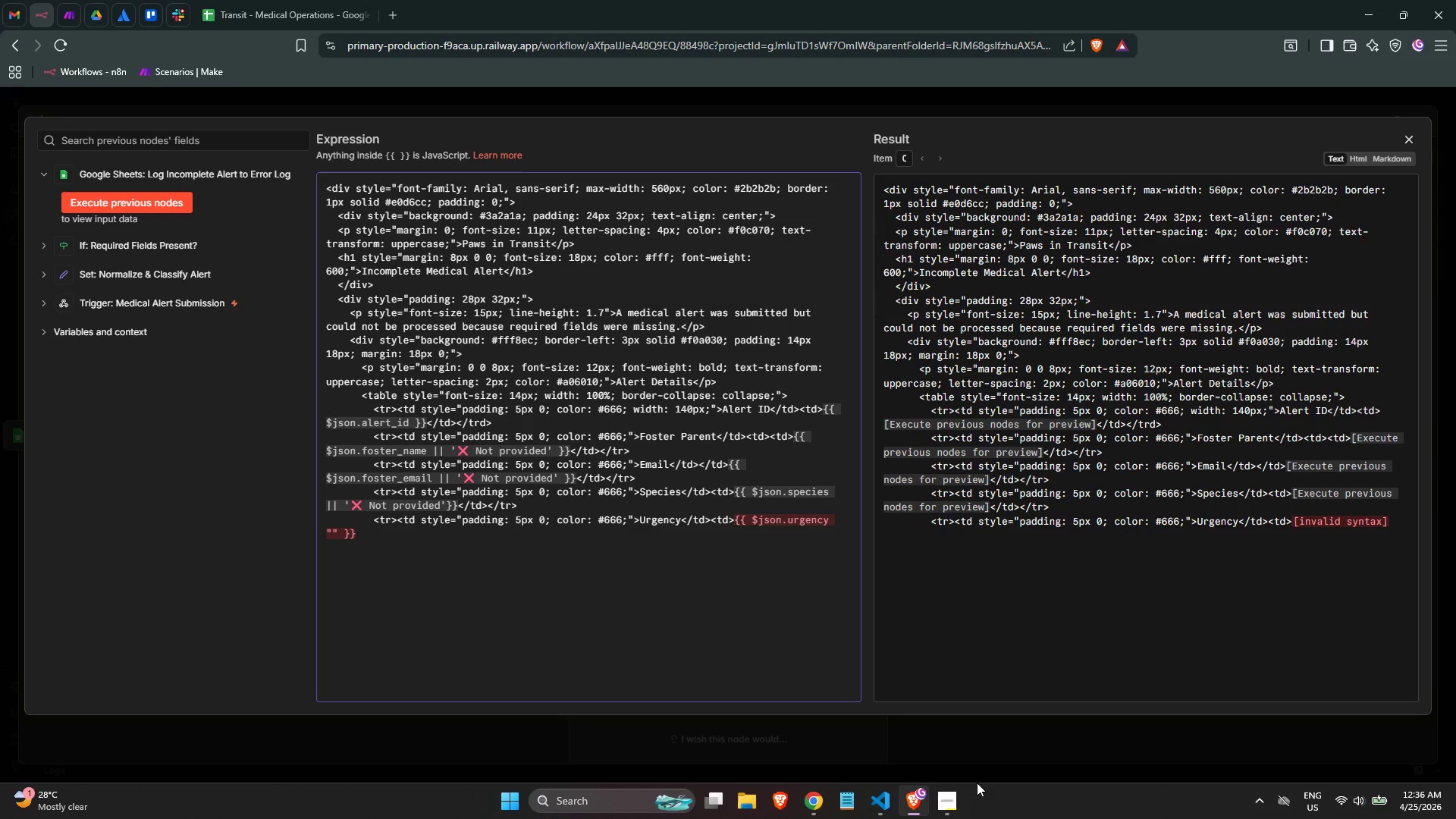 
wait(52.44)
 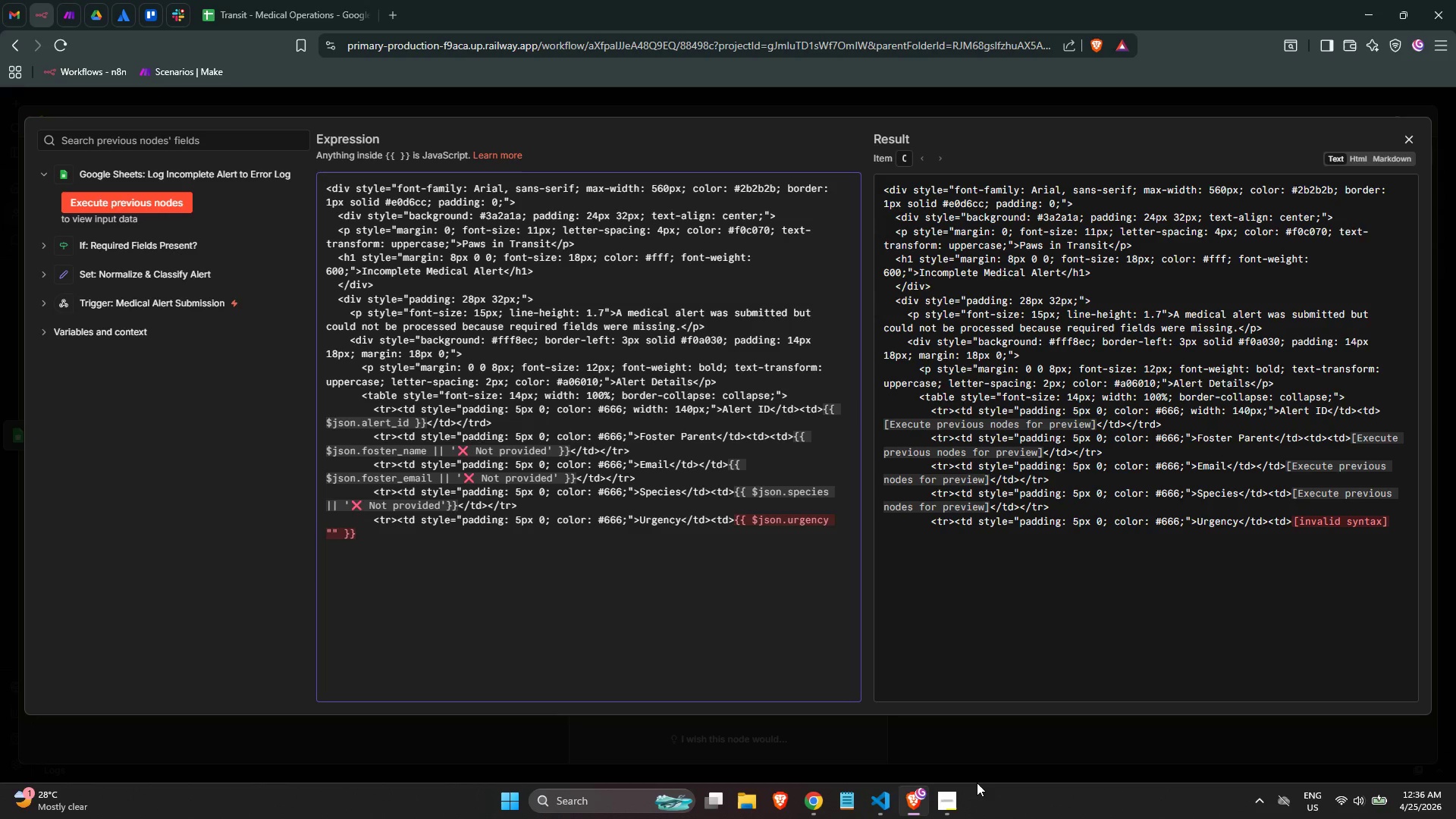 
key(ArrowLeft)
 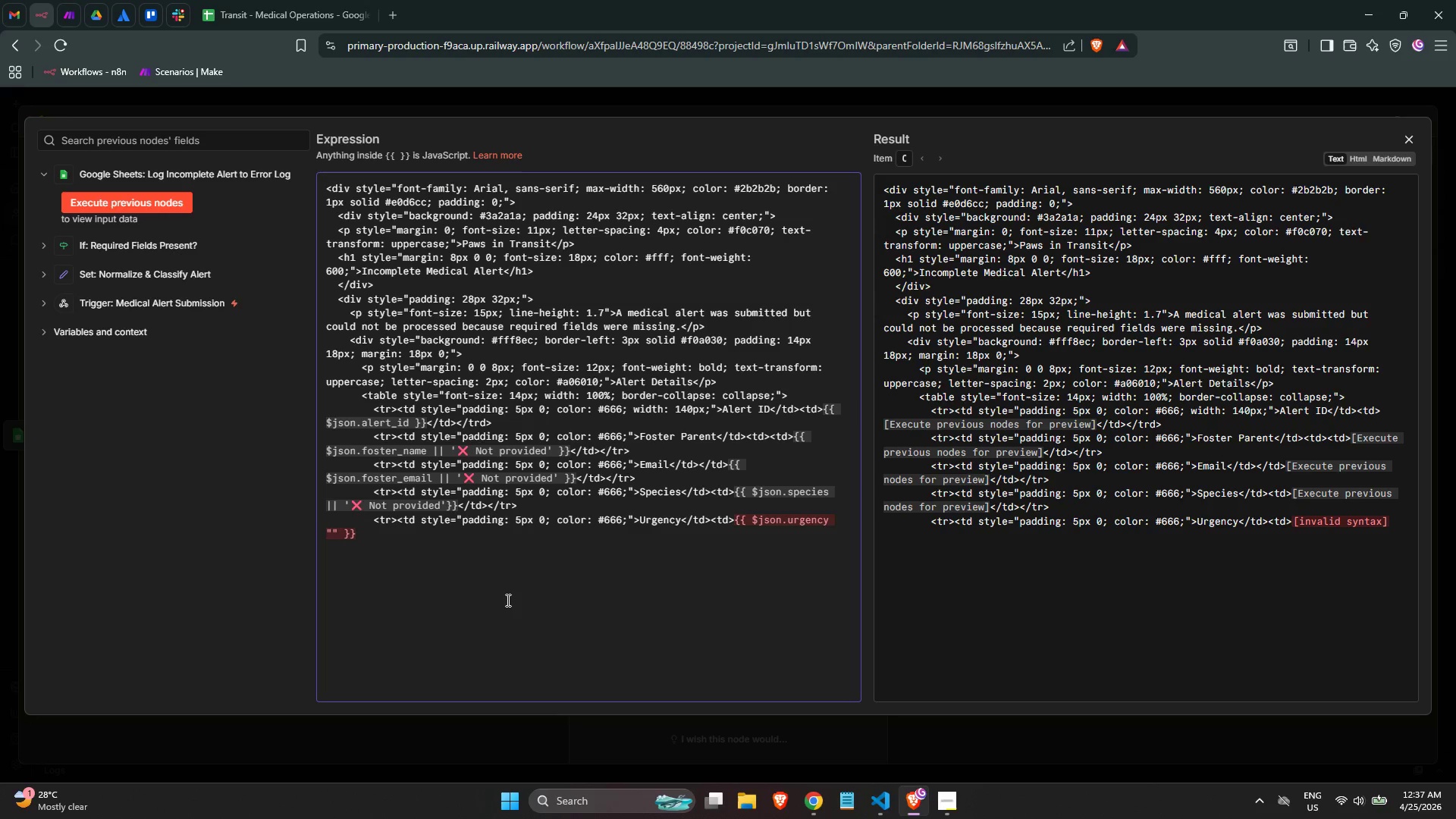 
key(ArrowRight)
 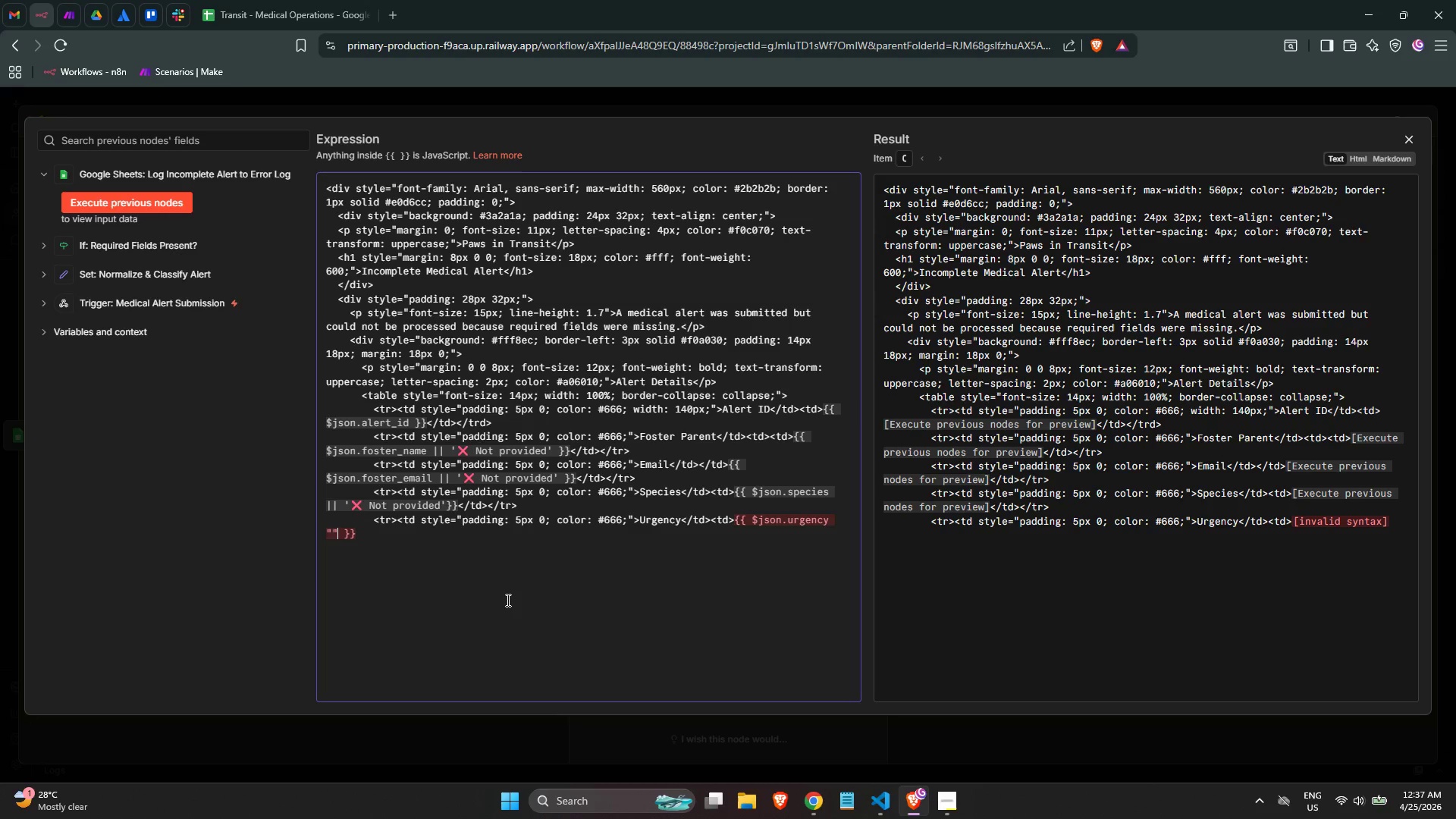 
key(ArrowLeft)
 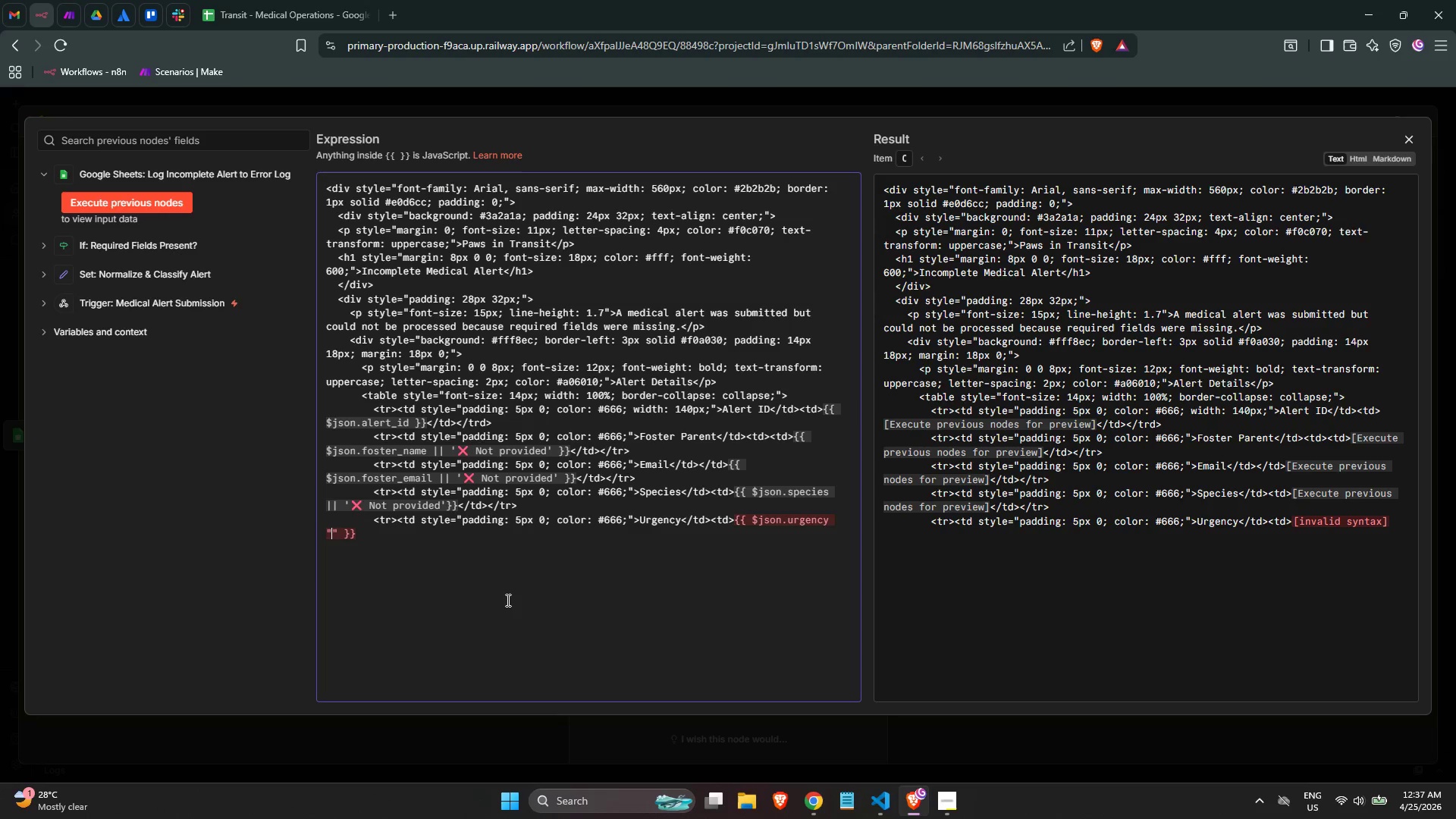 
key(ArrowRight)
 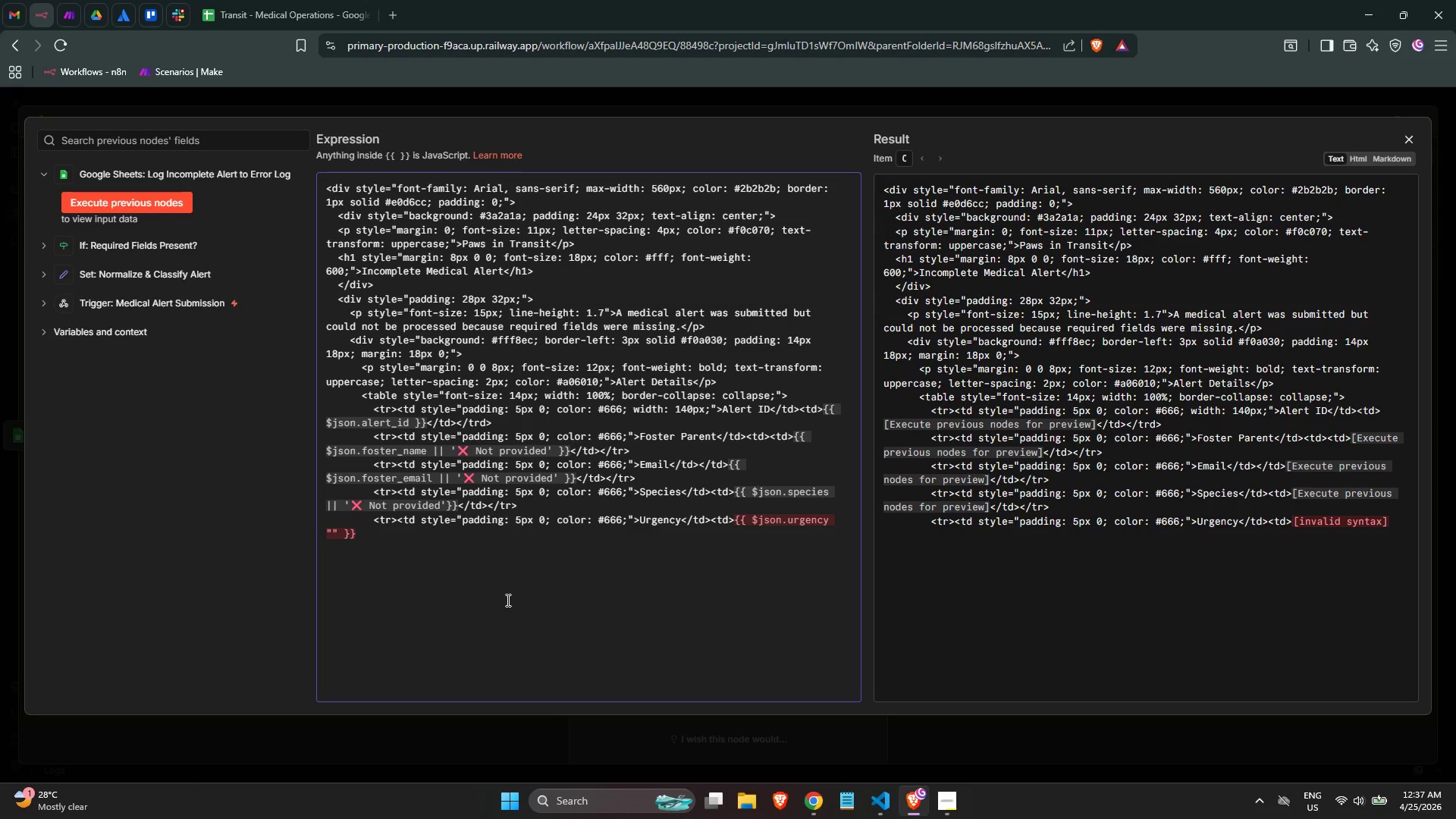 
key(Backspace)
 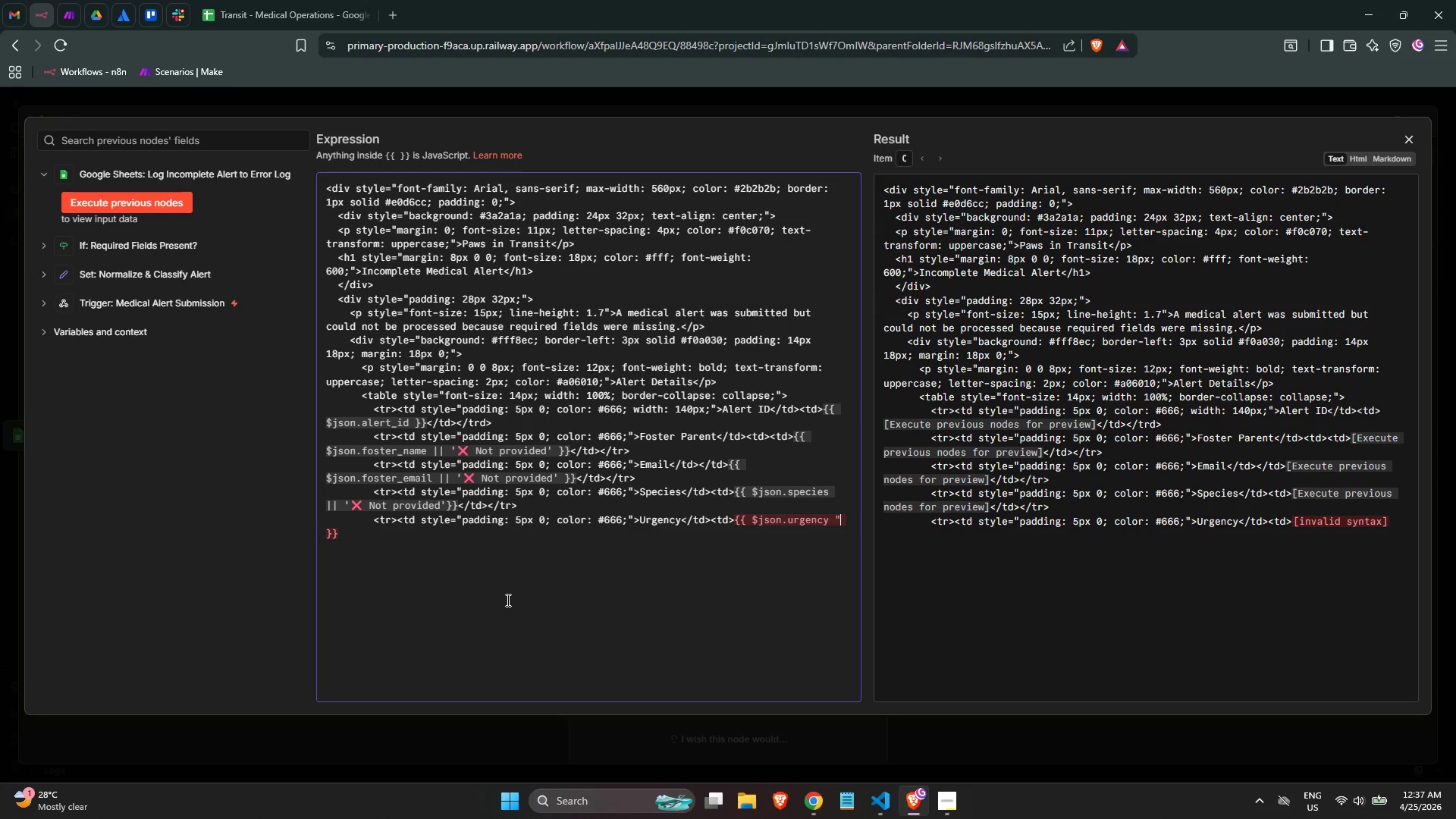 
key(Backspace)
 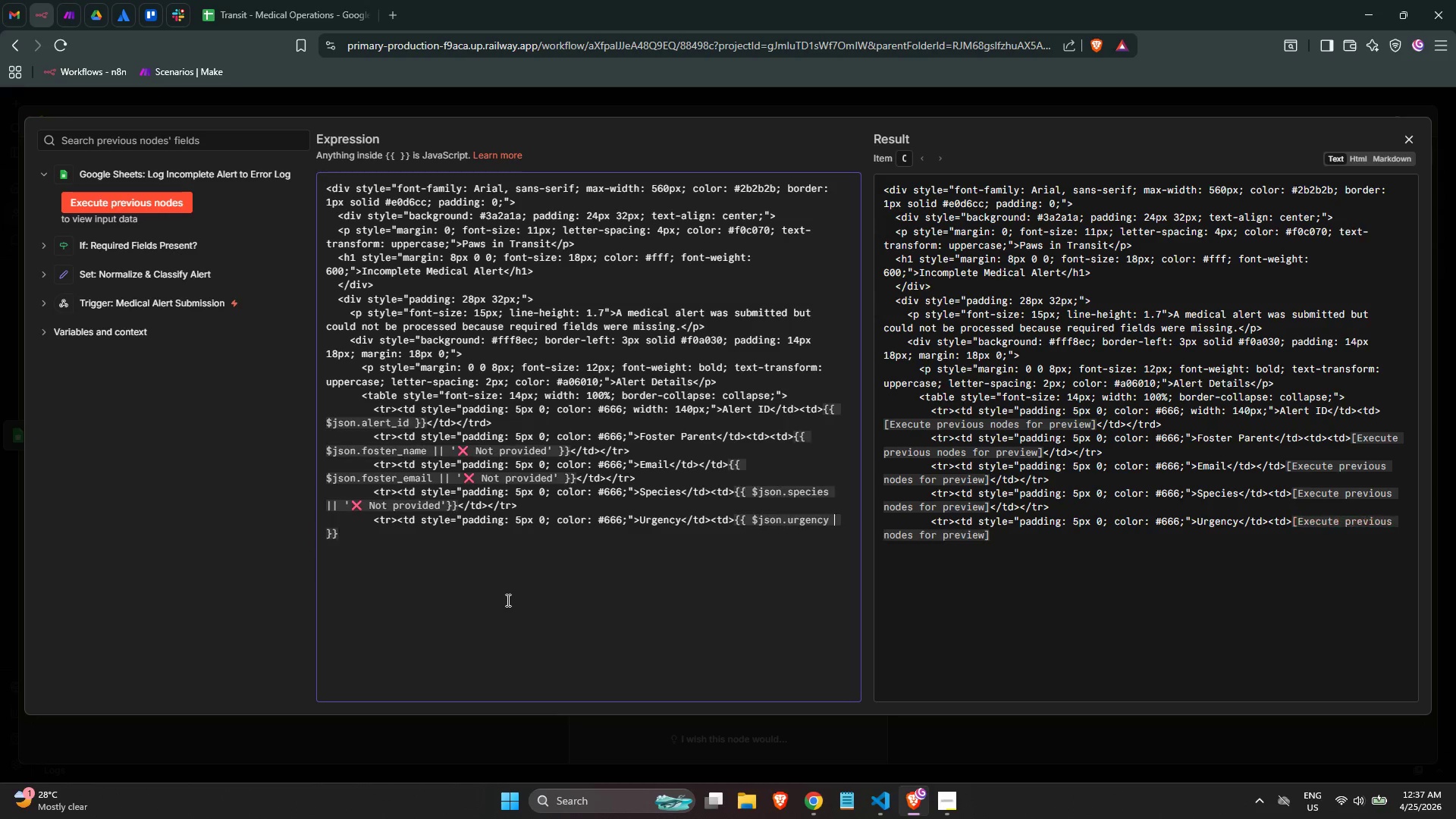 
key(Backspace)
 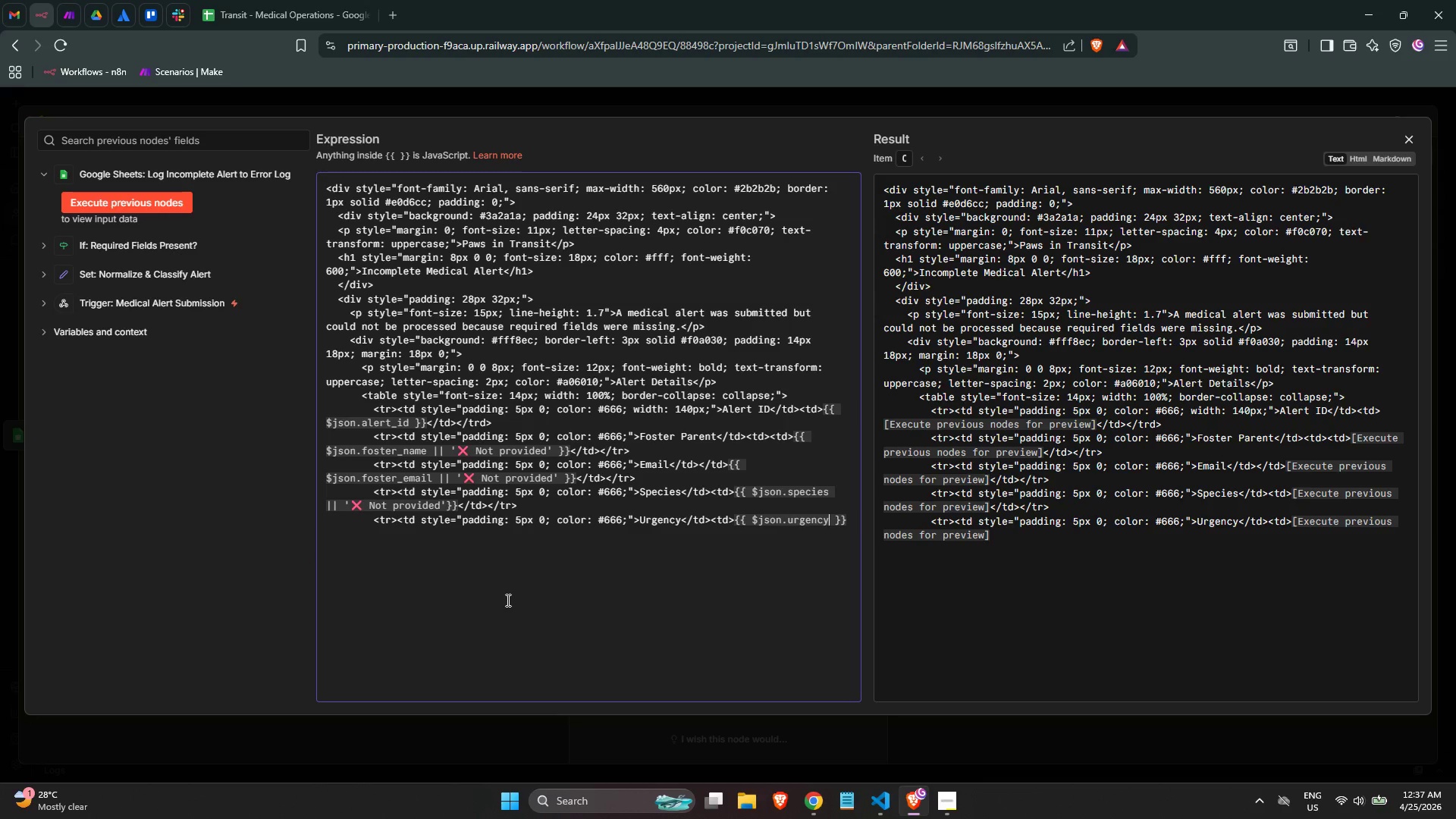 
key(Space)
 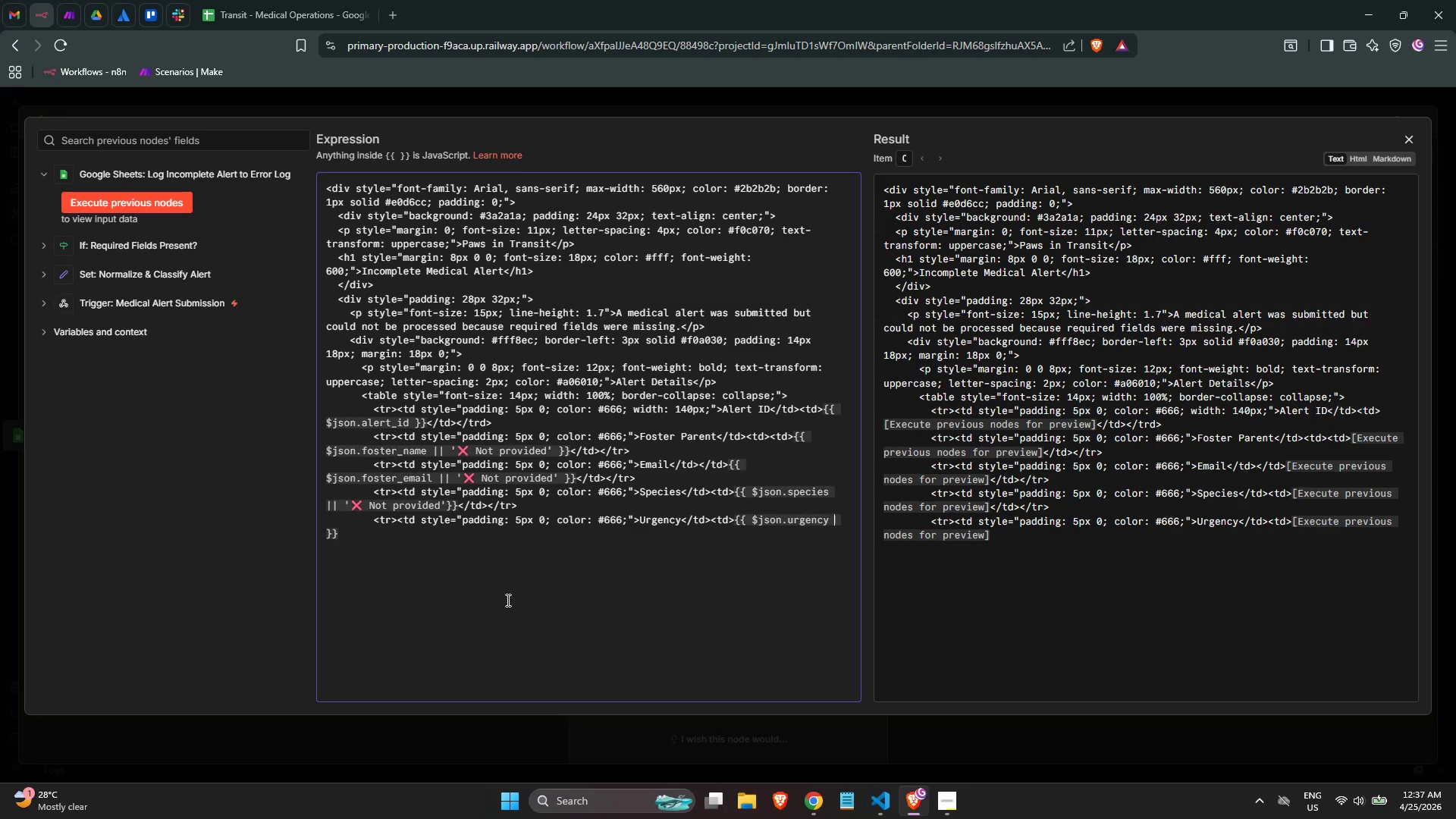 
key(Shift+Backslash)
 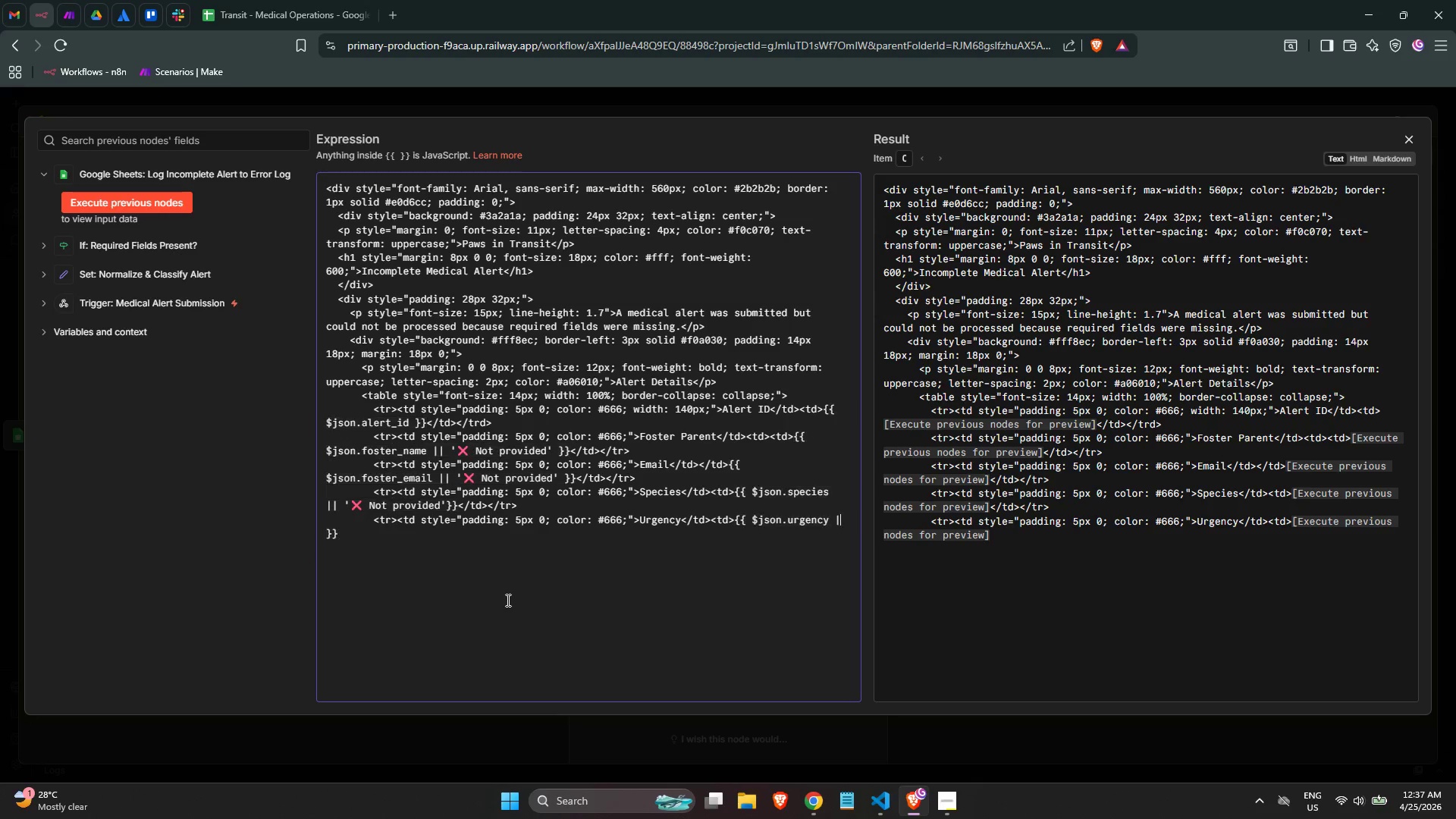 
key(Shift+Backslash)
 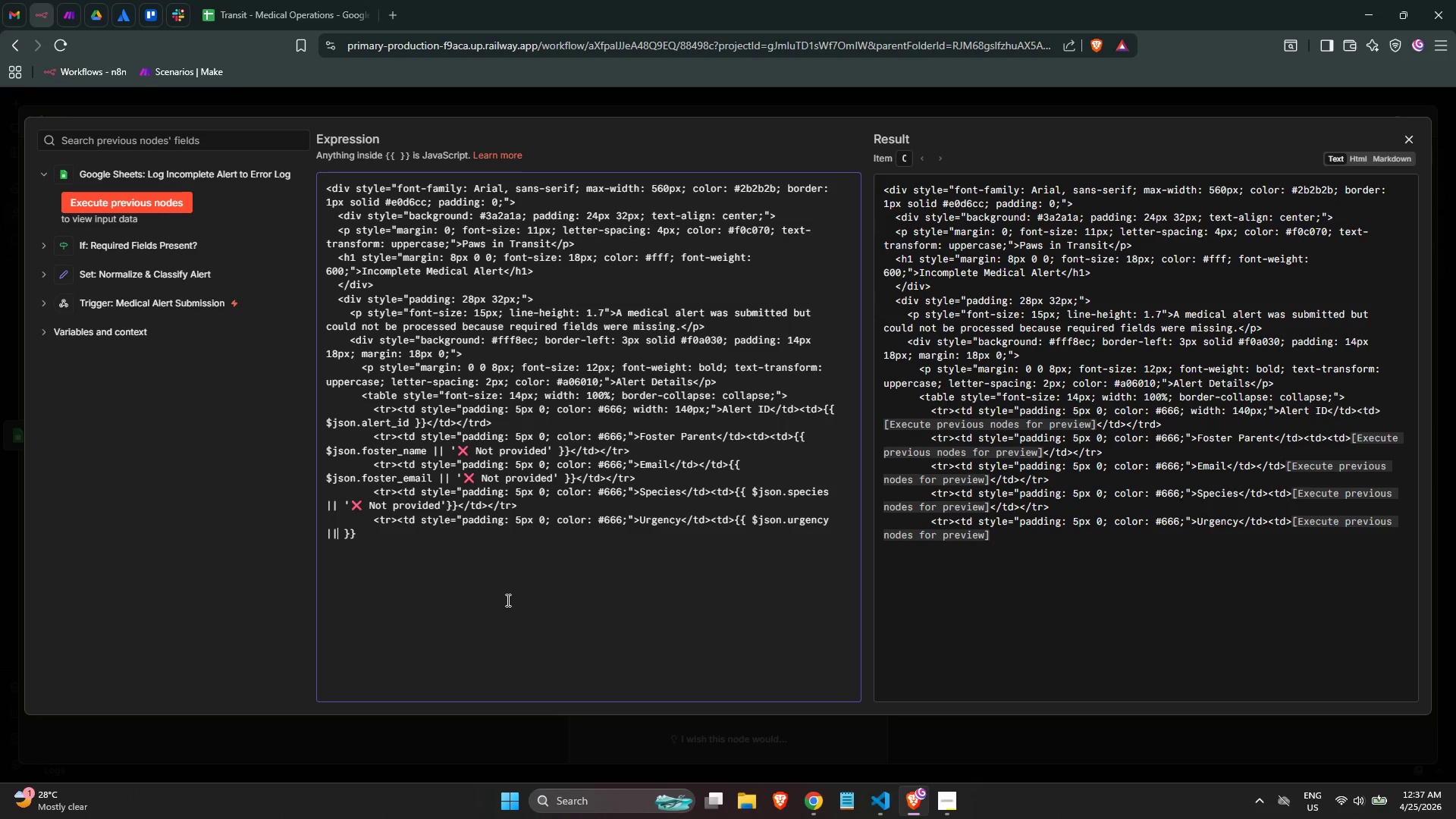 
key(Space)
 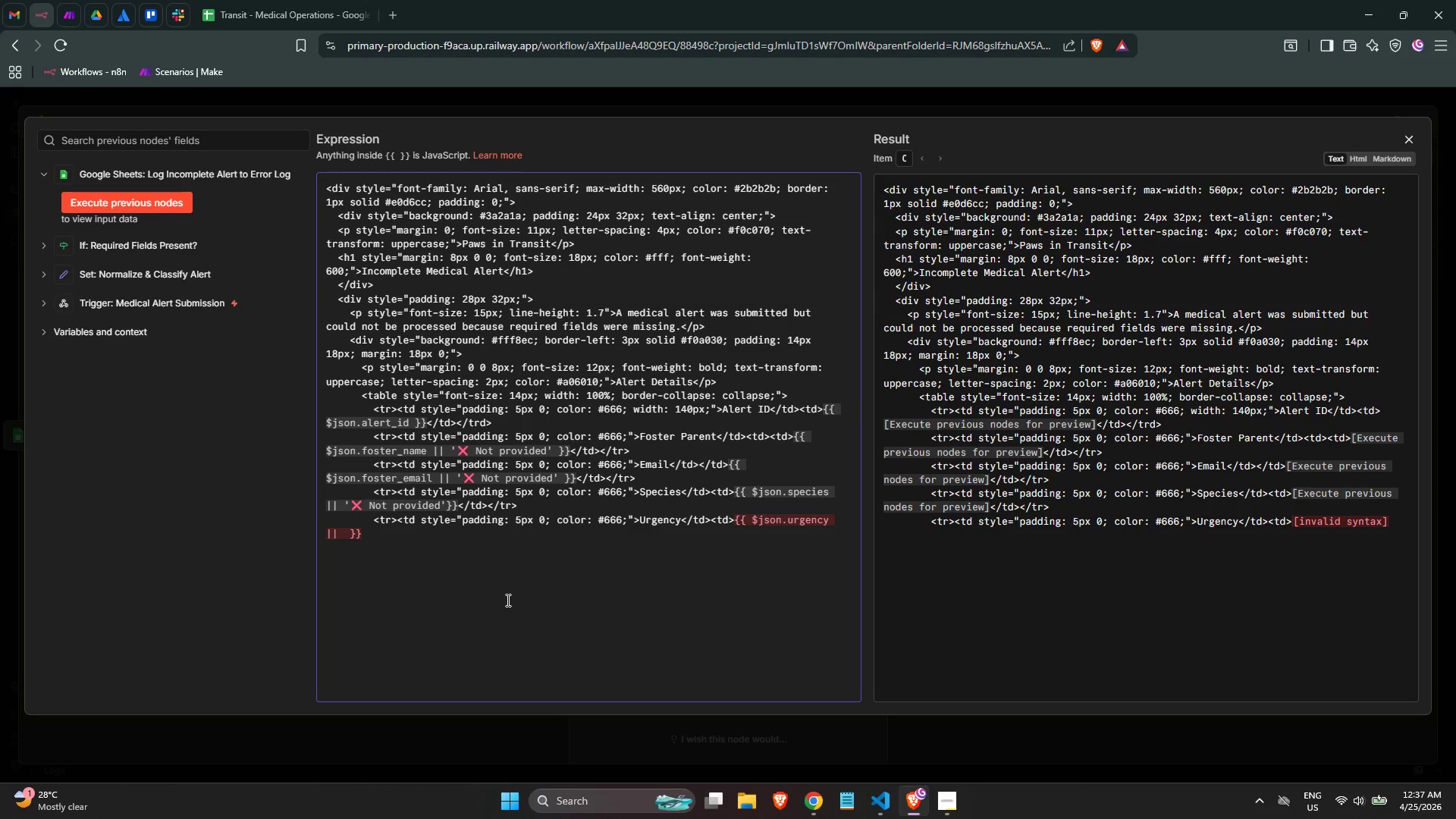 
key(Quote)
 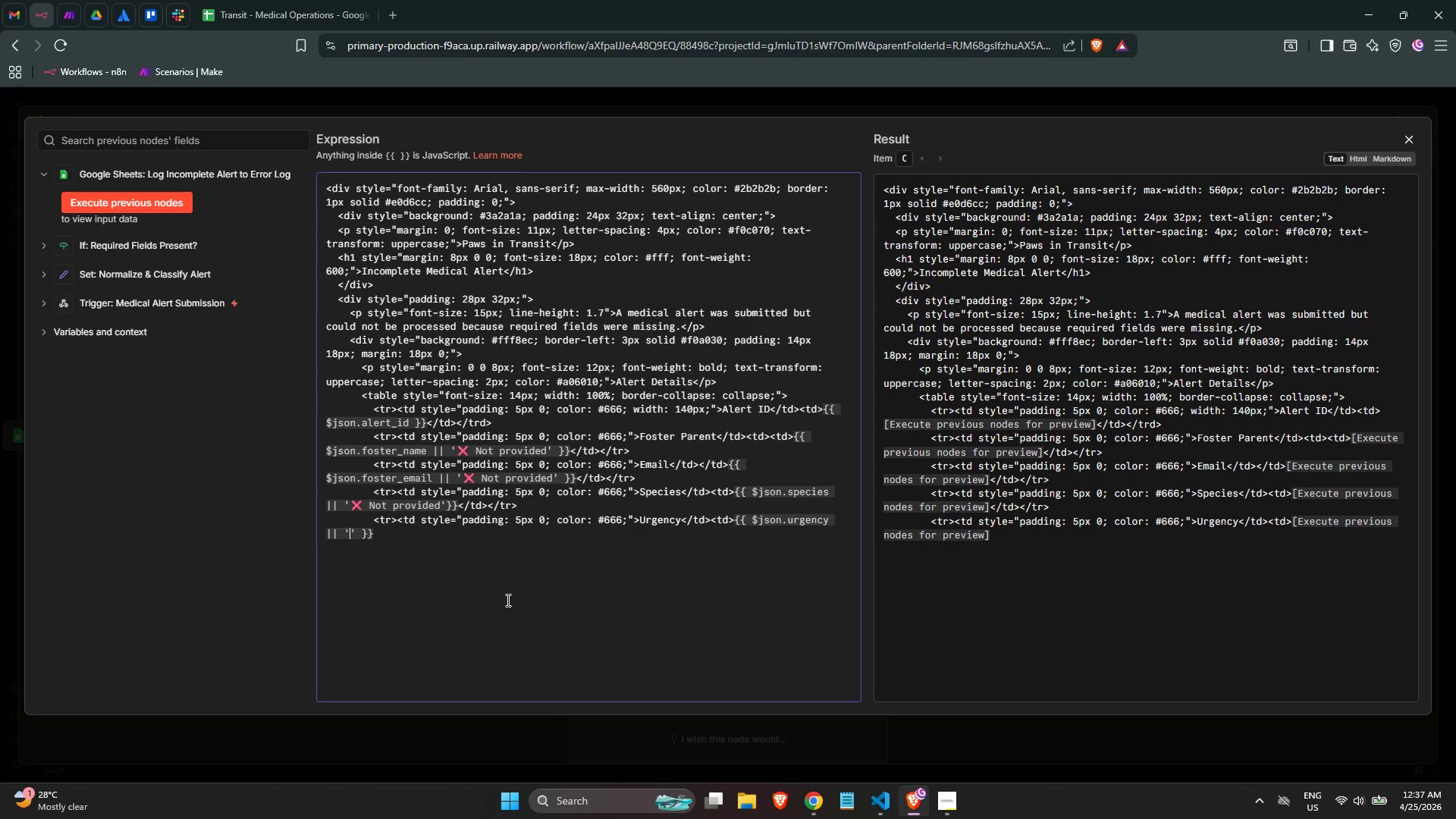 
hold_key(key=ShiftLeft, duration=0.36)
 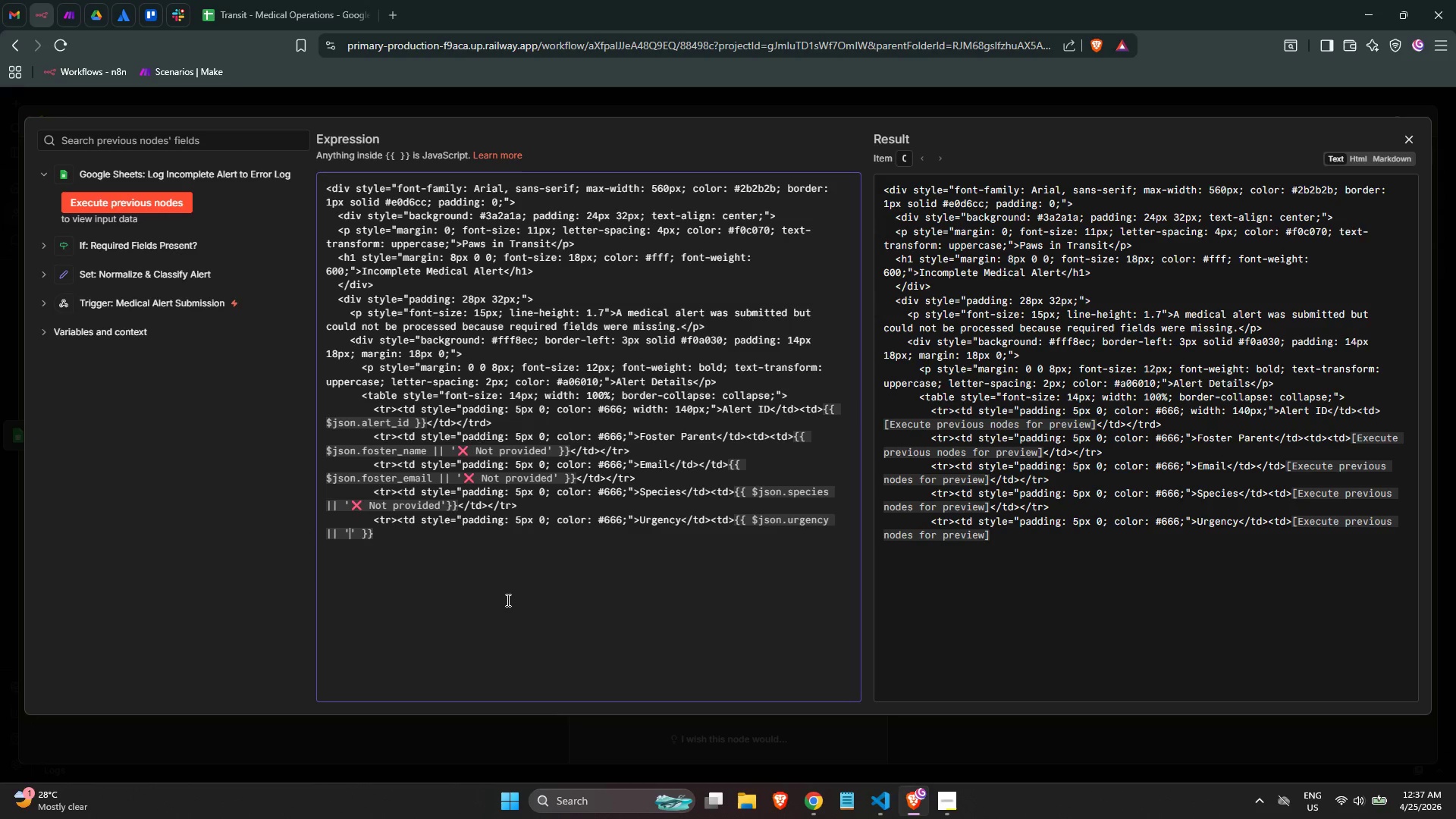 
key(Meta+MetaLeft)
 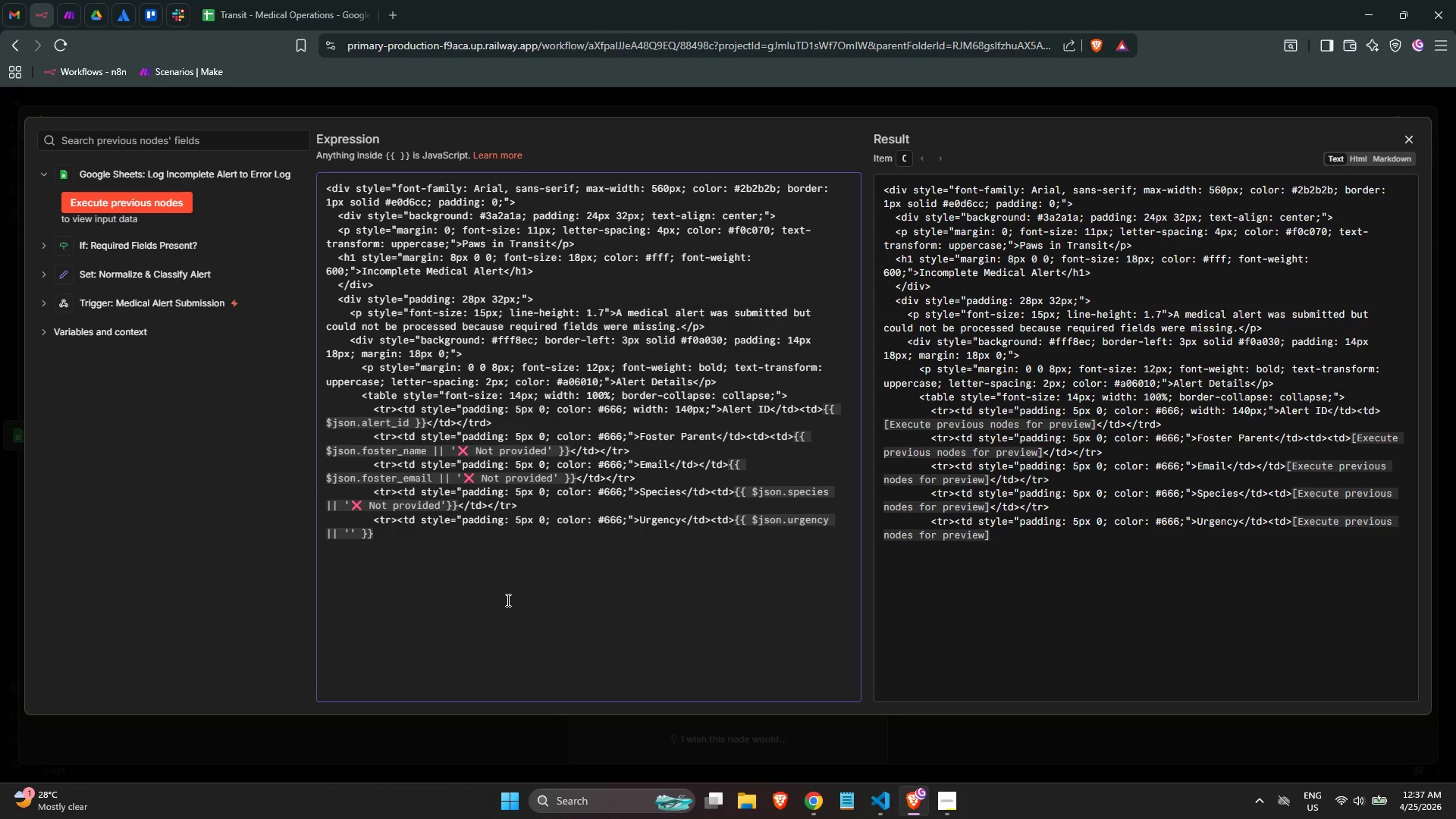 
key(Meta+Period)
 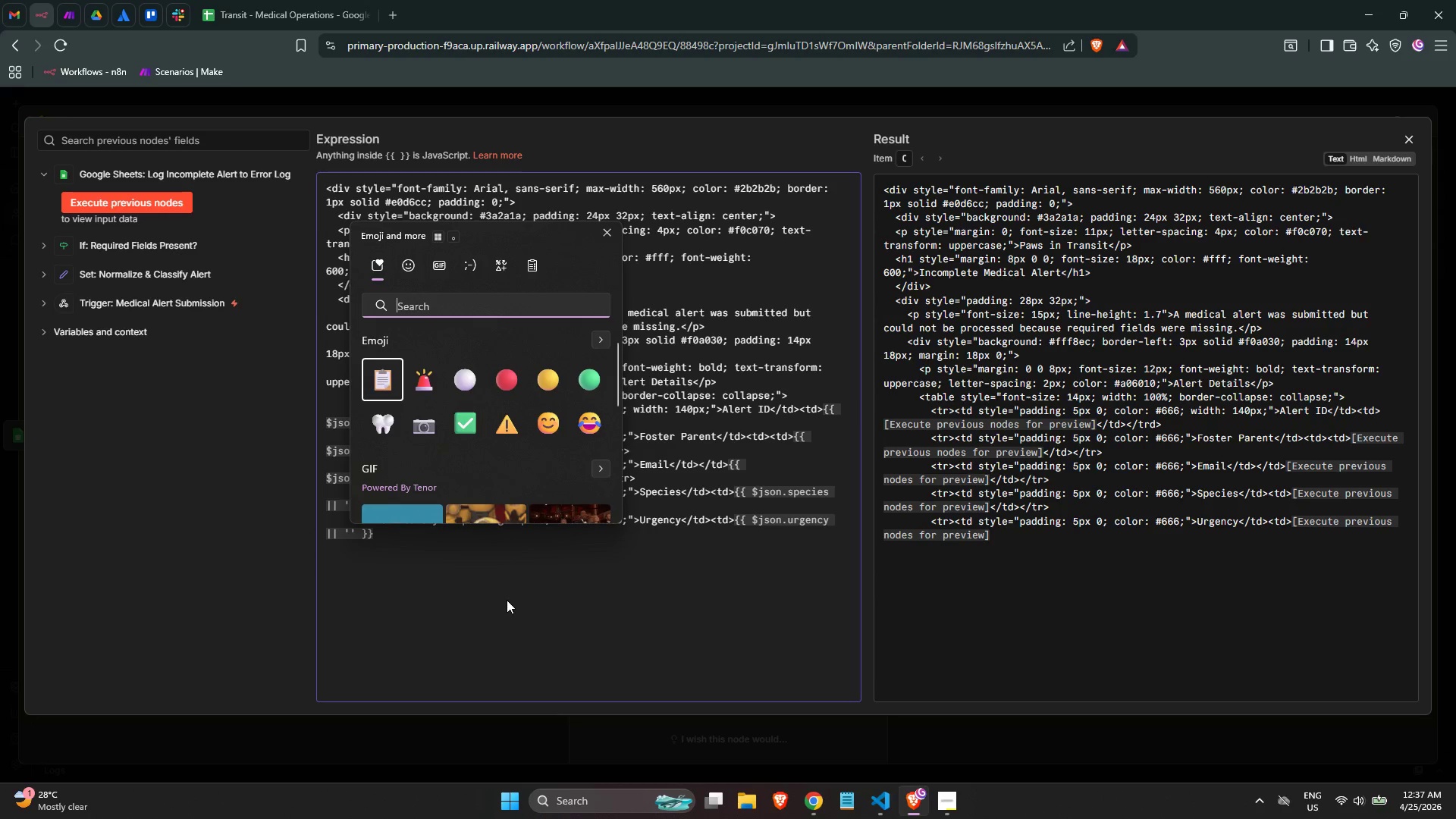 
key(X)
 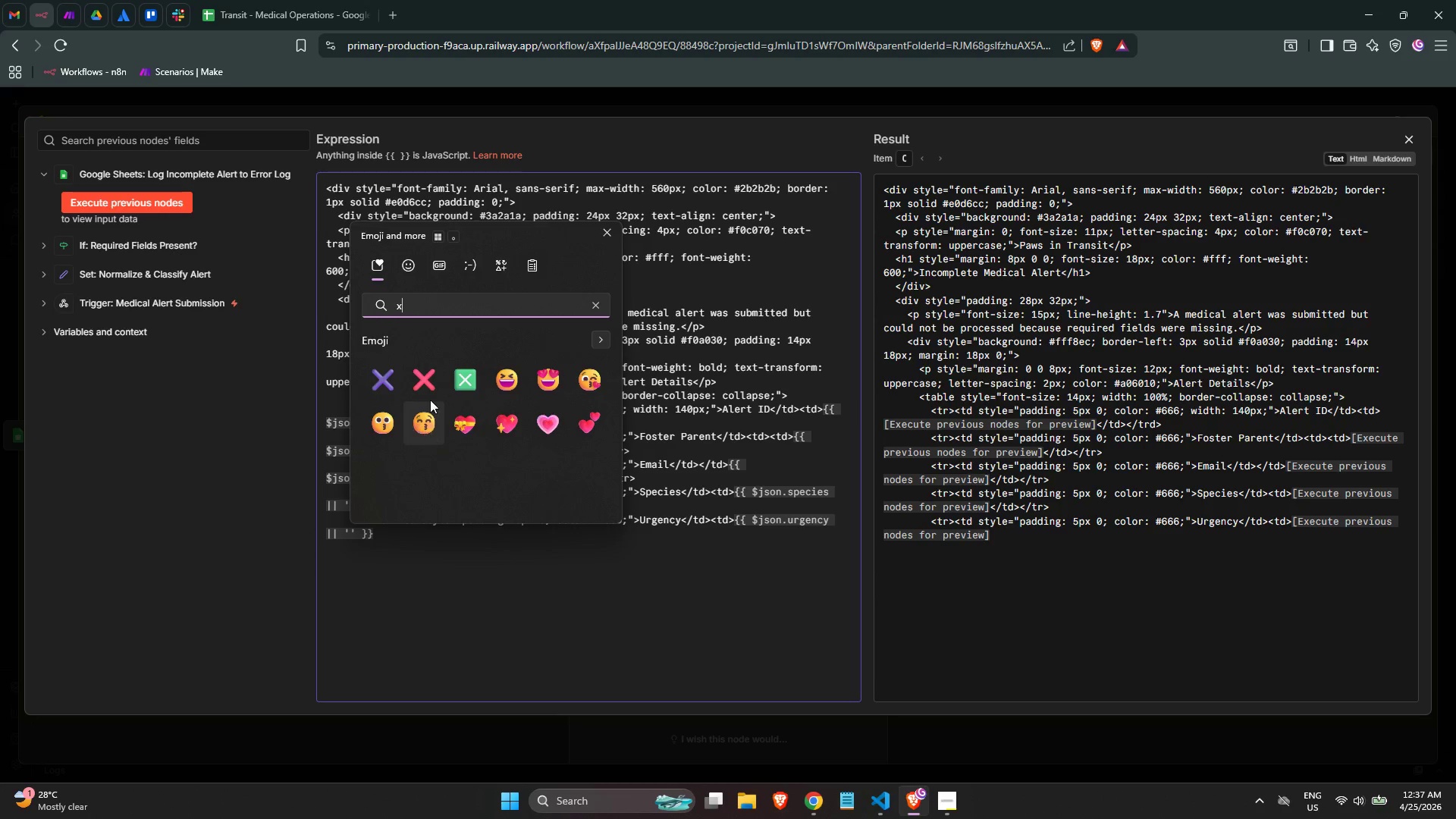 
left_click([433, 385])
 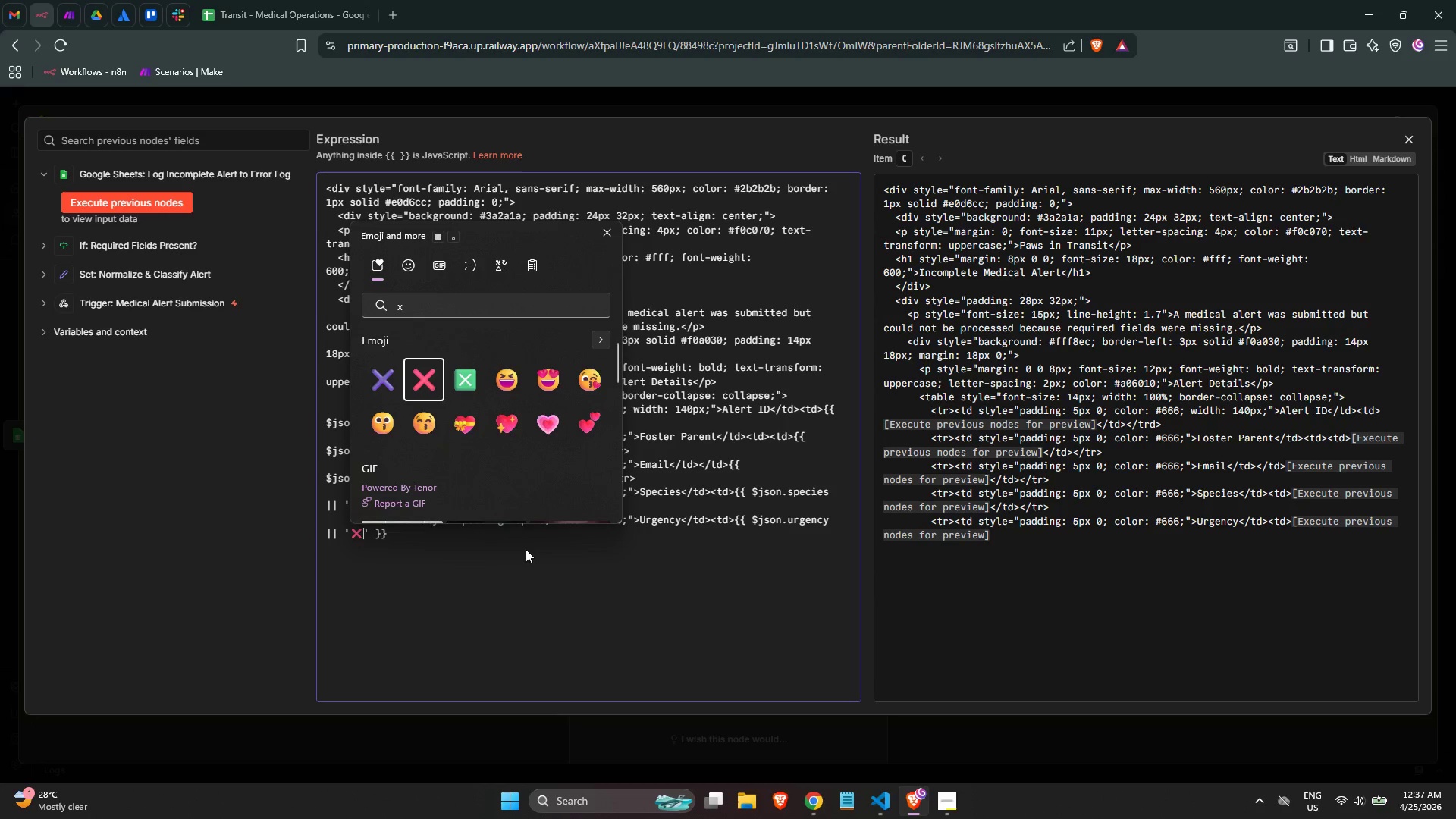 
type( Not provided)
 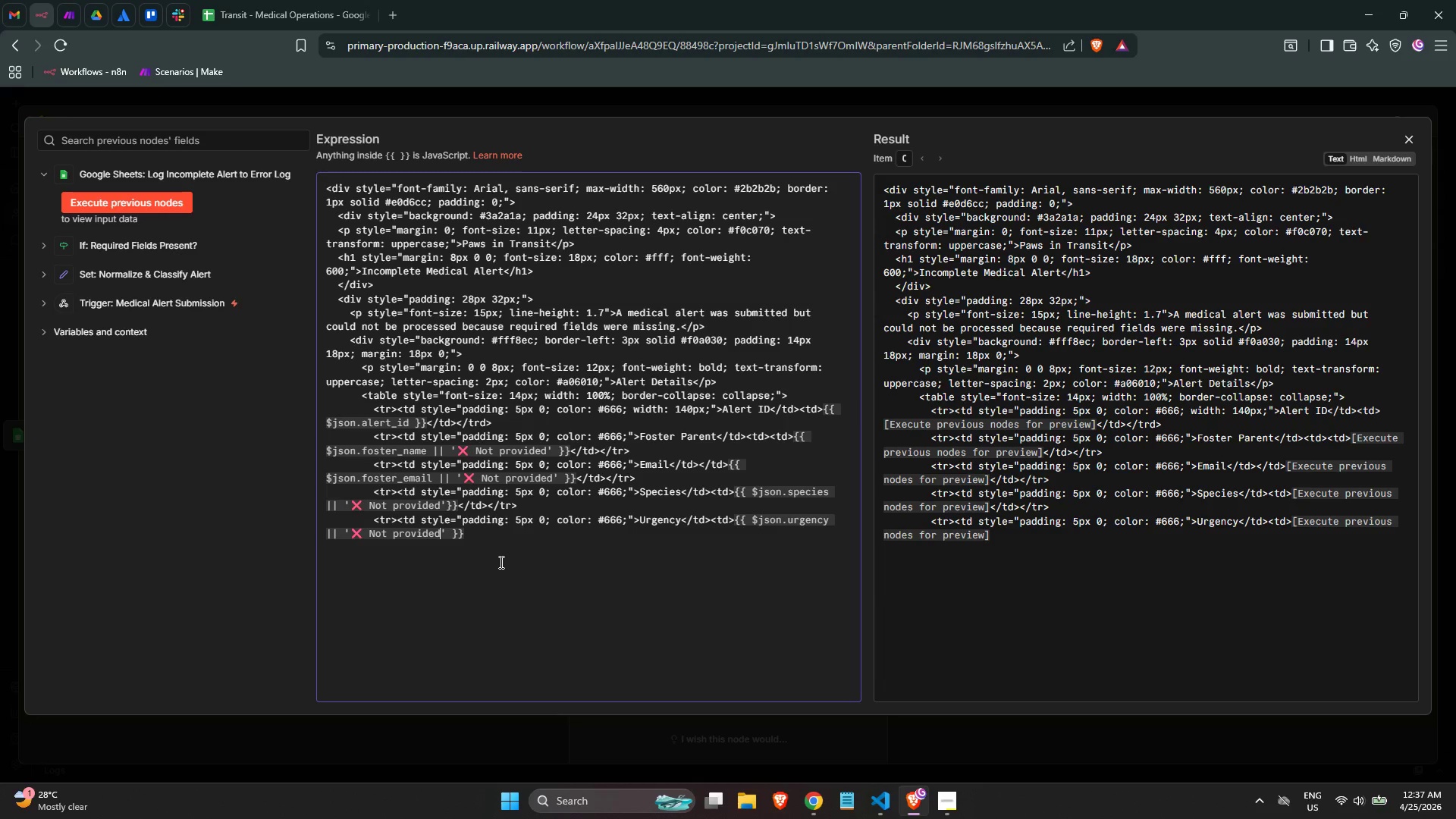 
wait(7.55)
 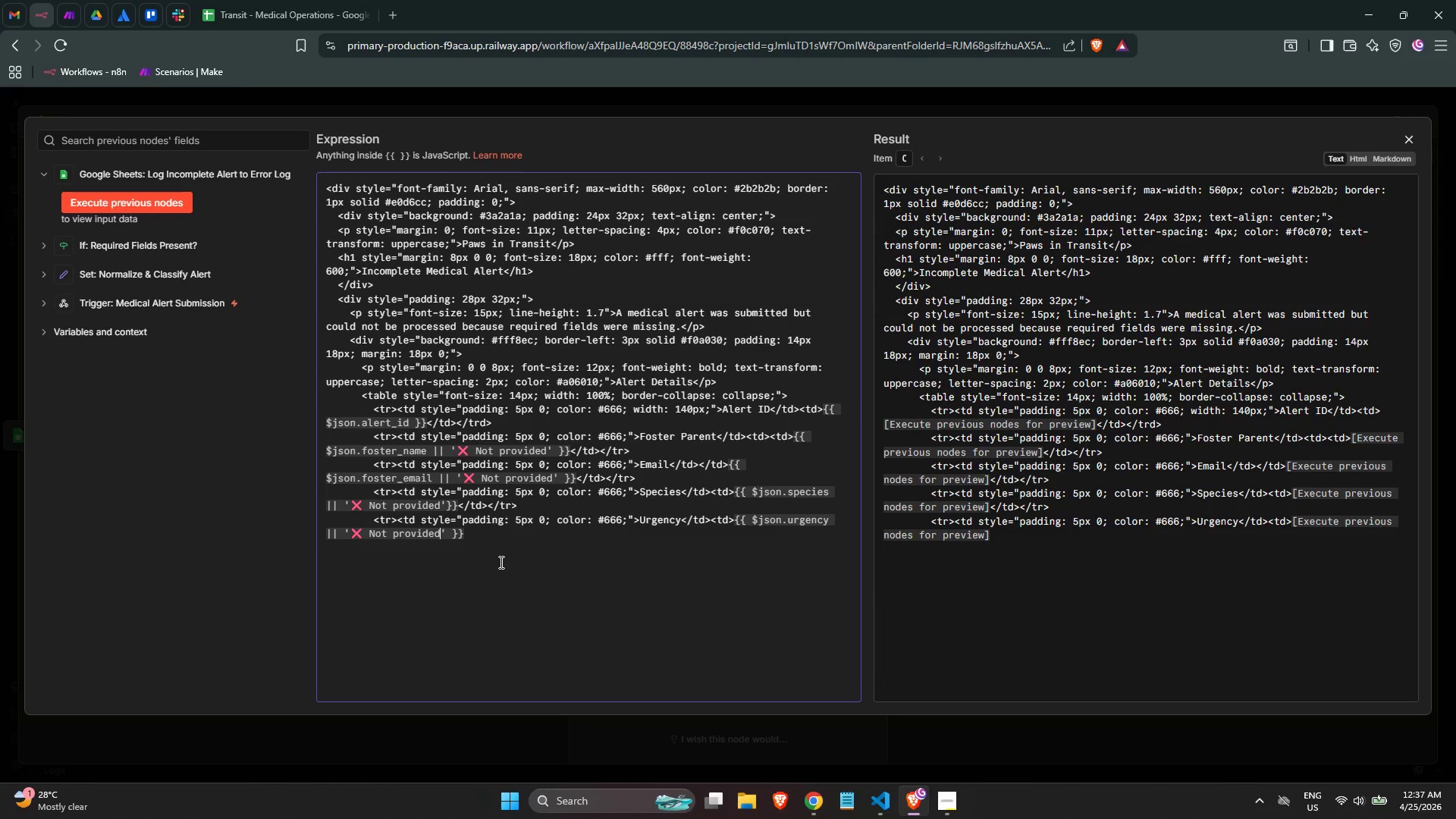 
key(ArrowRight)
 